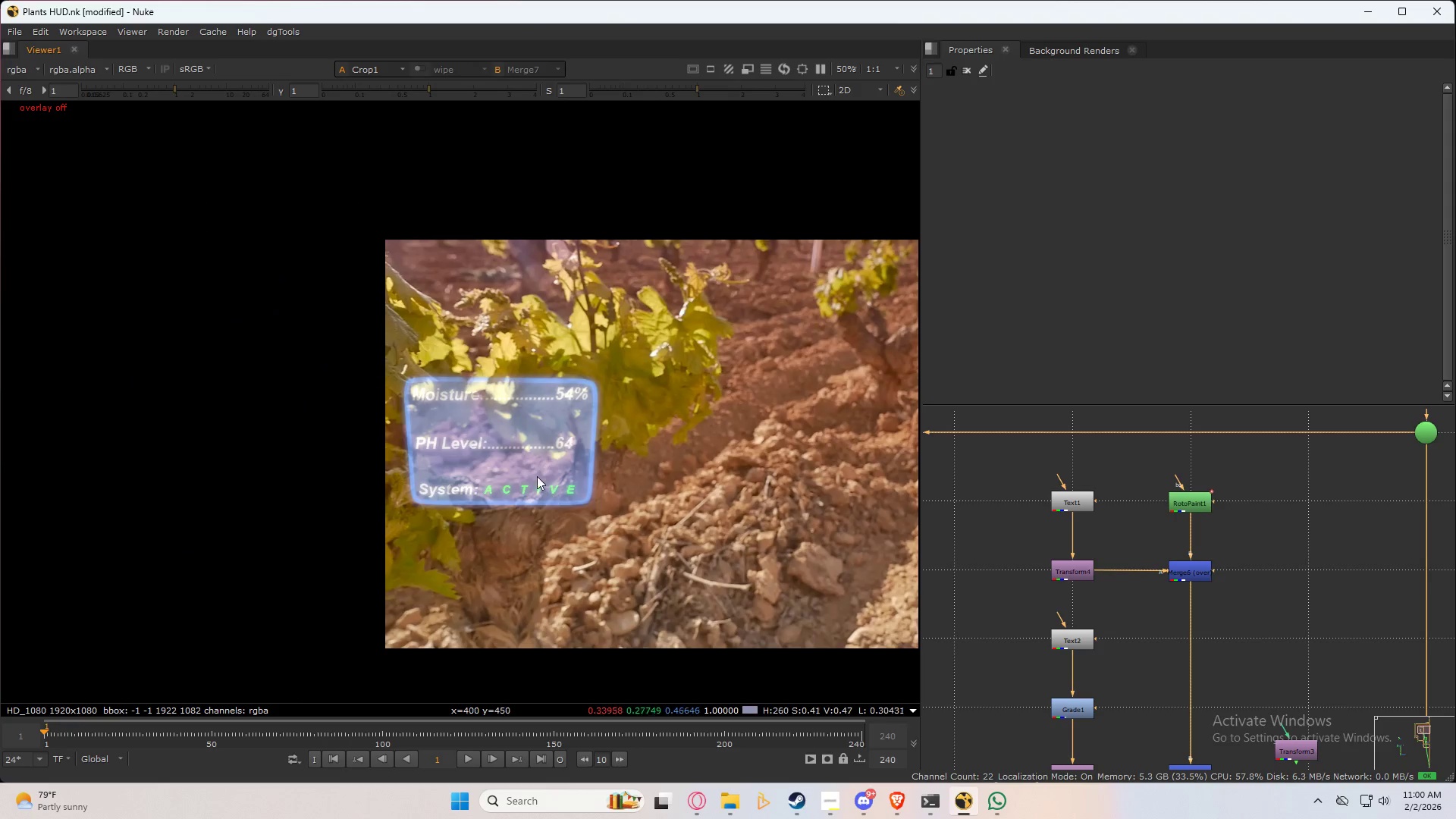 
scroll: coordinate [492, 473], scroll_direction: up, amount: 5.0
 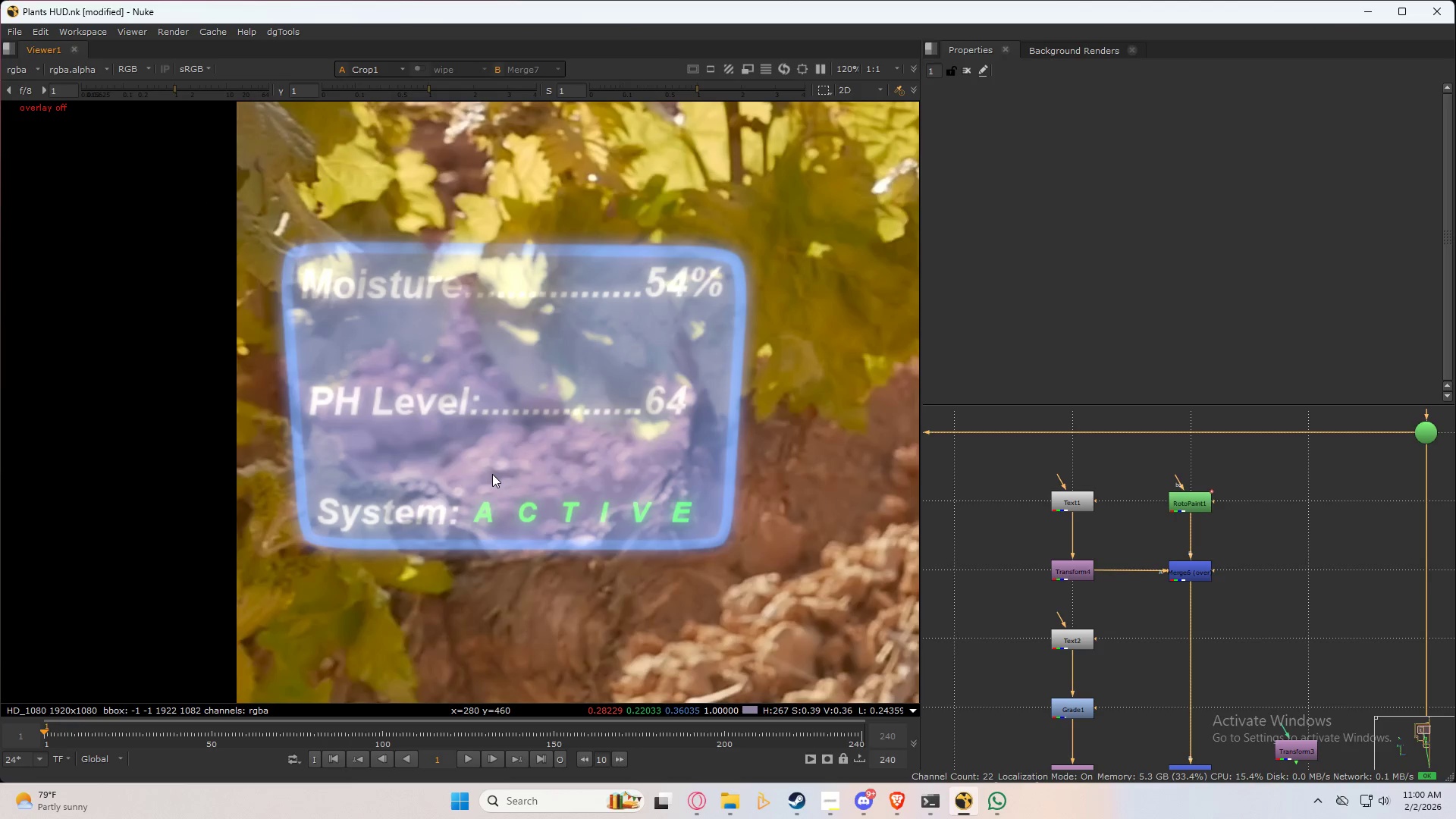 
scroll: coordinate [492, 475], scroll_direction: down, amount: 4.0
 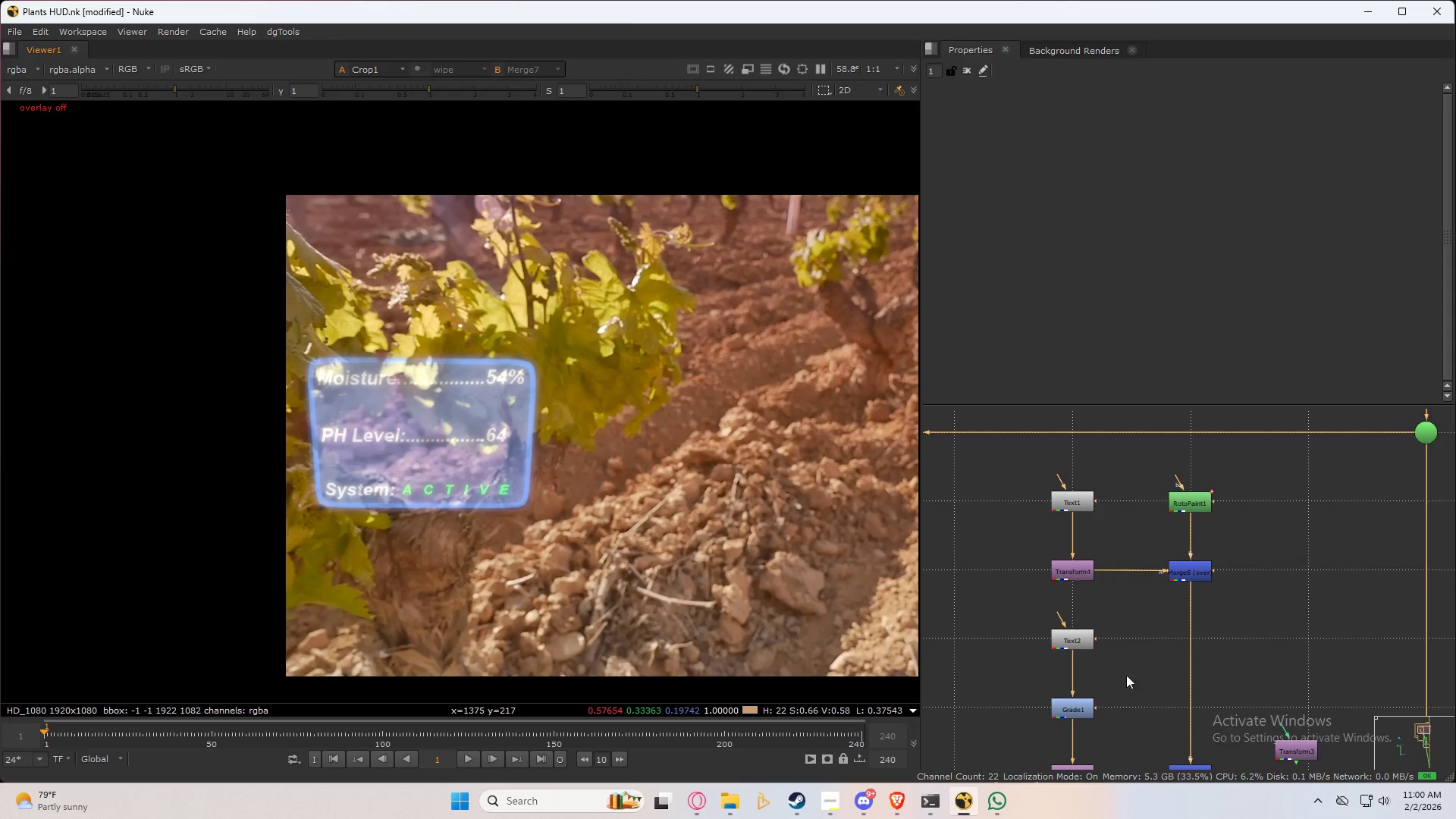 
triple_click([1126, 709])
 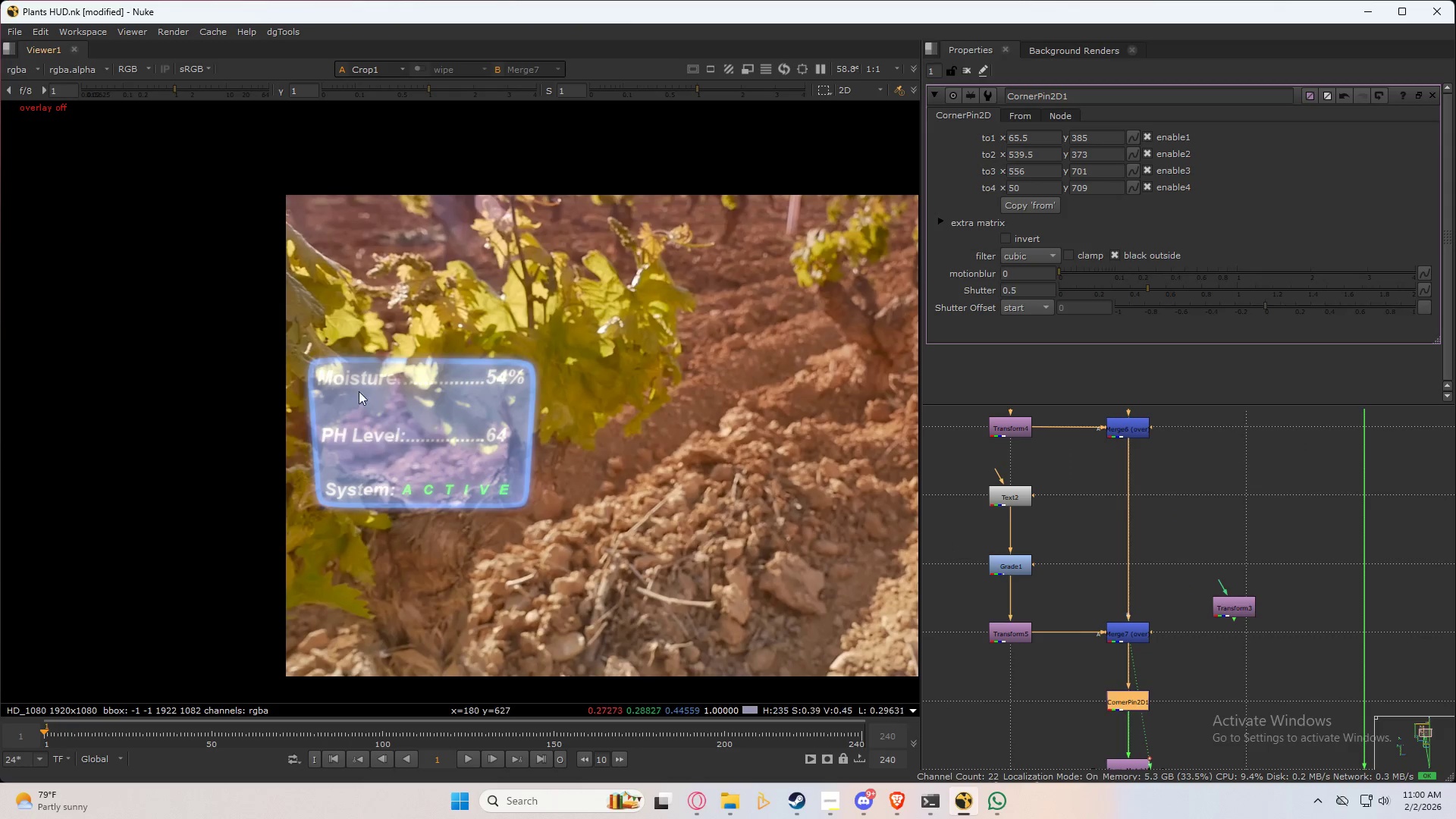 
key(Q)
 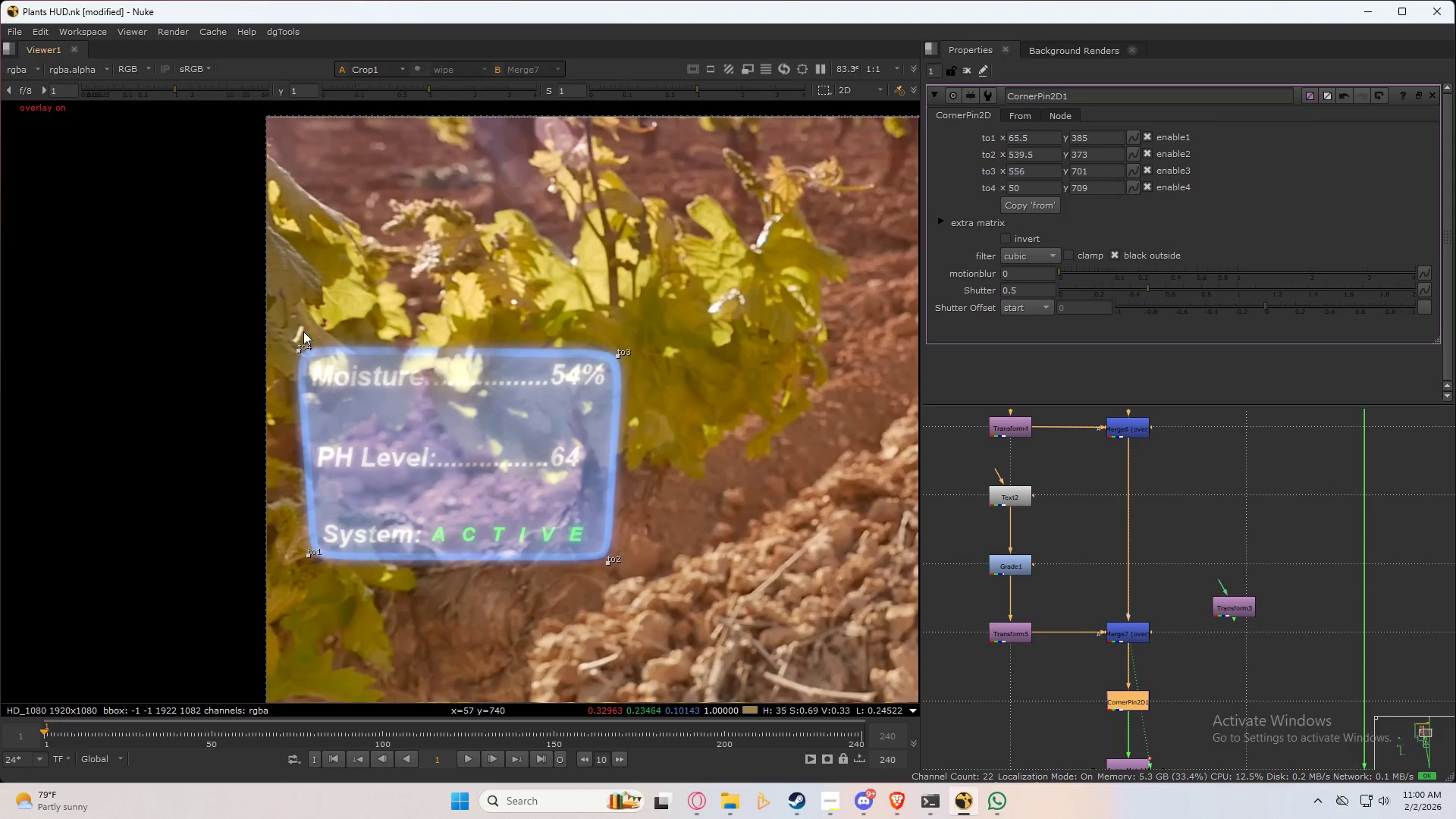 
scroll: coordinate [307, 338], scroll_direction: up, amount: 3.0
 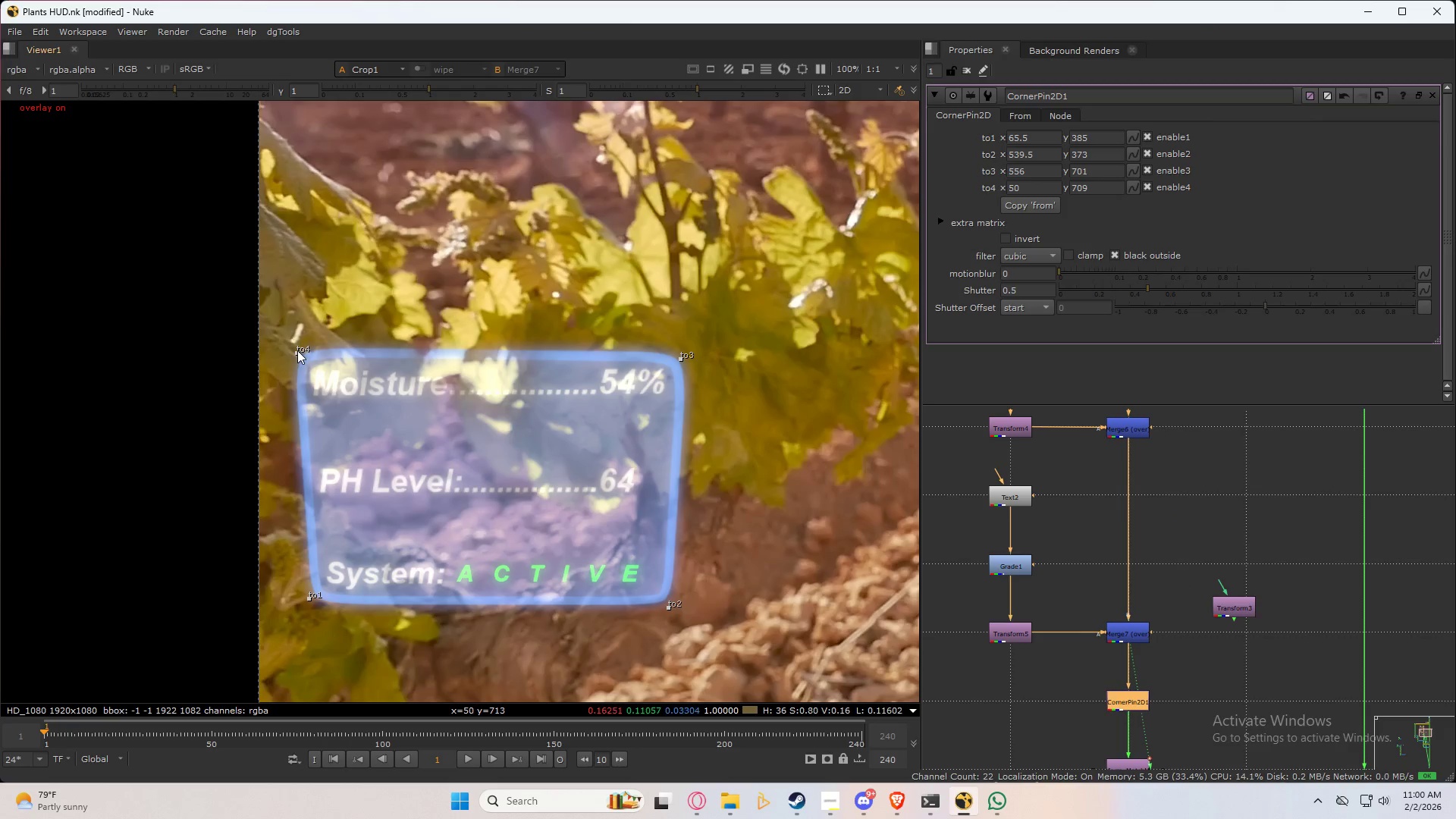 
left_click_drag(start_coordinate=[298, 350], to_coordinate=[304, 350])
 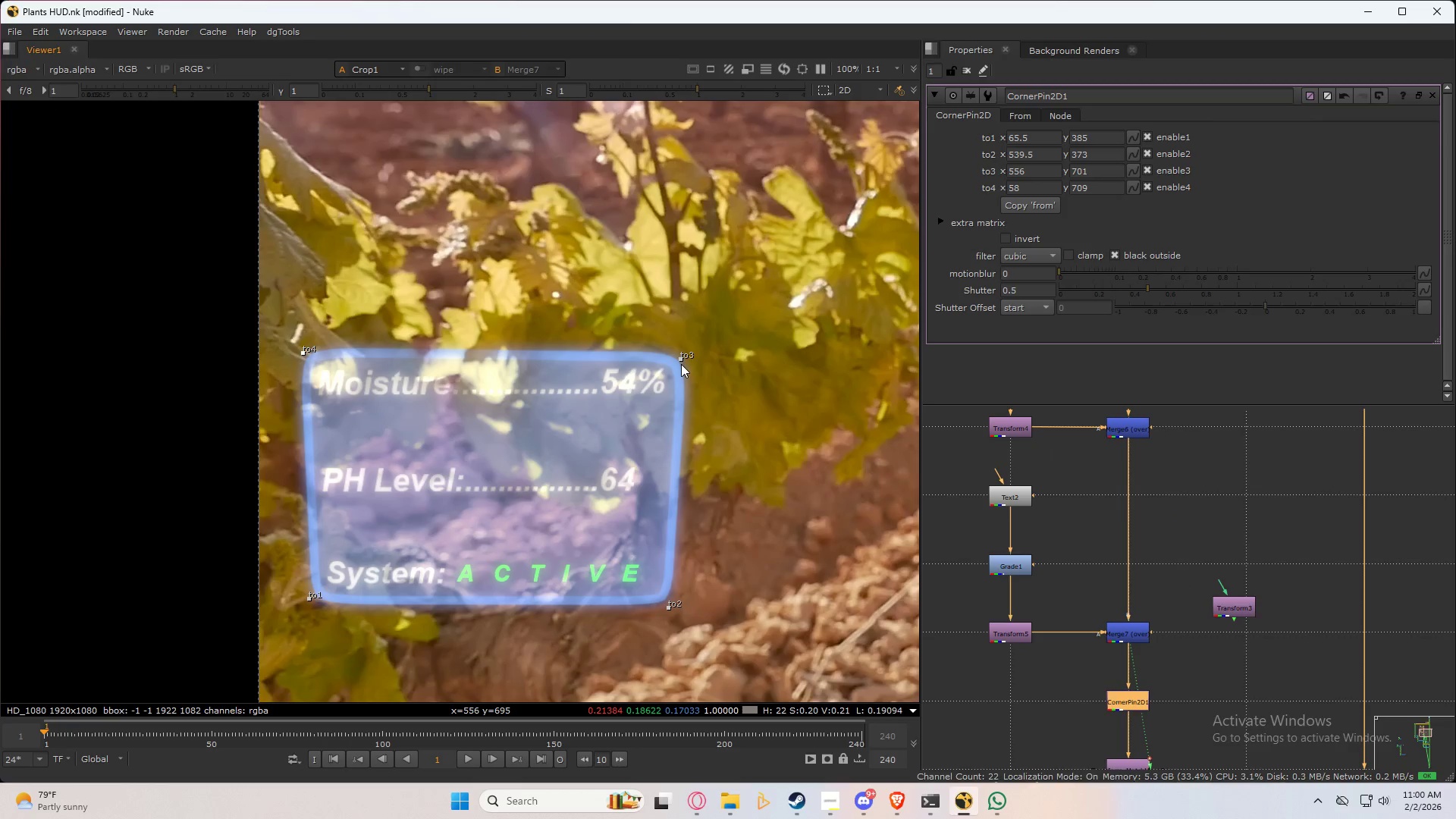 
left_click_drag(start_coordinate=[682, 362], to_coordinate=[673, 361])
 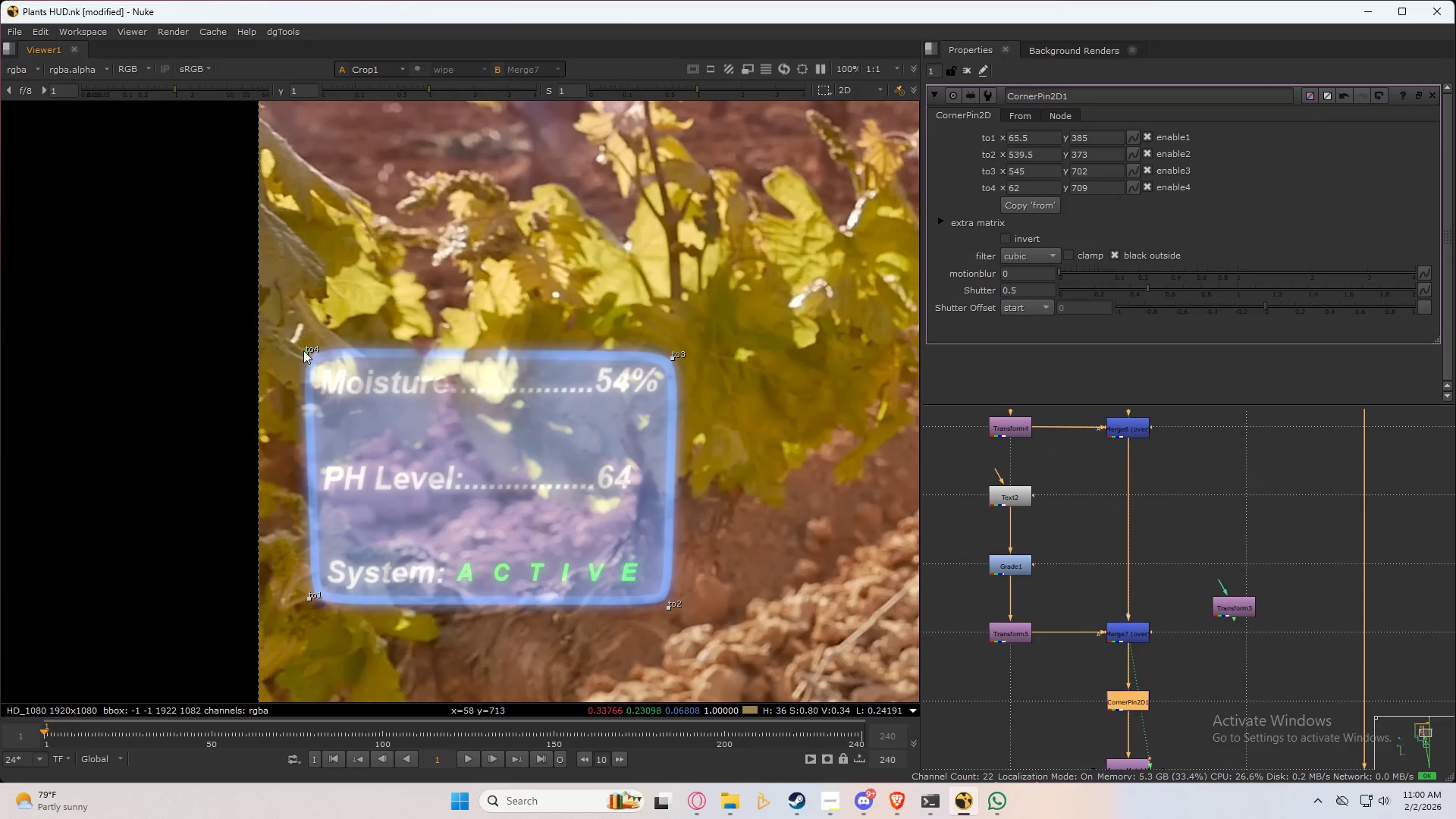 
left_click([518, 292])
 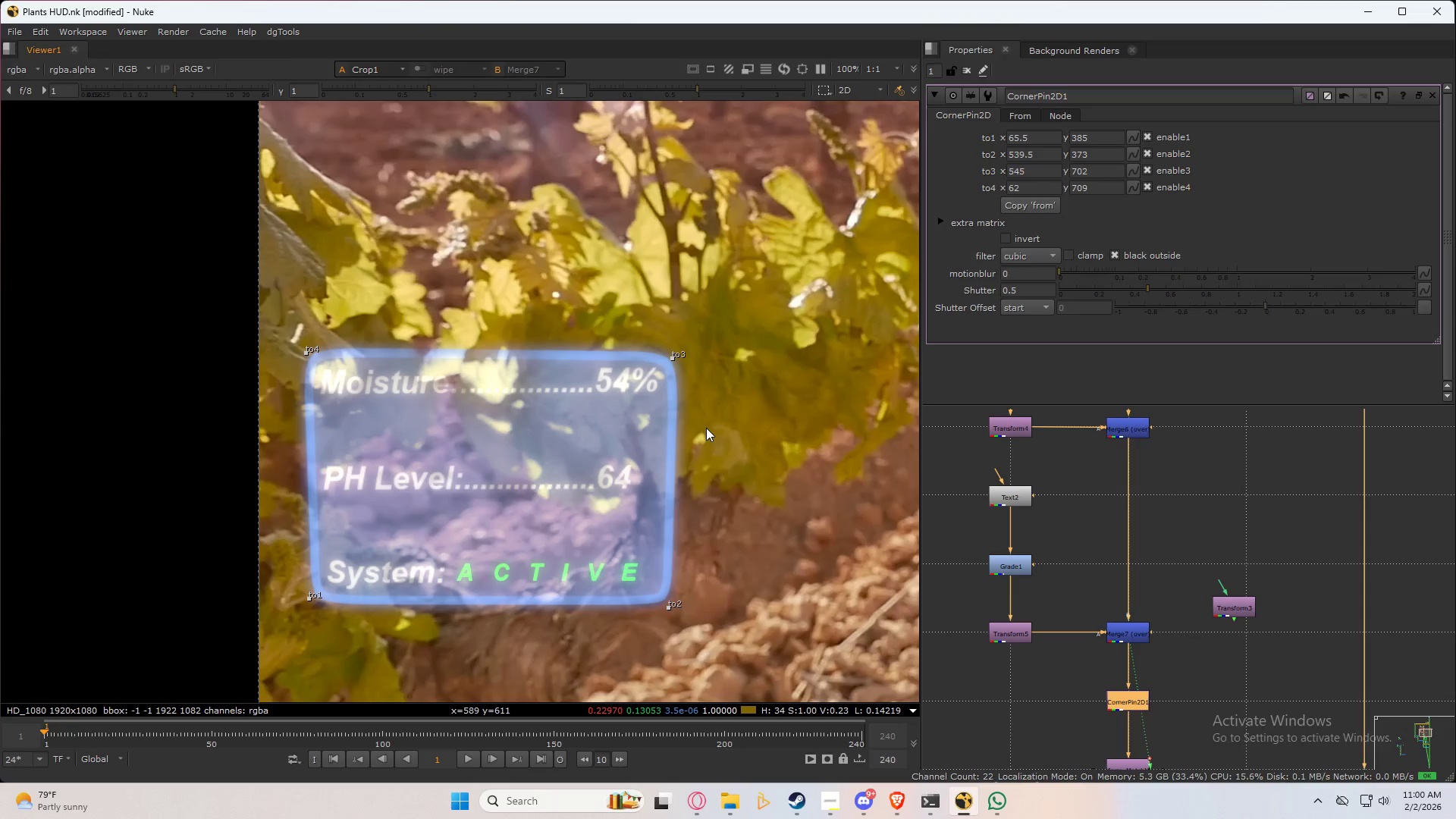 
scroll: coordinate [712, 433], scroll_direction: down, amount: 3.0
 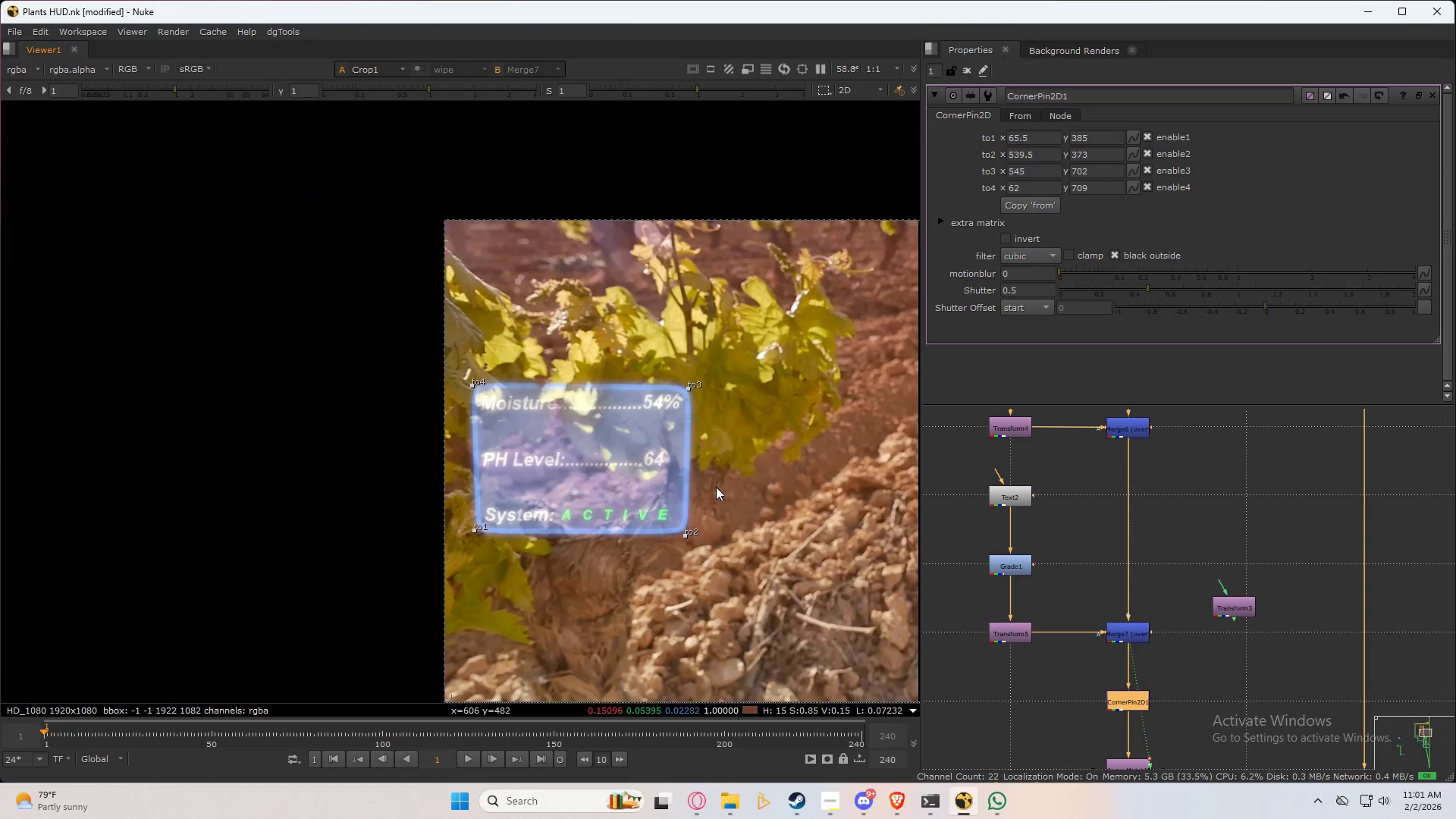 
scroll: coordinate [485, 542], scroll_direction: up, amount: 2.0
 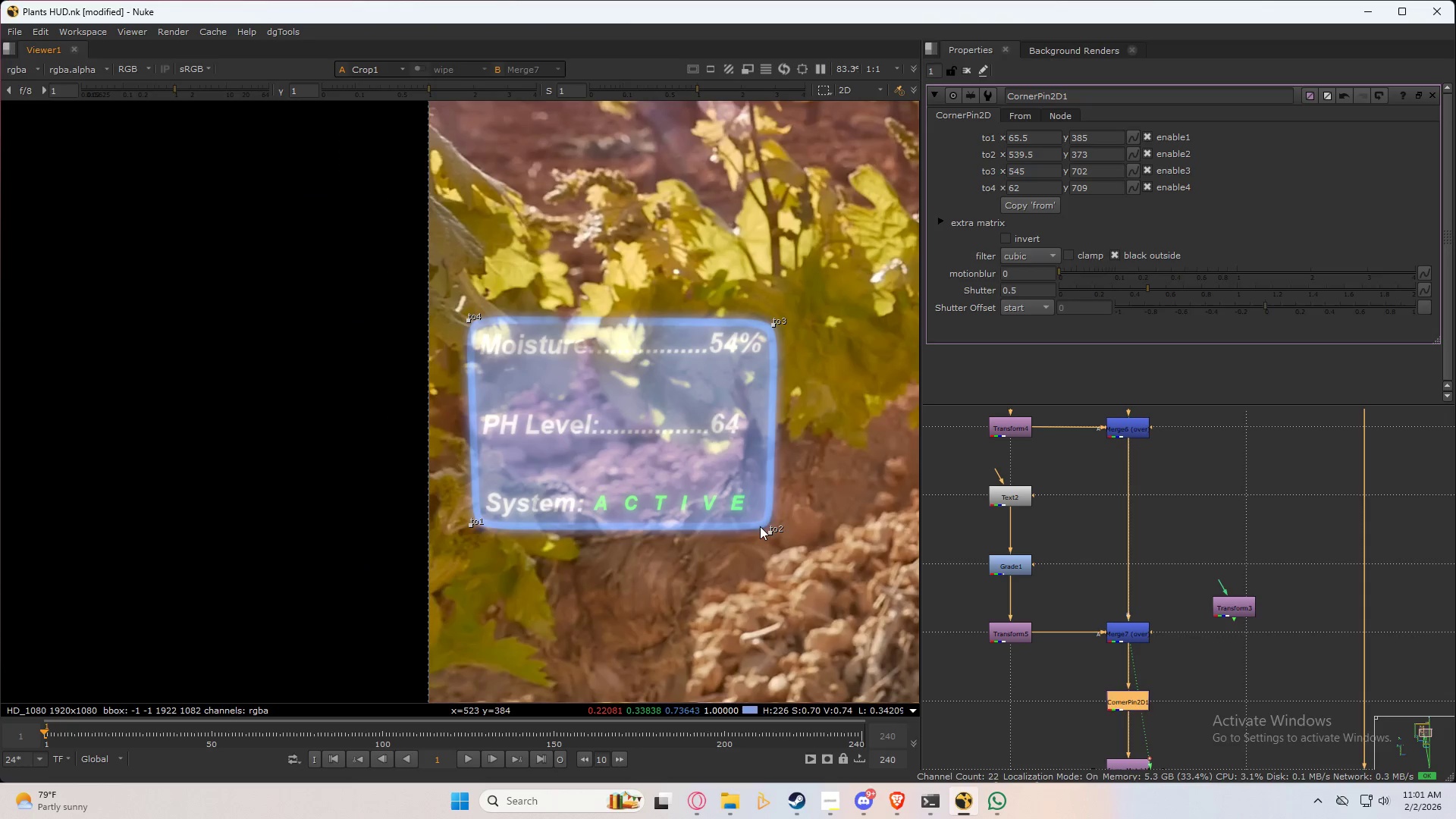 
left_click_drag(start_coordinate=[721, 497], to_coordinate=[879, 579])
 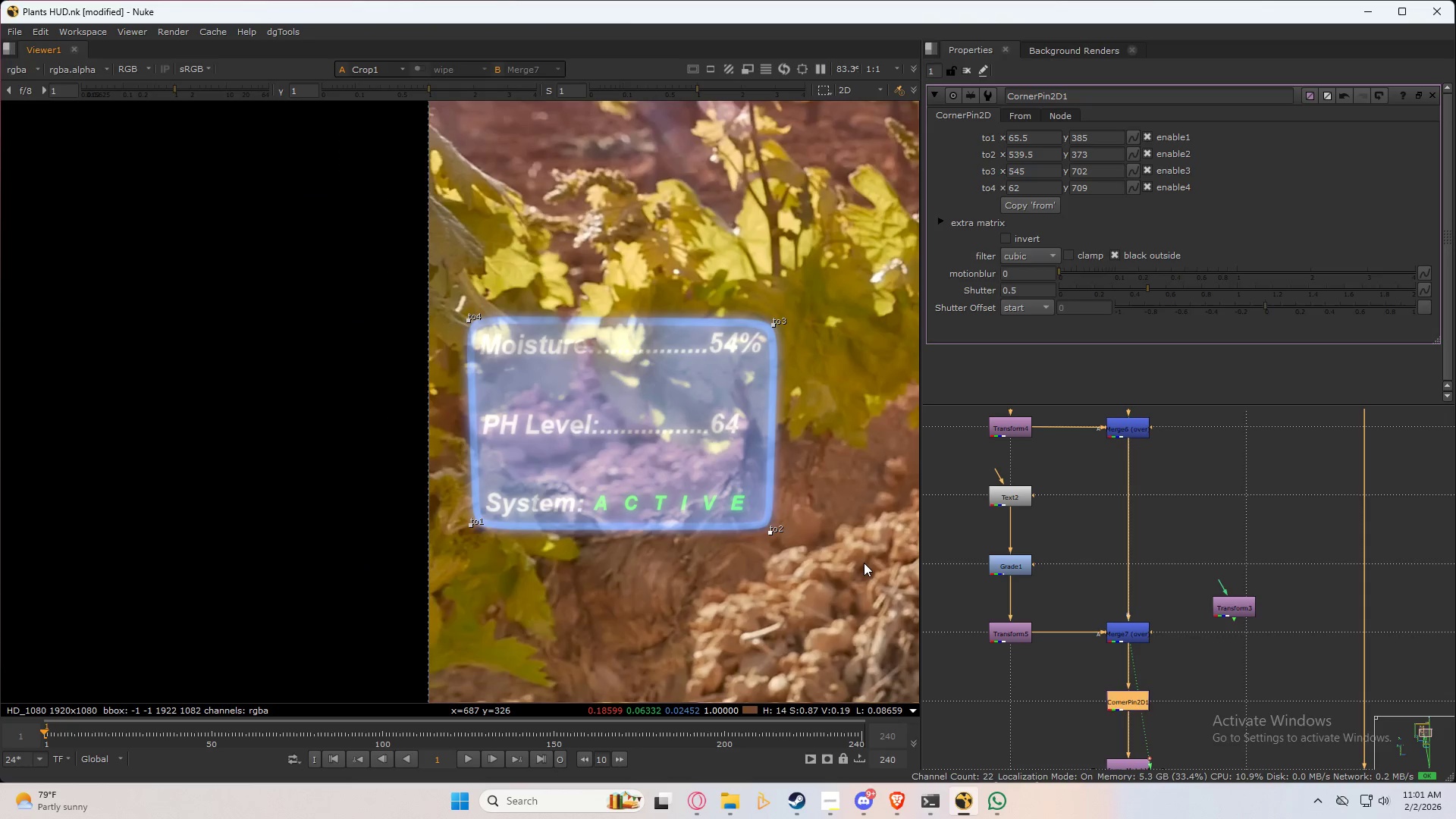 
key(Numpad6)
 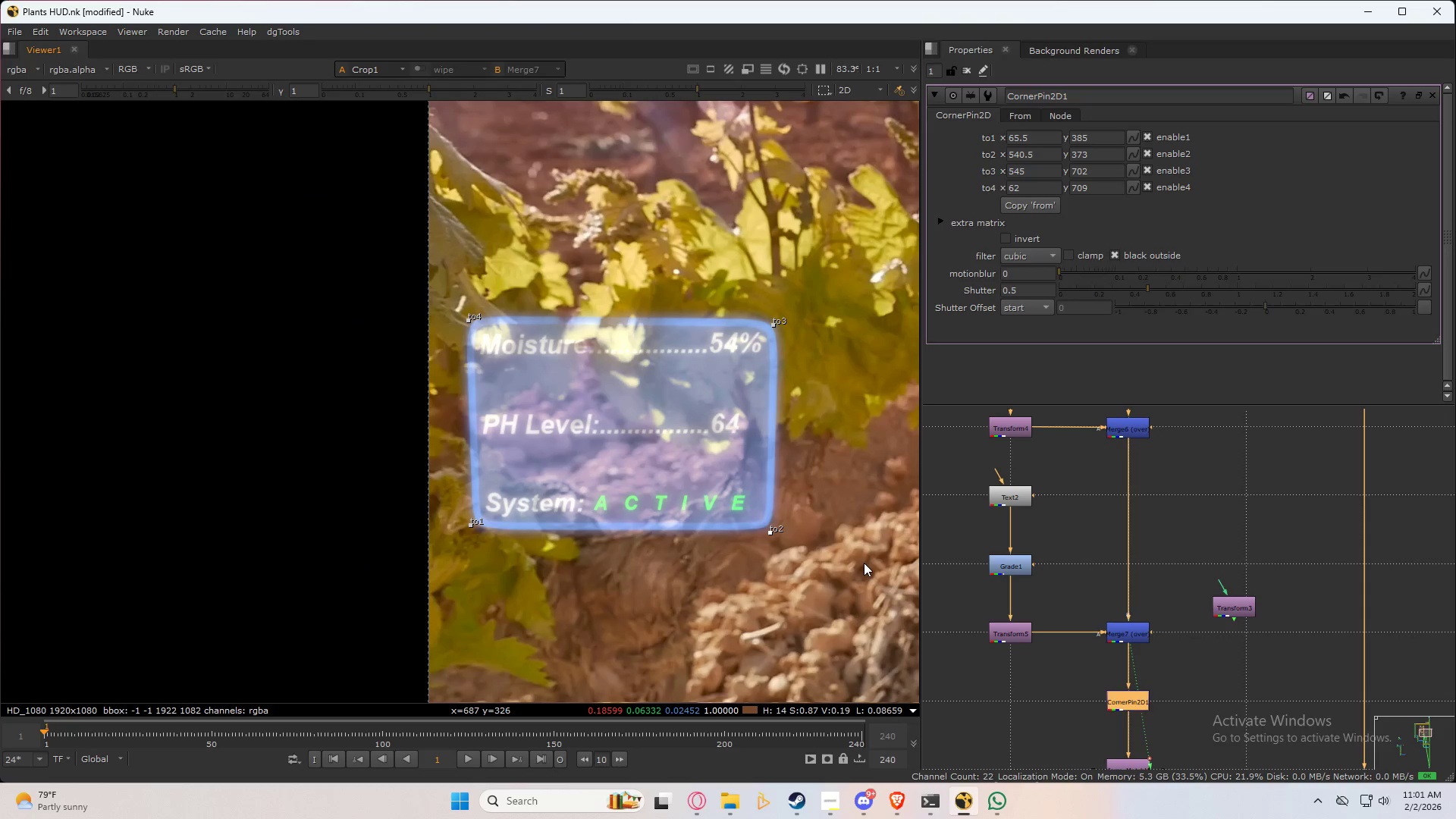 
key(Numpad6)
 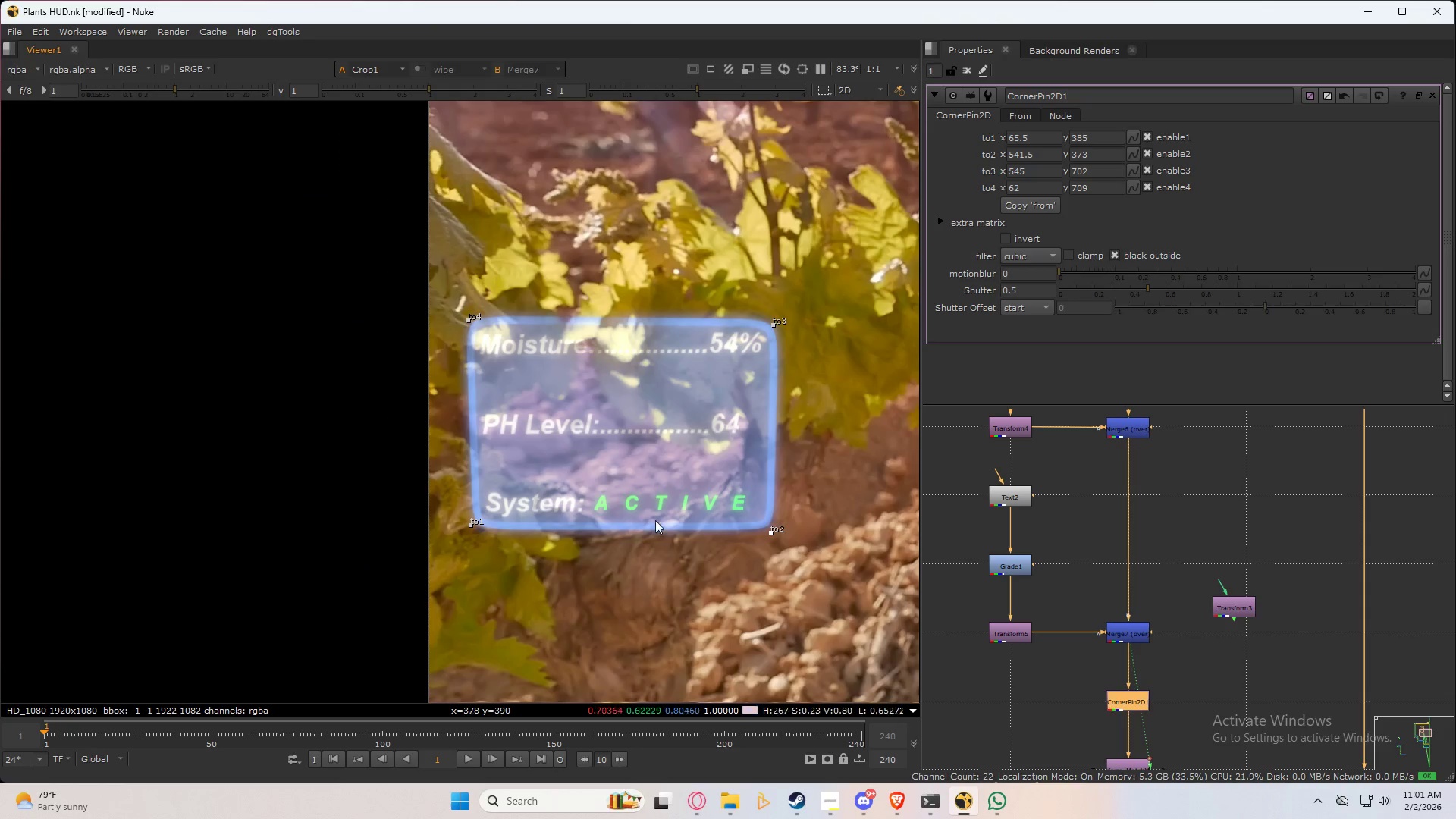 
left_click_drag(start_coordinate=[563, 487], to_coordinate=[405, 584])
 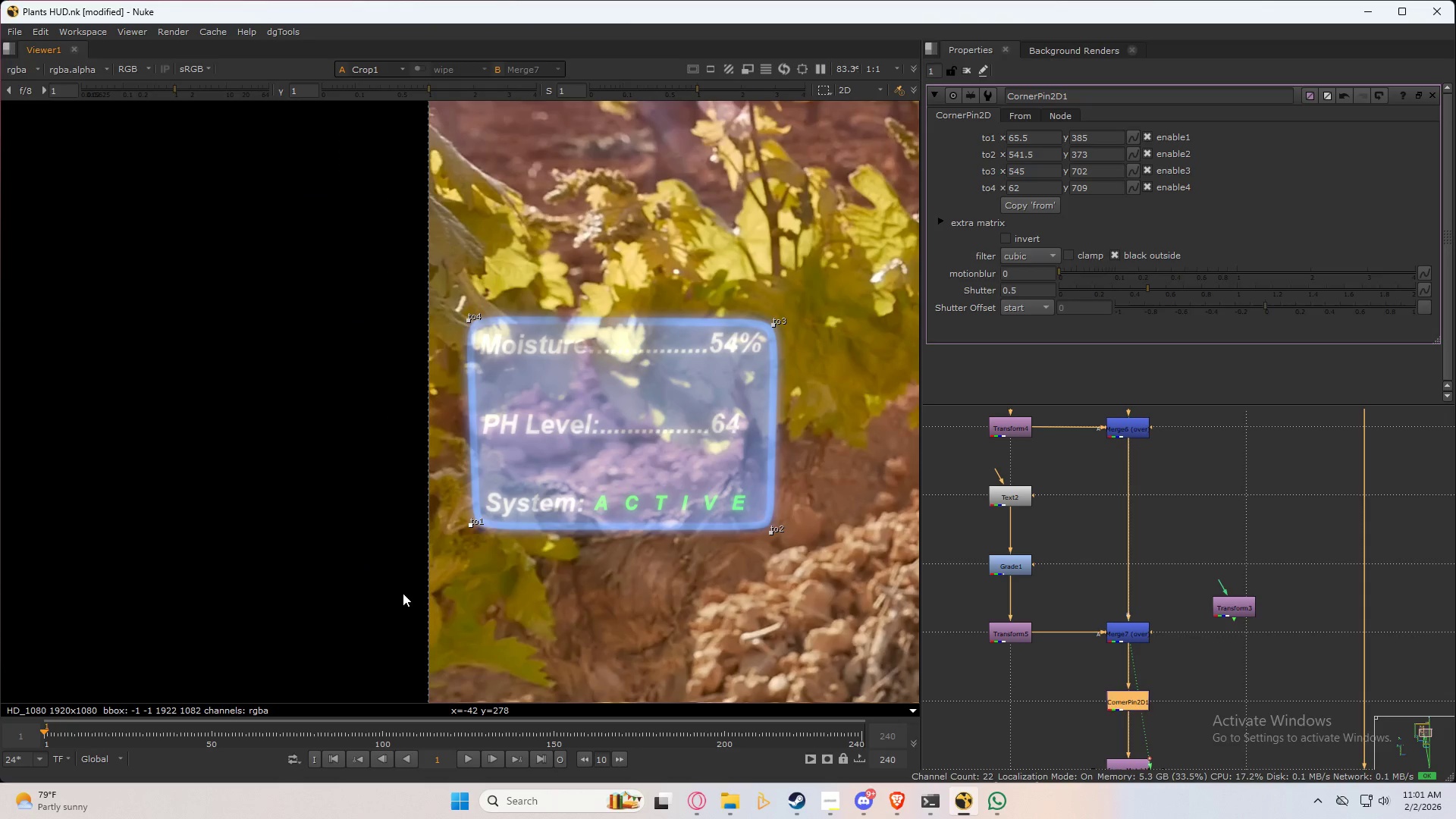 
key(Numpad4)
 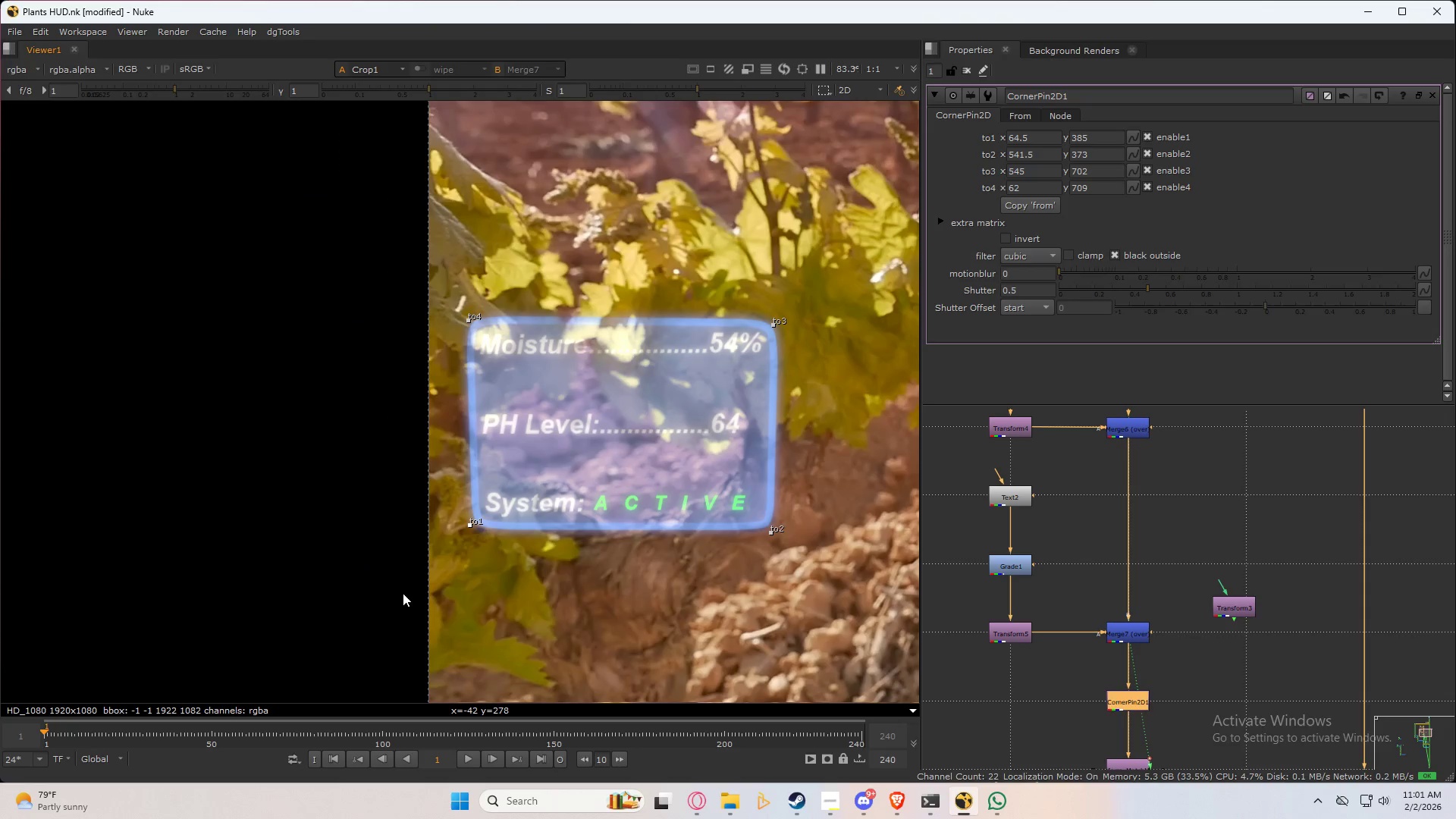 
key(Numpad4)
 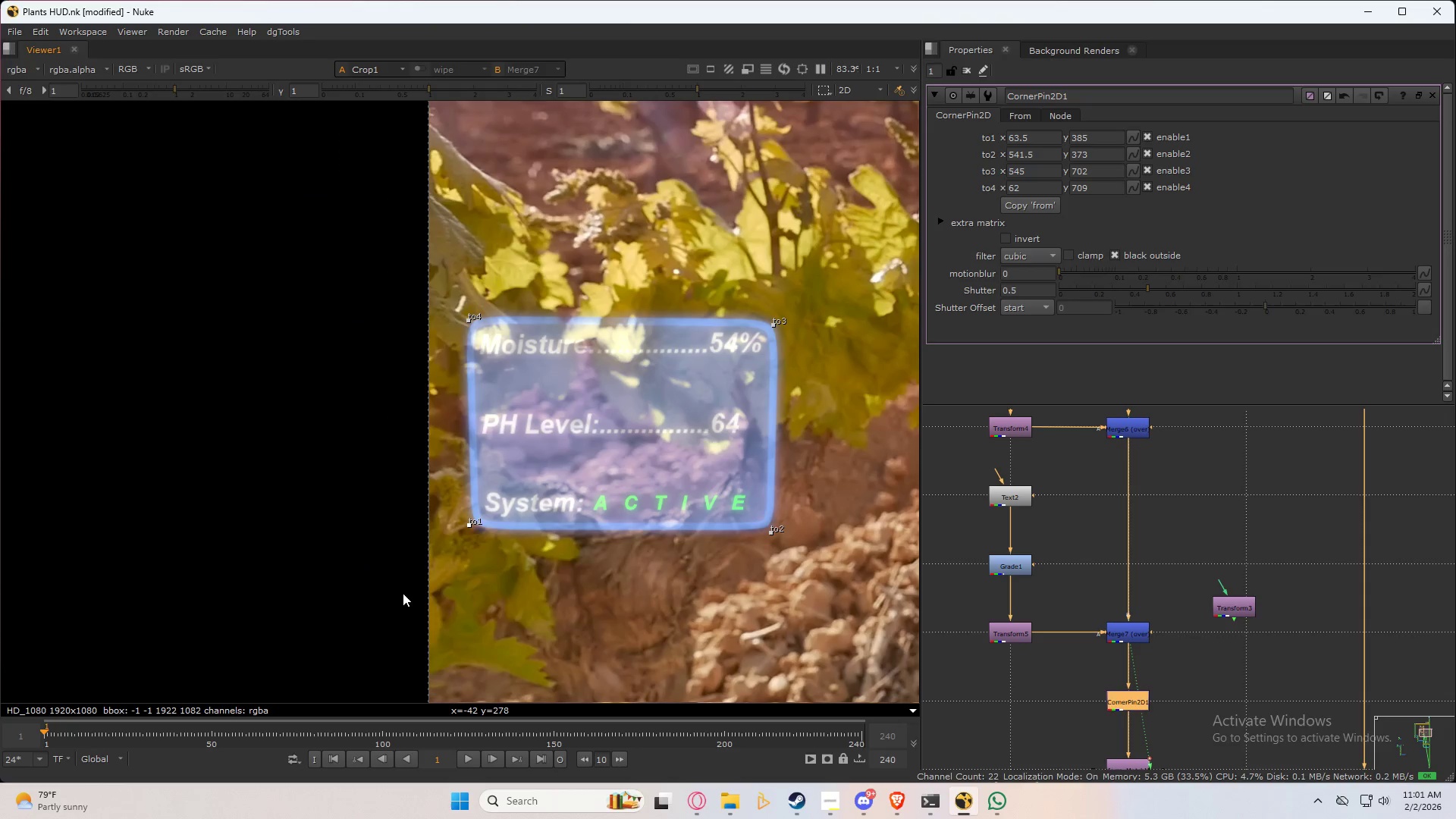 
key(Numpad4)
 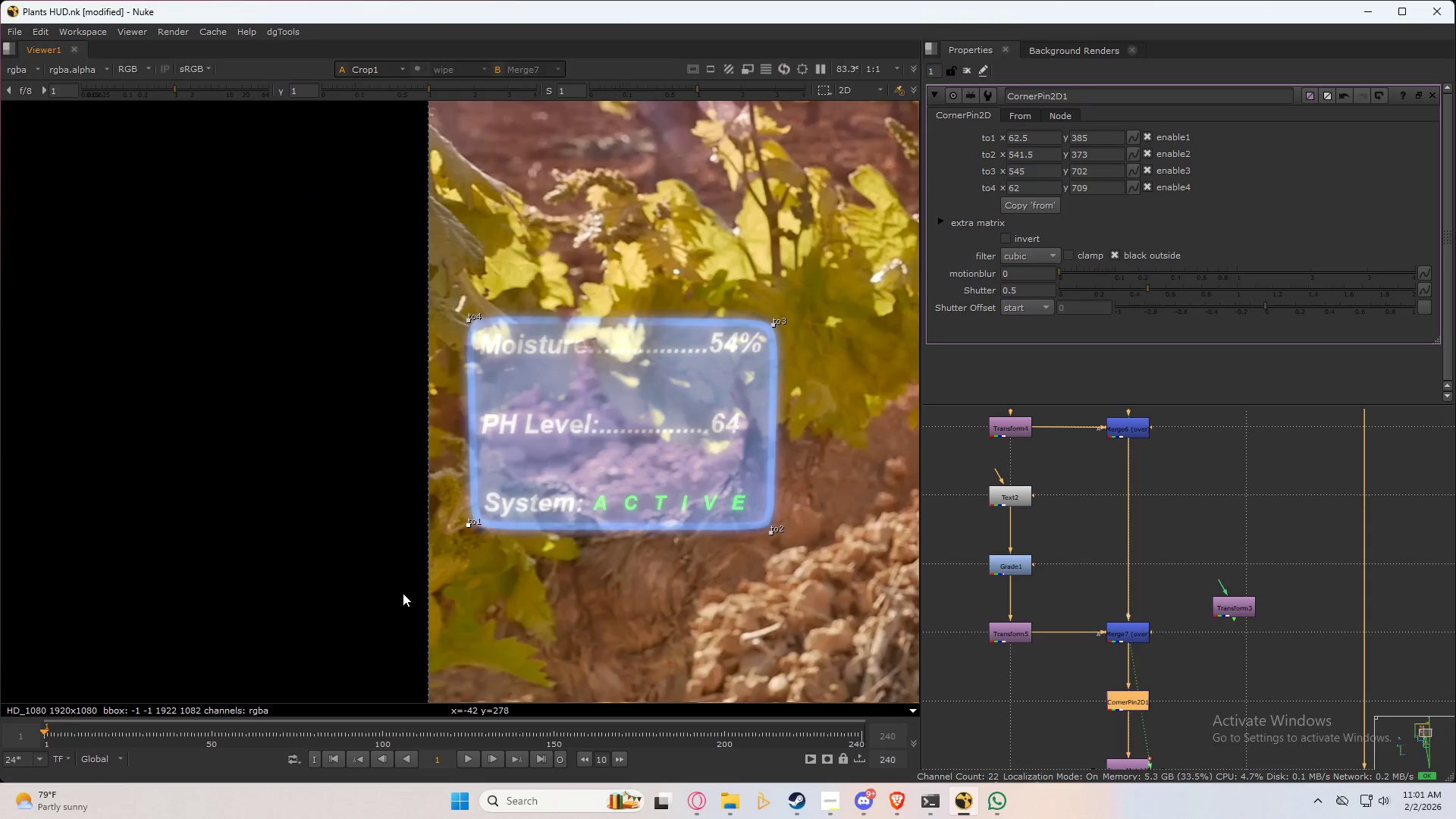 
key(Numpad4)
 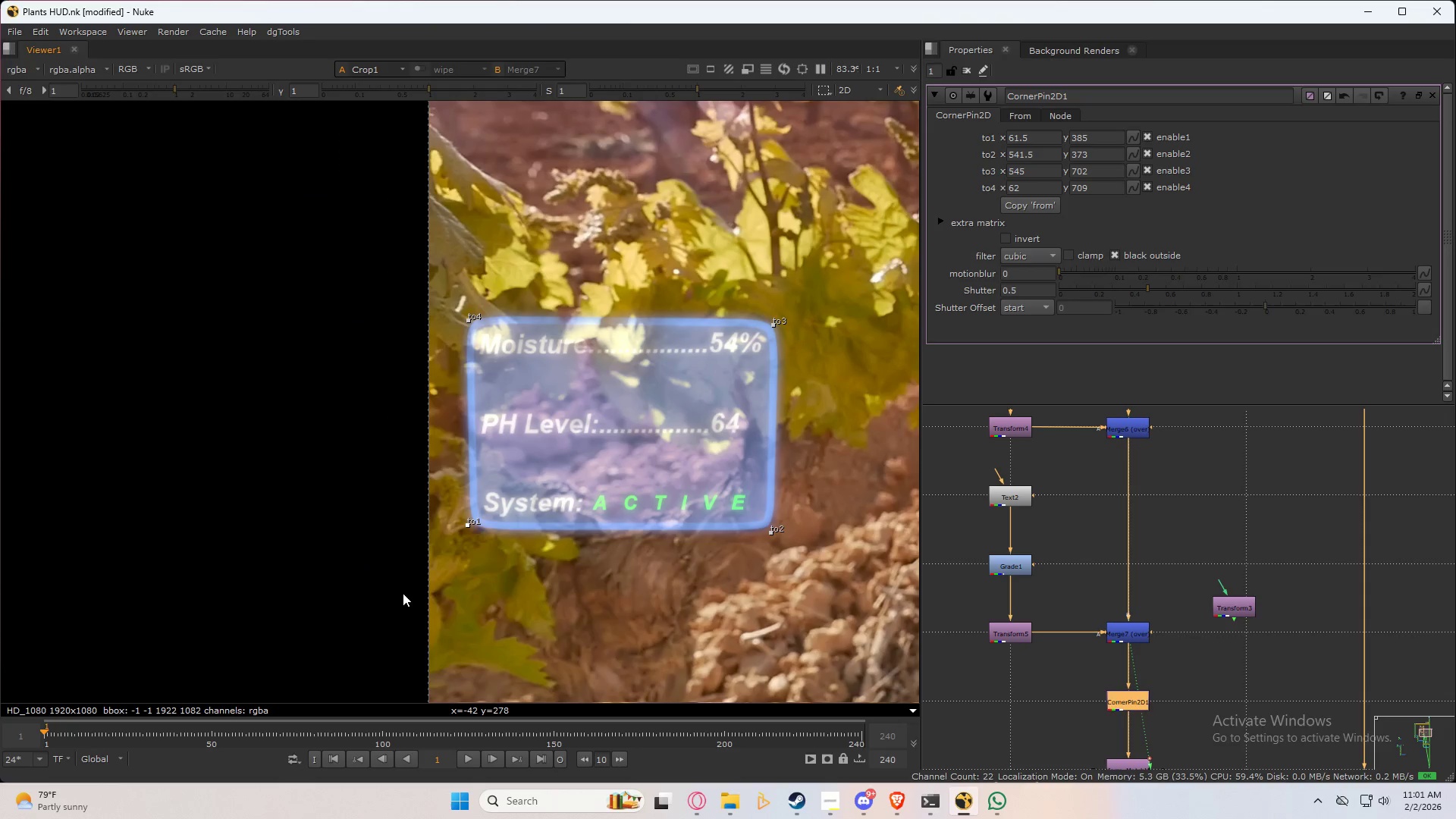 
key(Numpad4)
 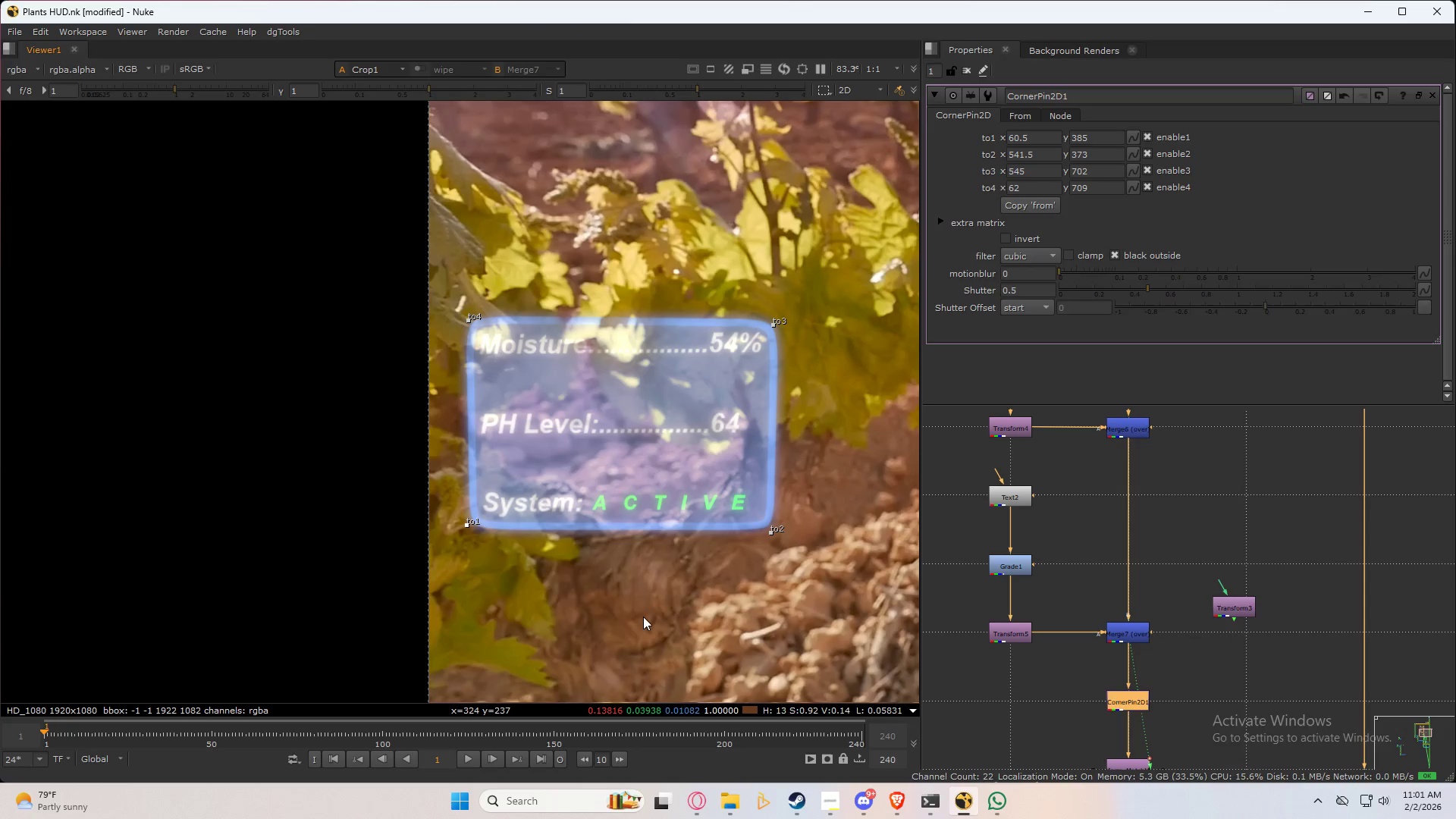 
double_click([682, 576])
 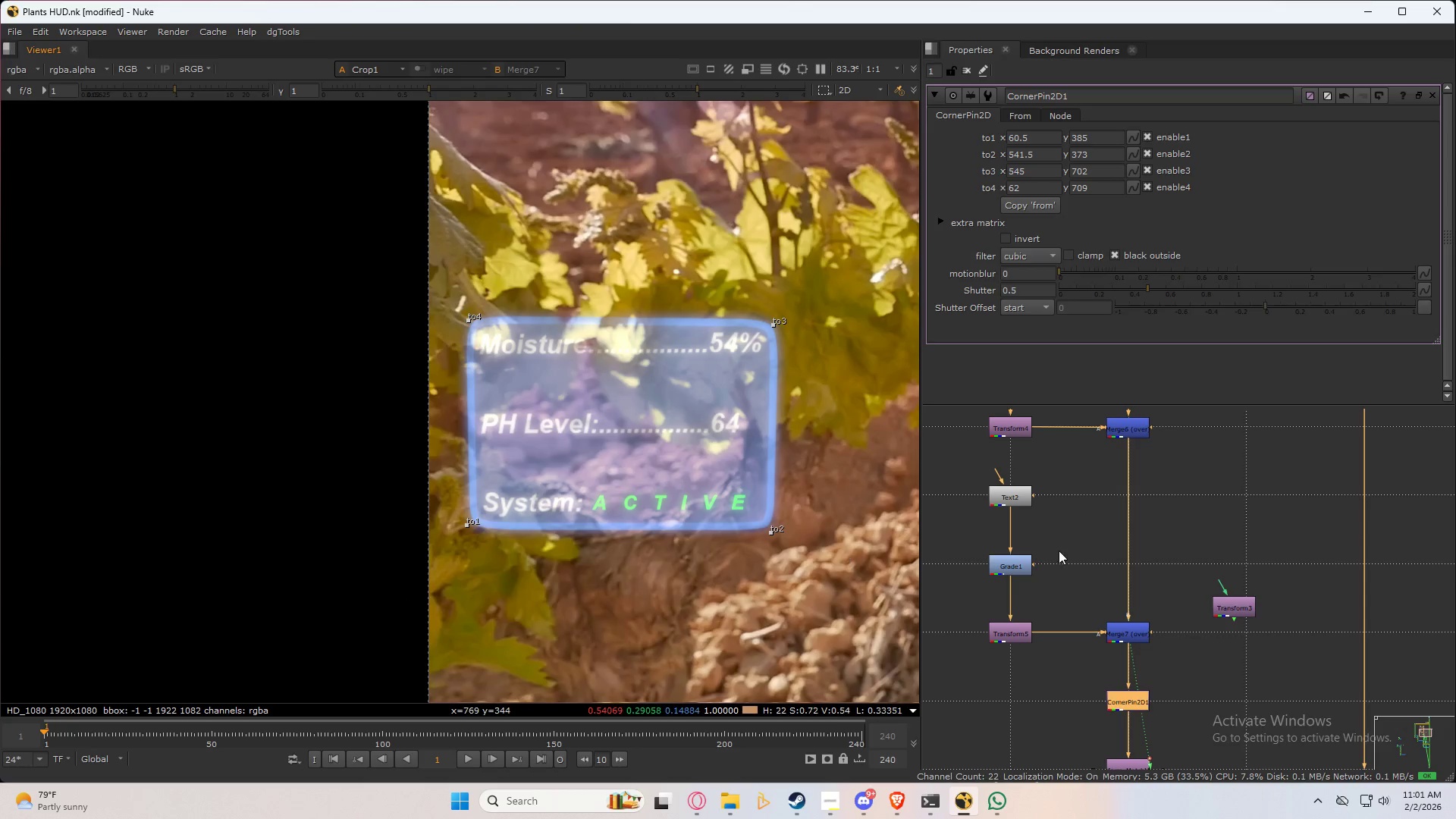 
scroll: coordinate [1149, 595], scroll_direction: down, amount: 6.0
 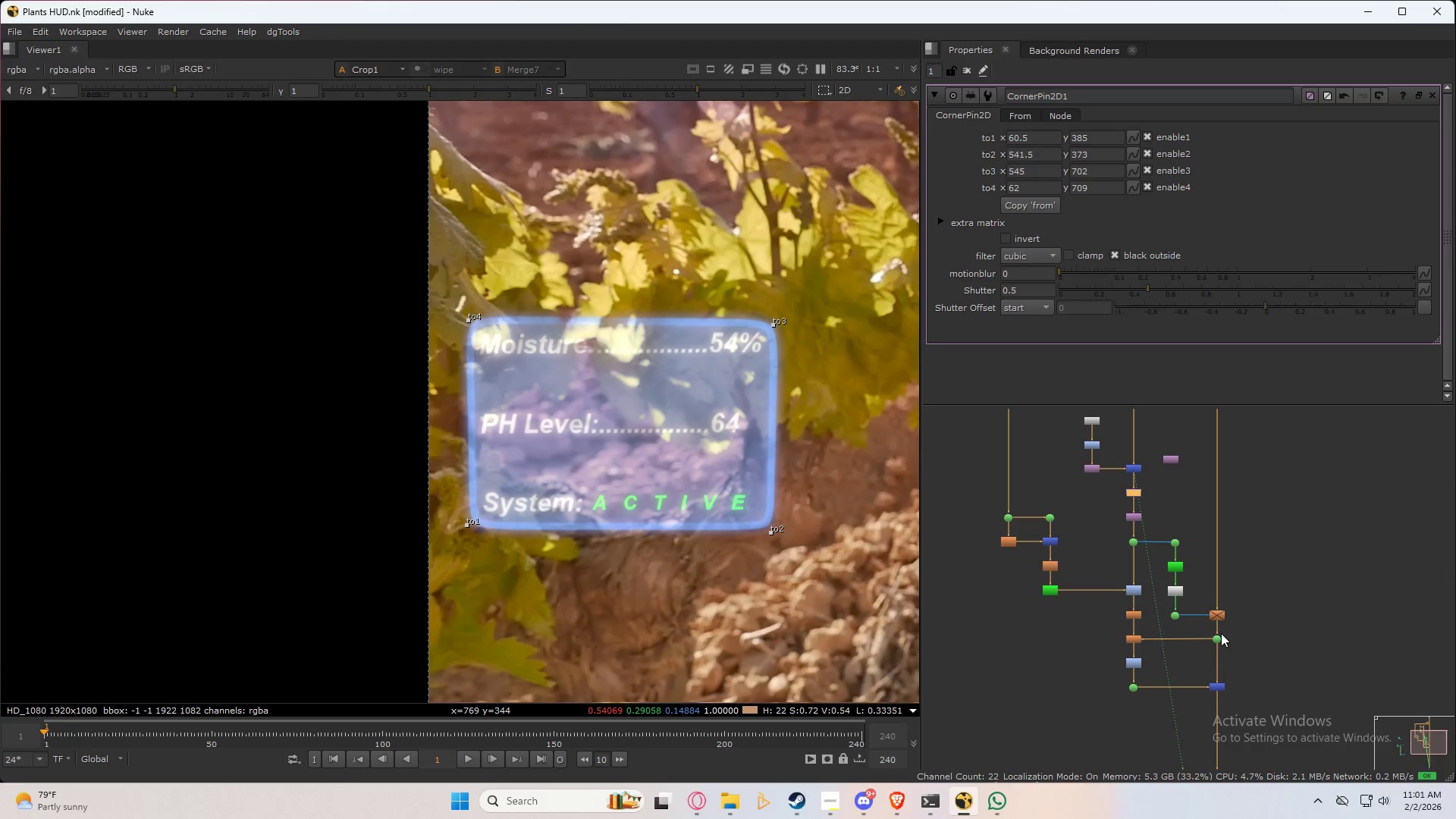 
scroll: coordinate [1230, 630], scroll_direction: up, amount: 3.0
 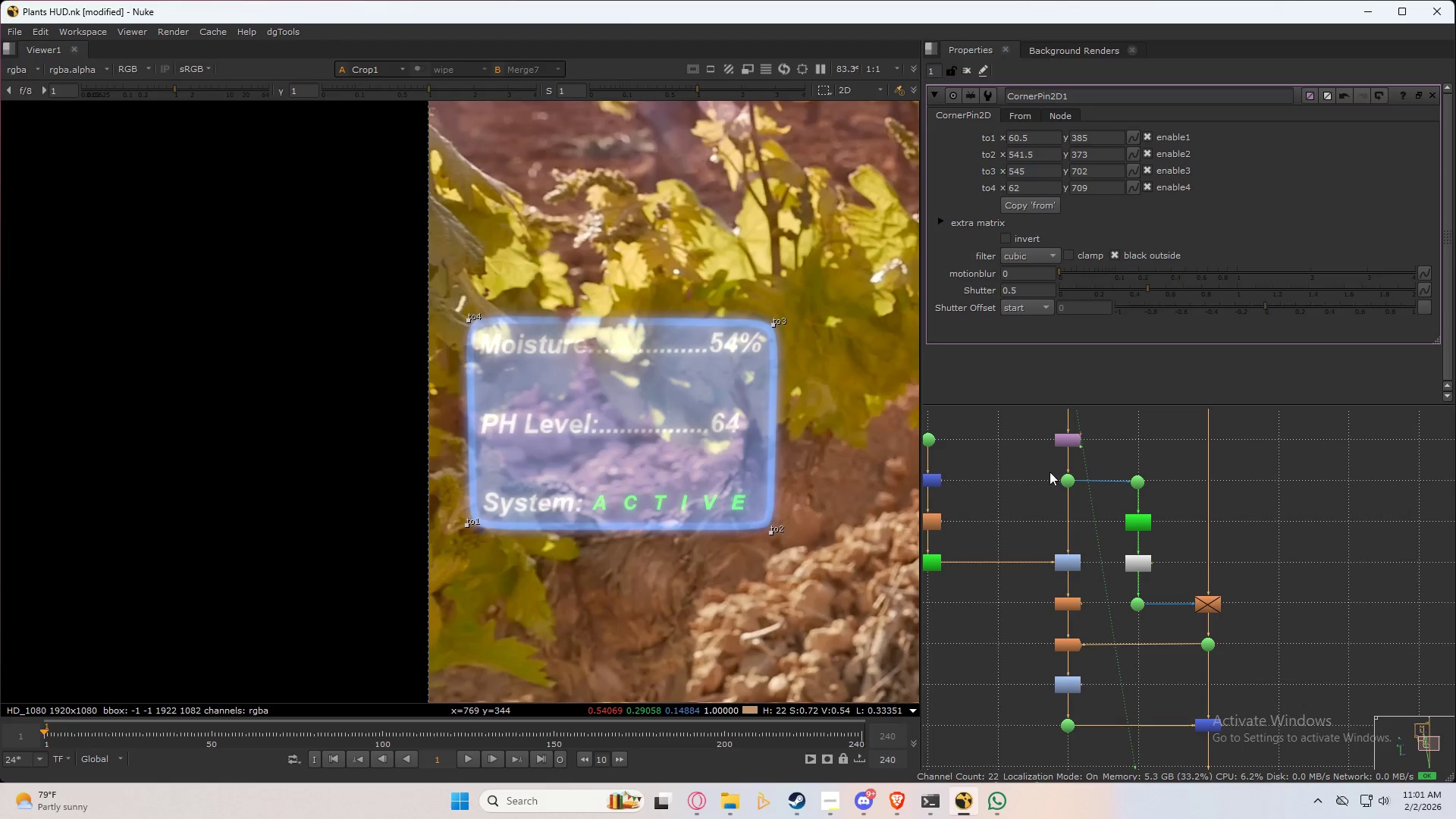 
left_click_drag(start_coordinate=[1043, 463], to_coordinate=[1099, 497])
 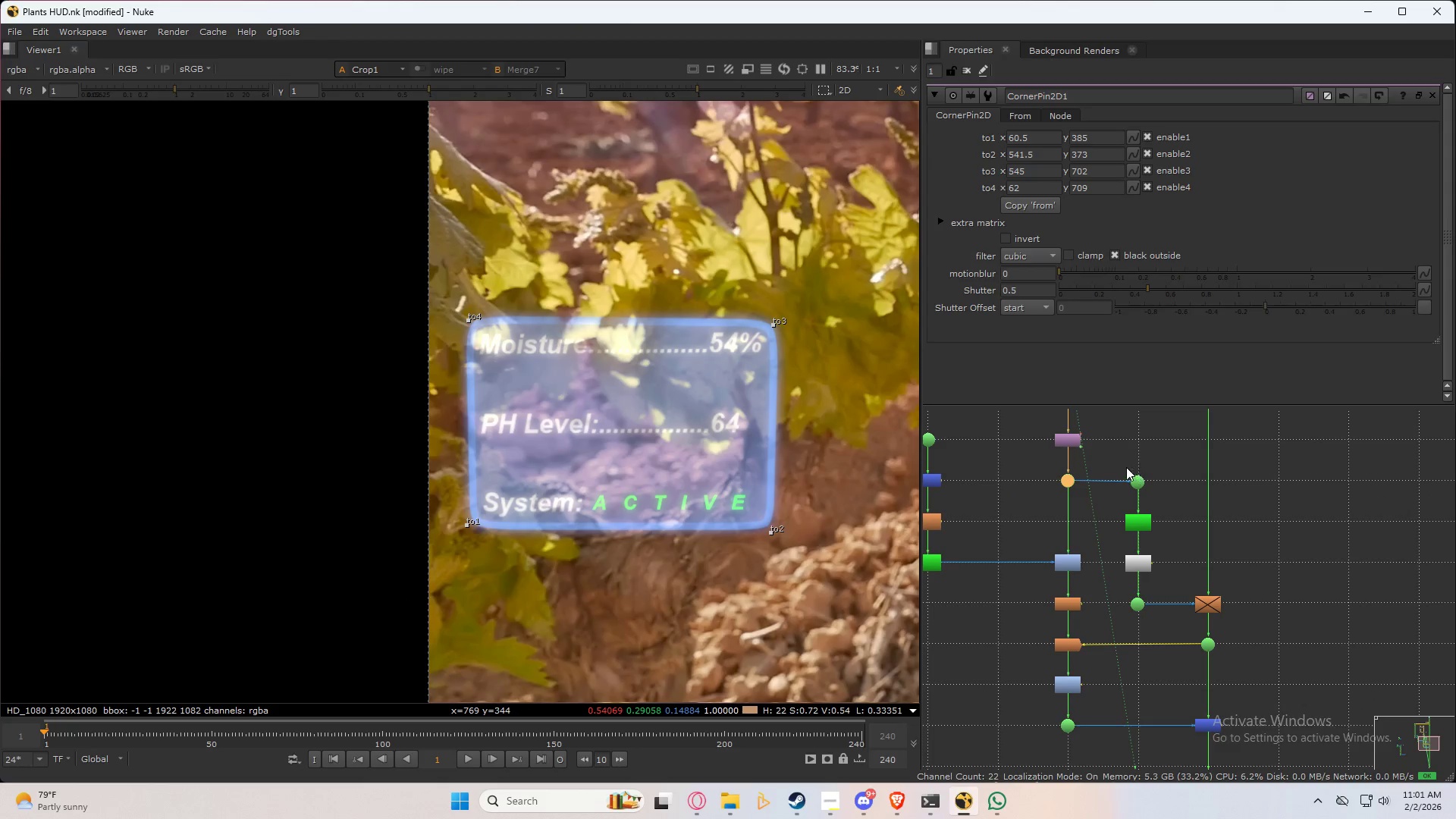 
hold_key(key=ShiftLeft, duration=0.69)
left_click_drag(start_coordinate=[1113, 450], to_coordinate=[1253, 618])
 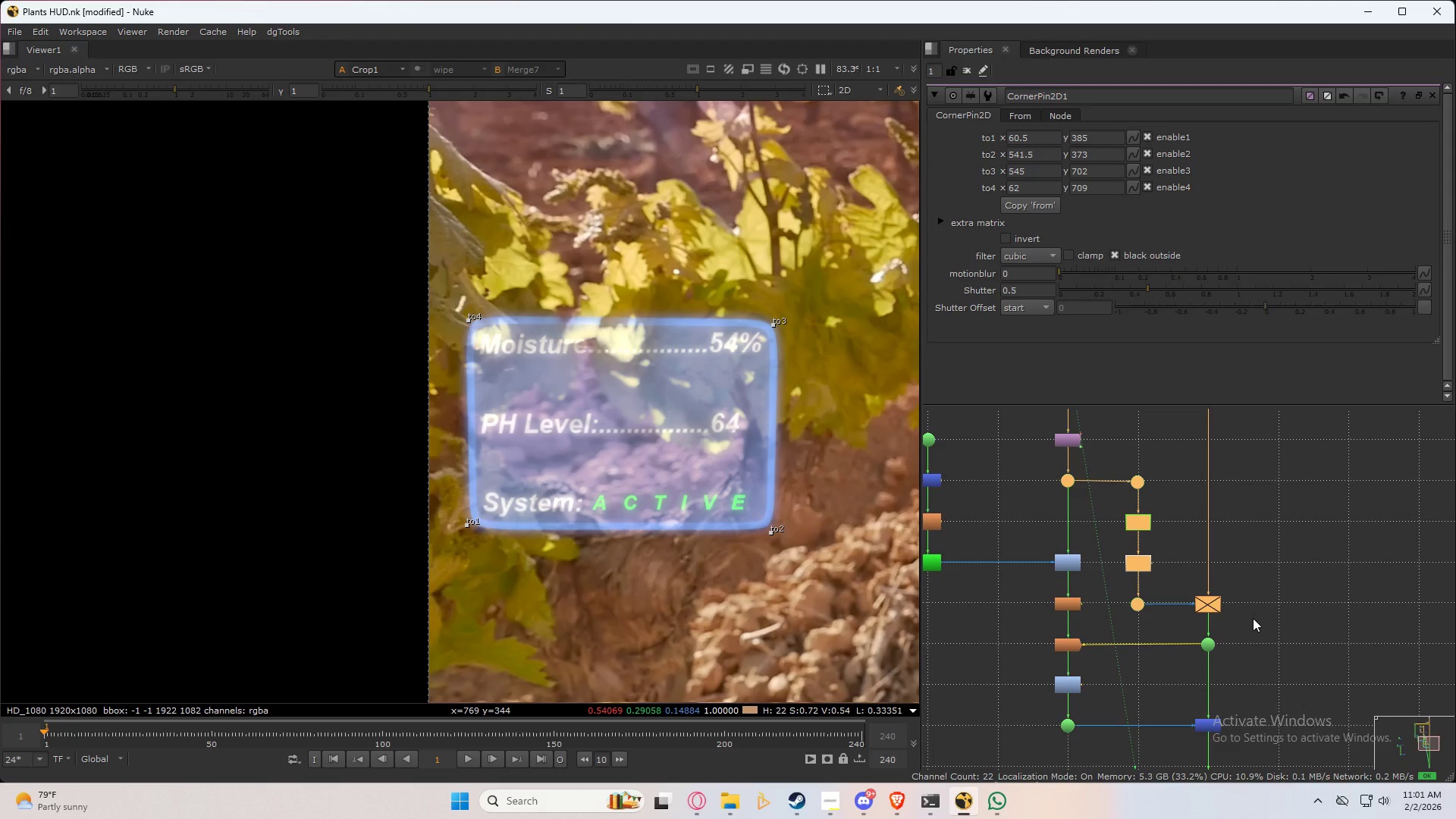 
key(Delete)
 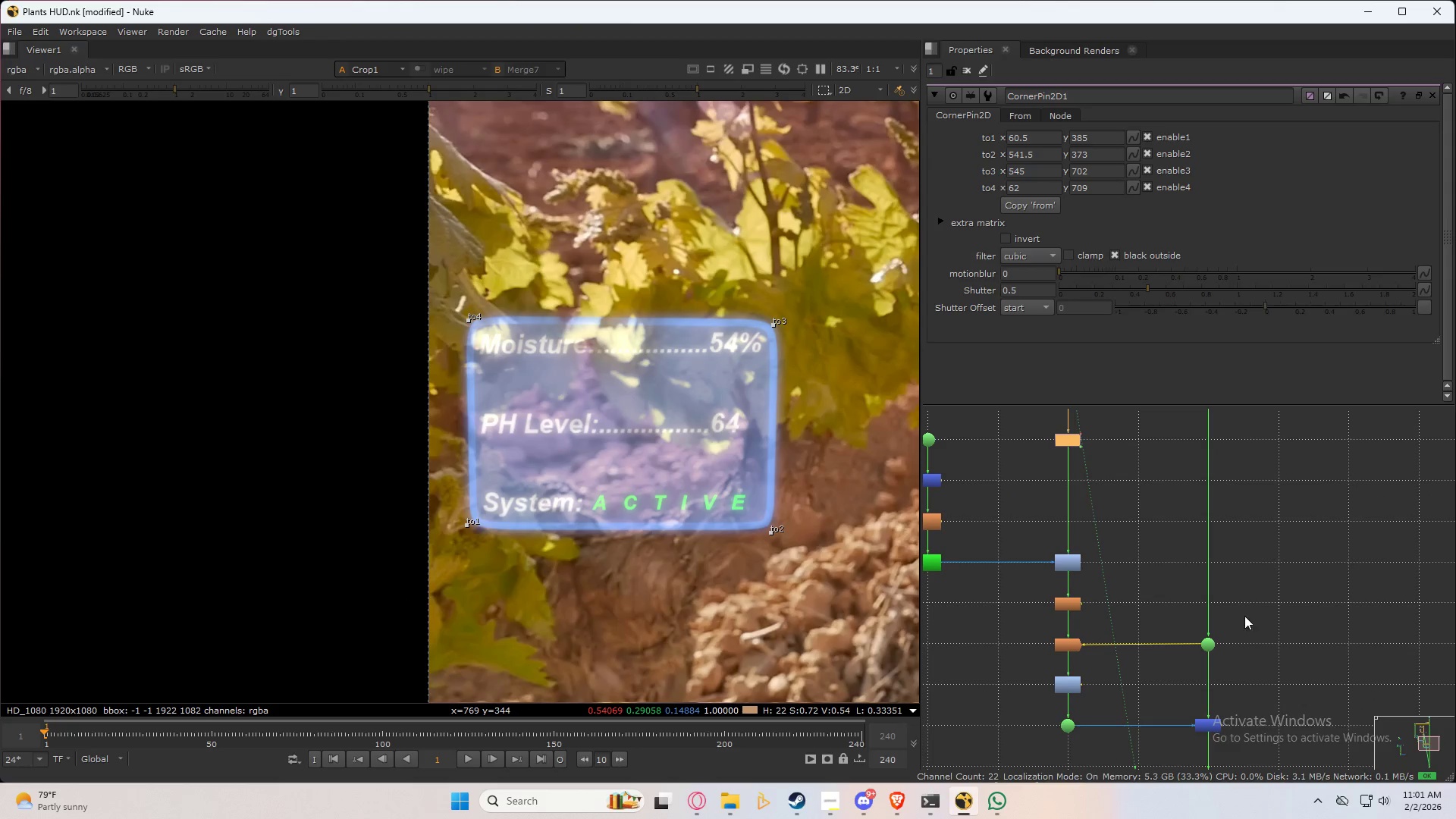 
scroll: coordinate [1191, 597], scroll_direction: down, amount: 6.0
 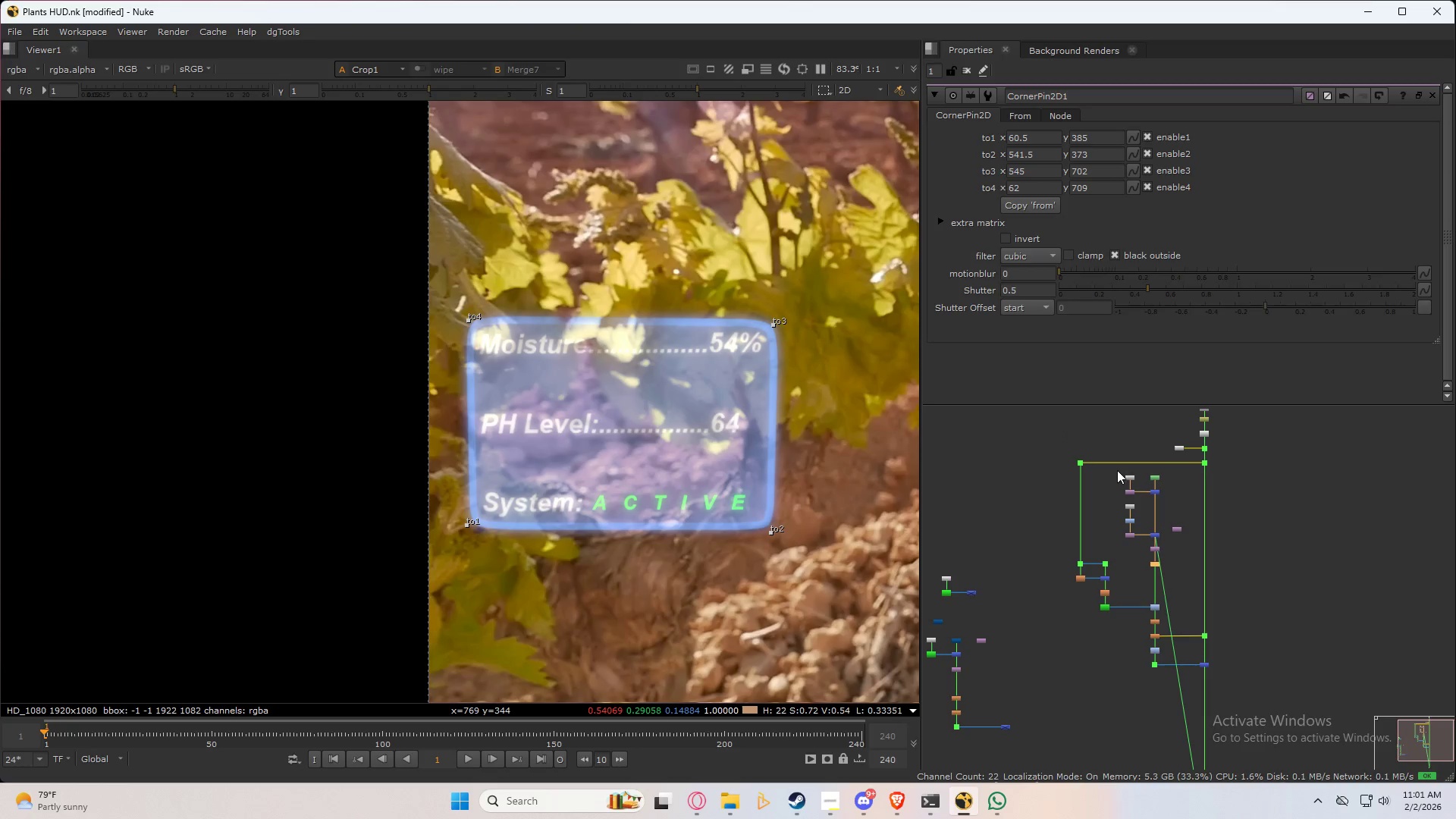 
left_click_drag(start_coordinate=[1116, 467], to_coordinate=[1189, 569])
 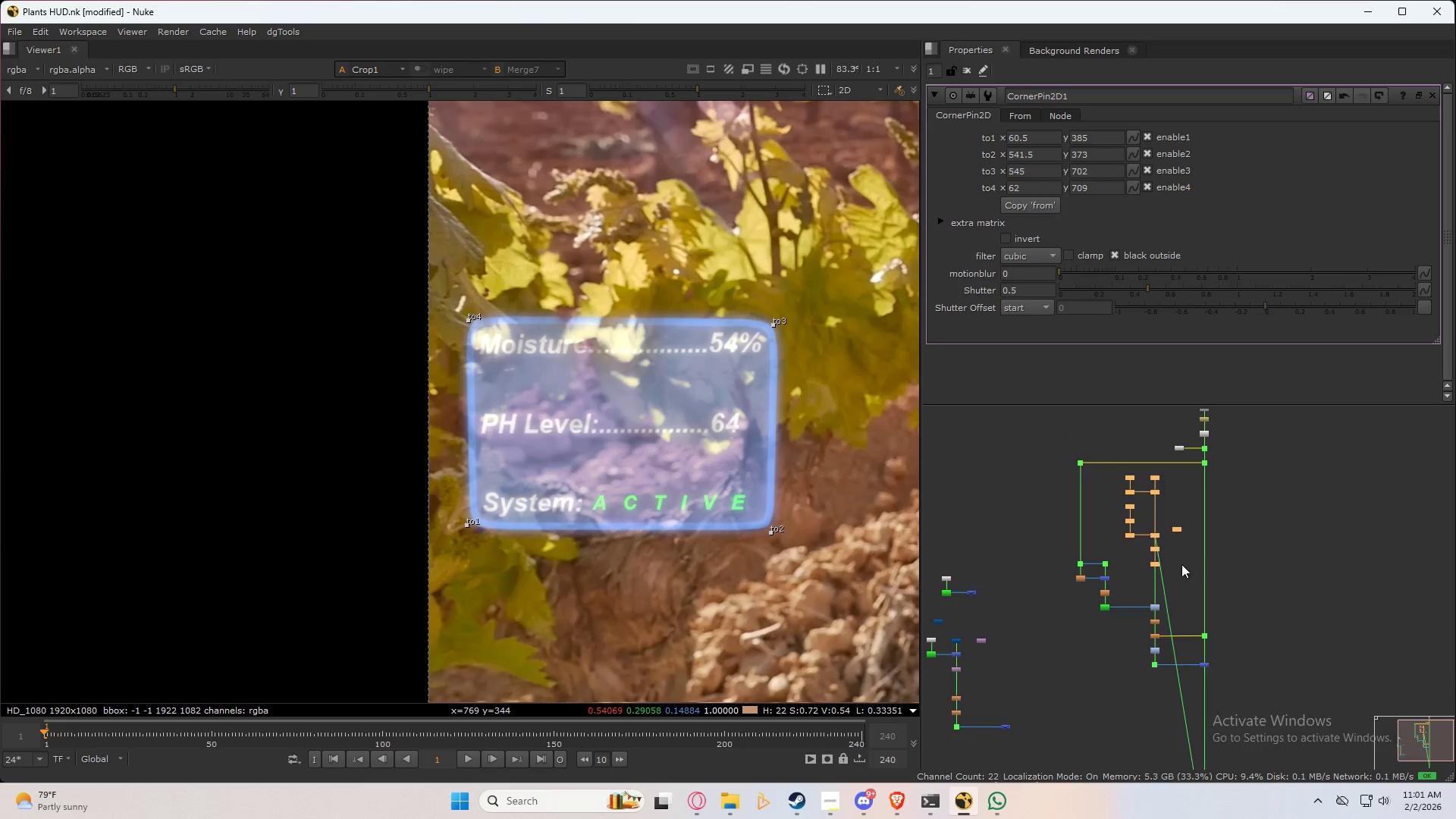 
scroll: coordinate [1170, 560], scroll_direction: up, amount: 6.0
 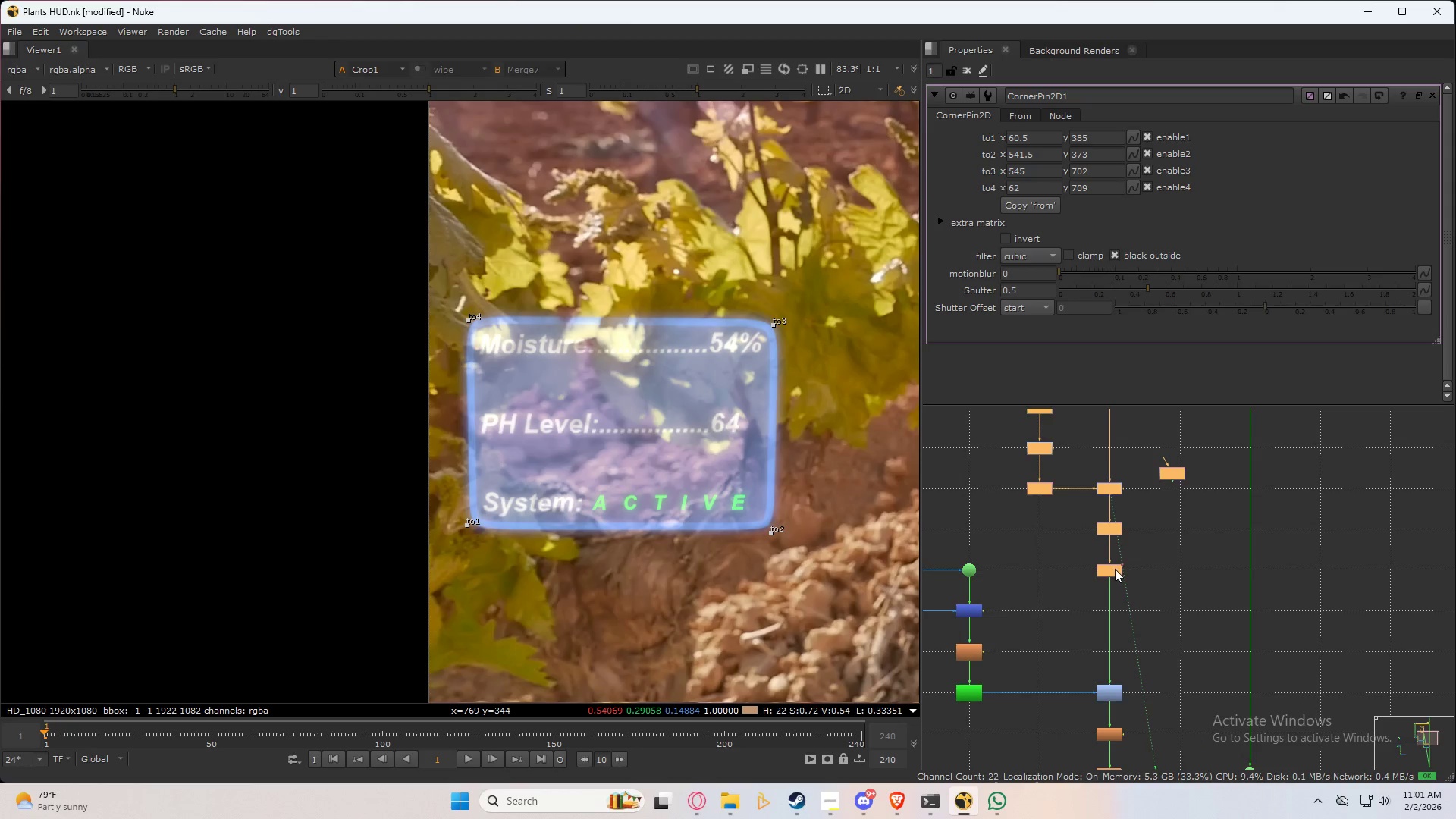 
left_click_drag(start_coordinate=[1115, 569], to_coordinate=[1115, 651])
 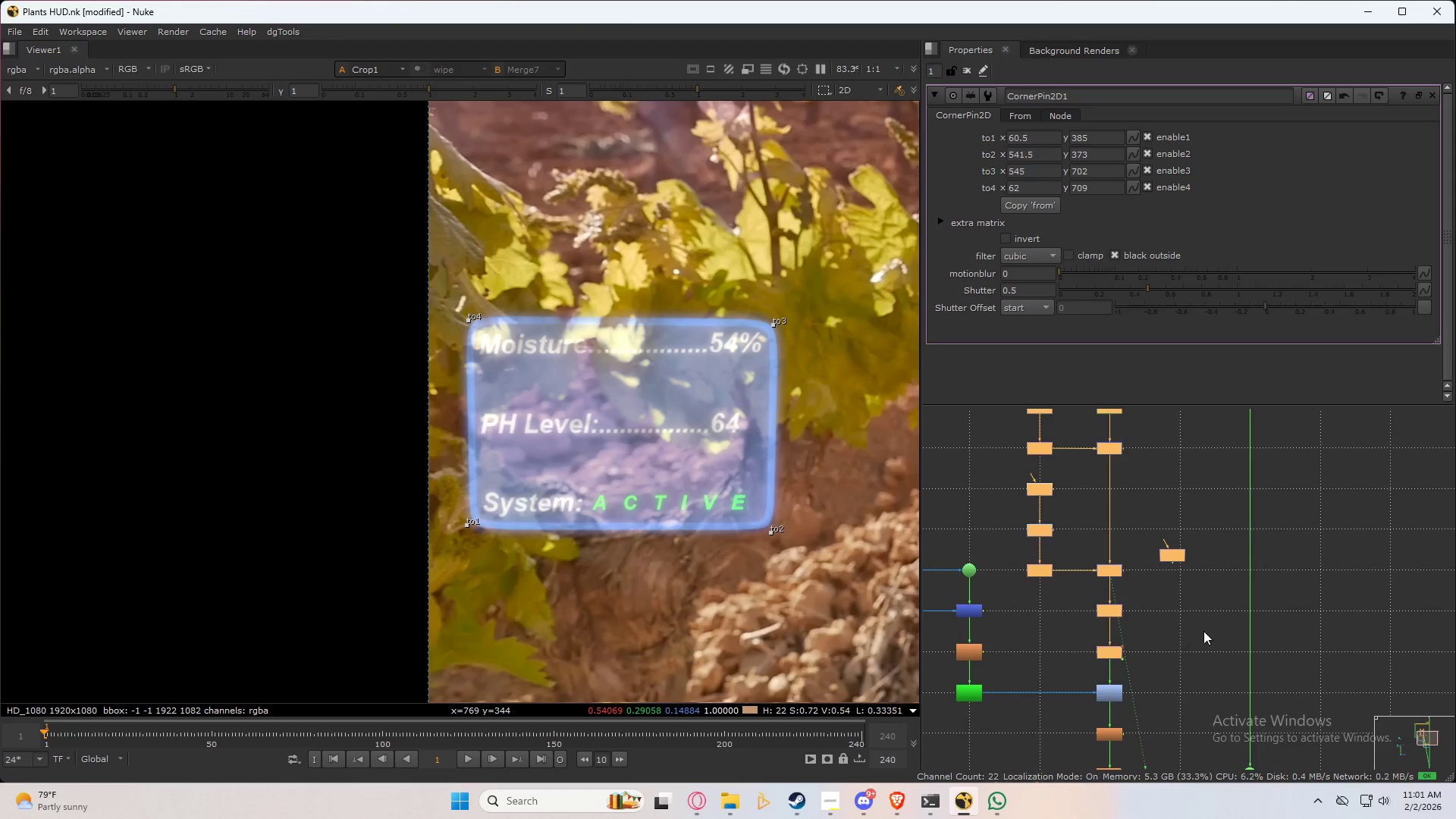 
left_click([1203, 629])
 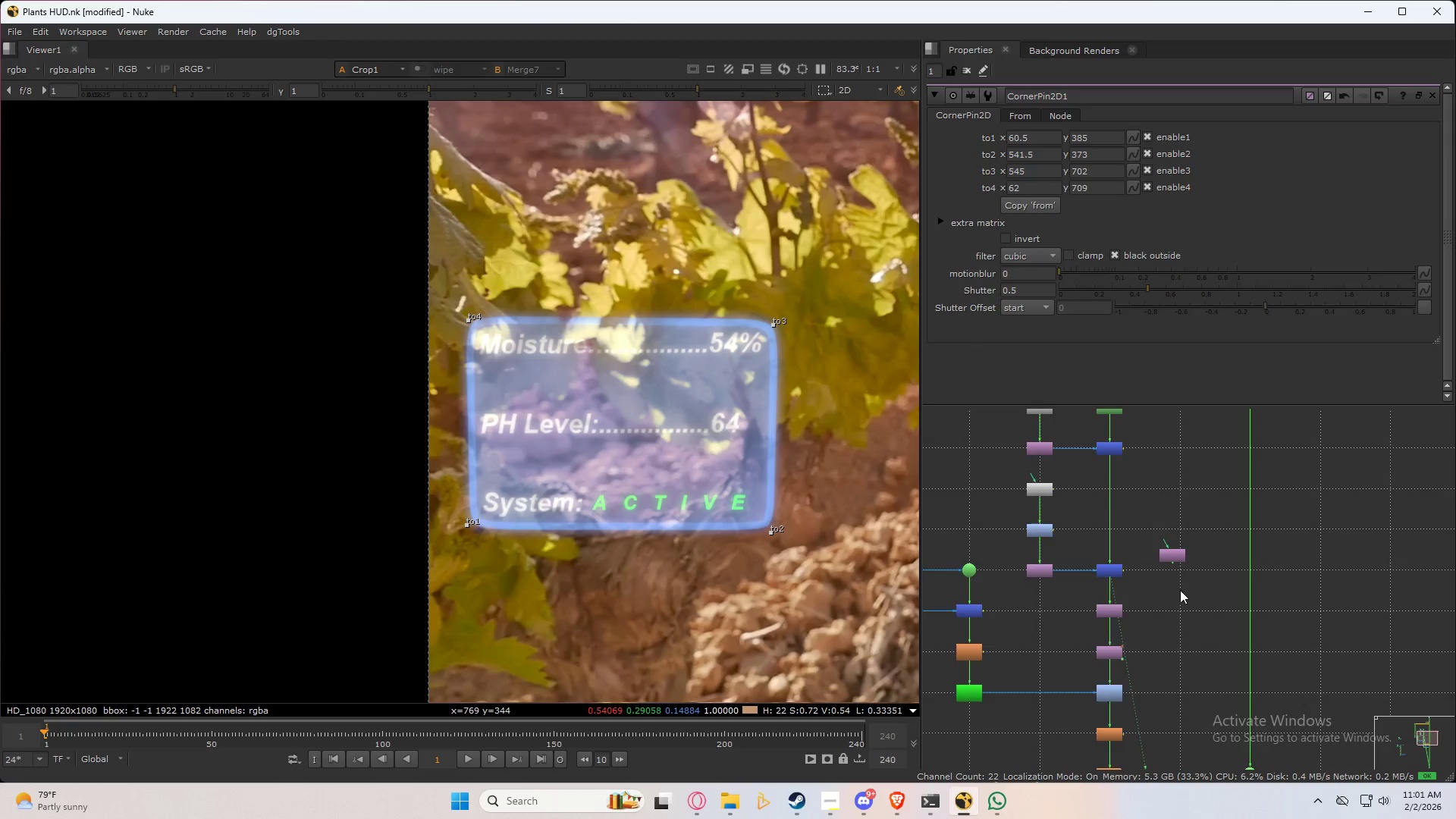 
left_click([1188, 525])
 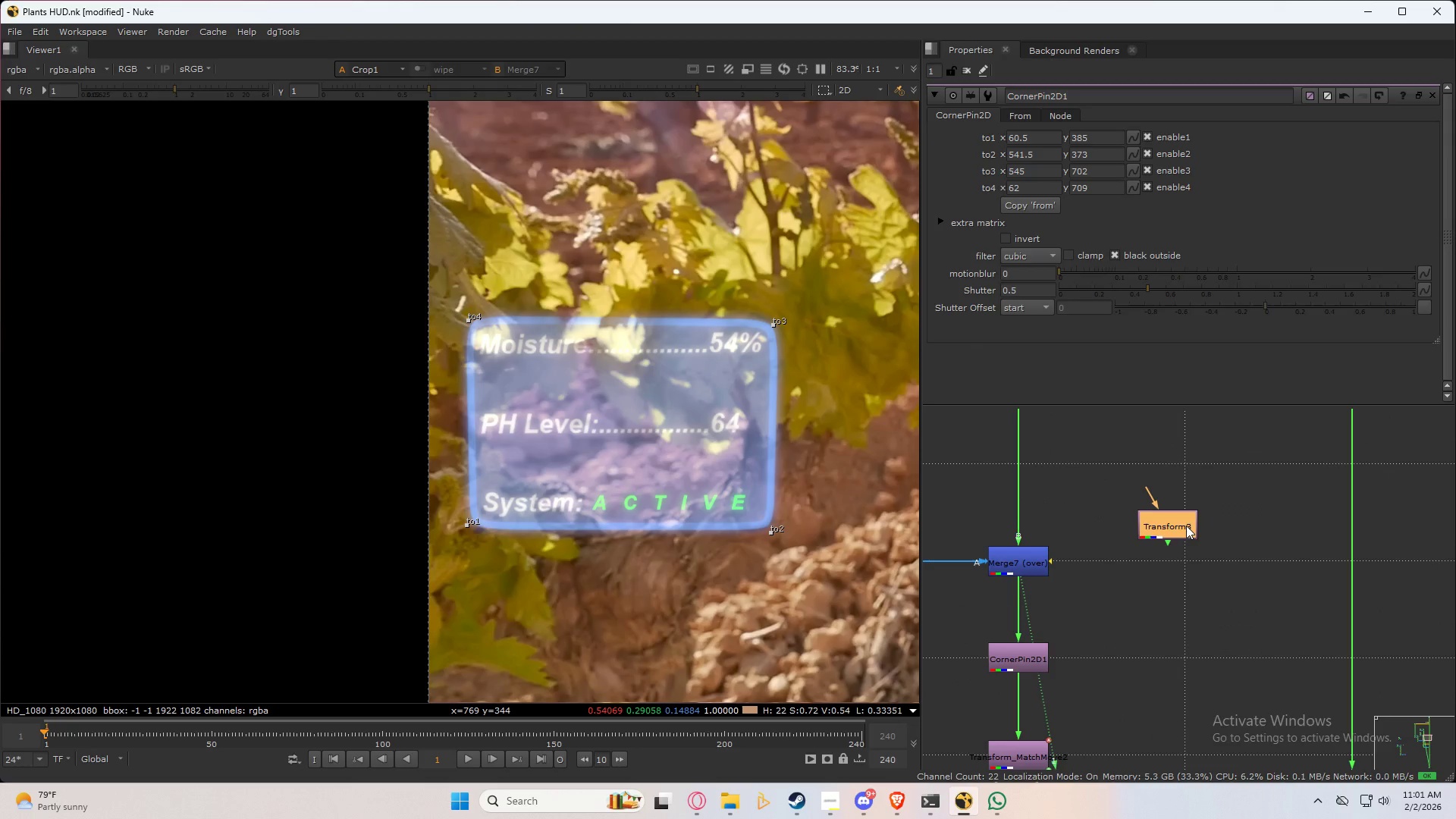 
scroll: coordinate [1176, 577], scroll_direction: up, amount: 5.0
 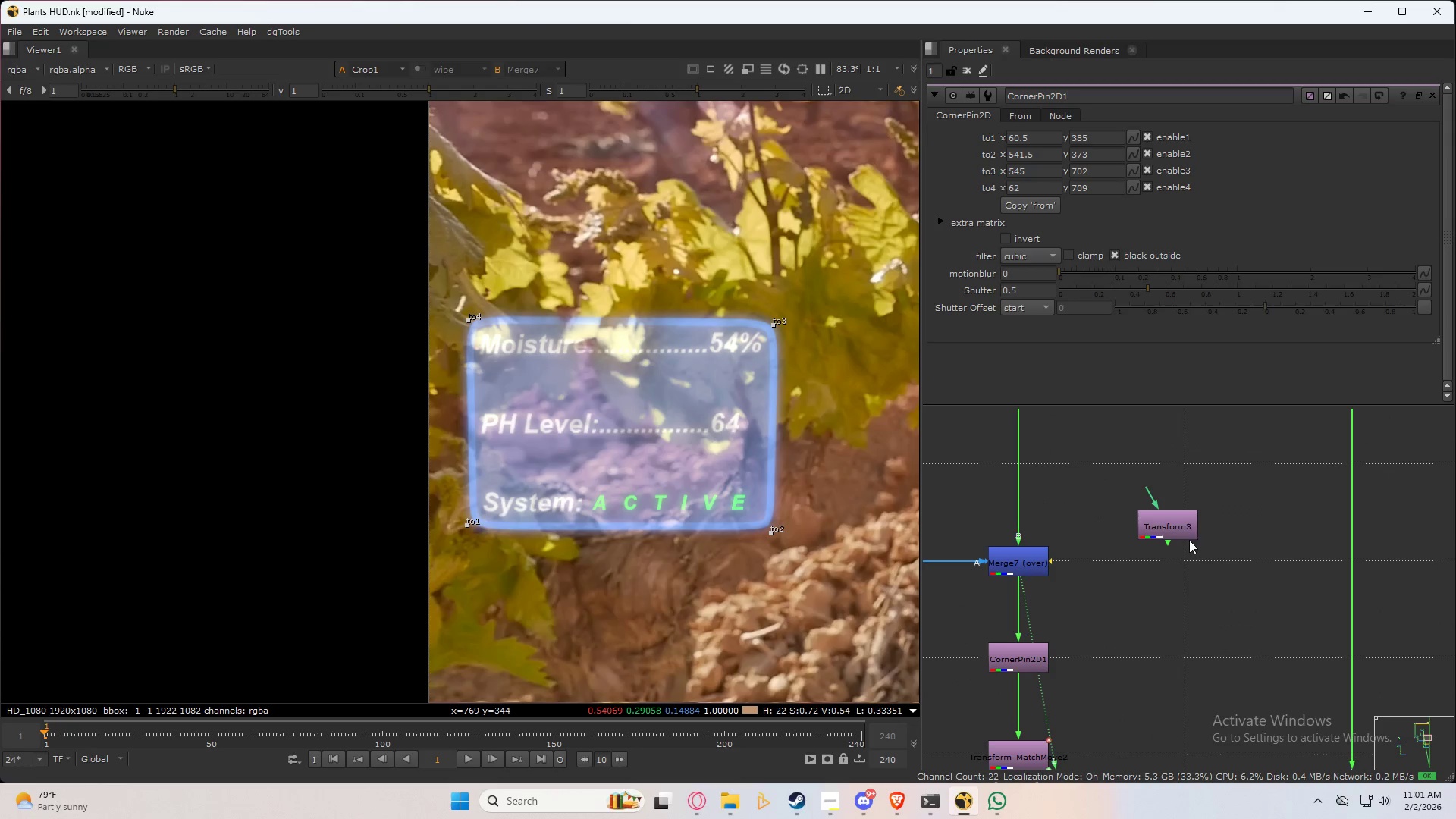 
key(Delete)
 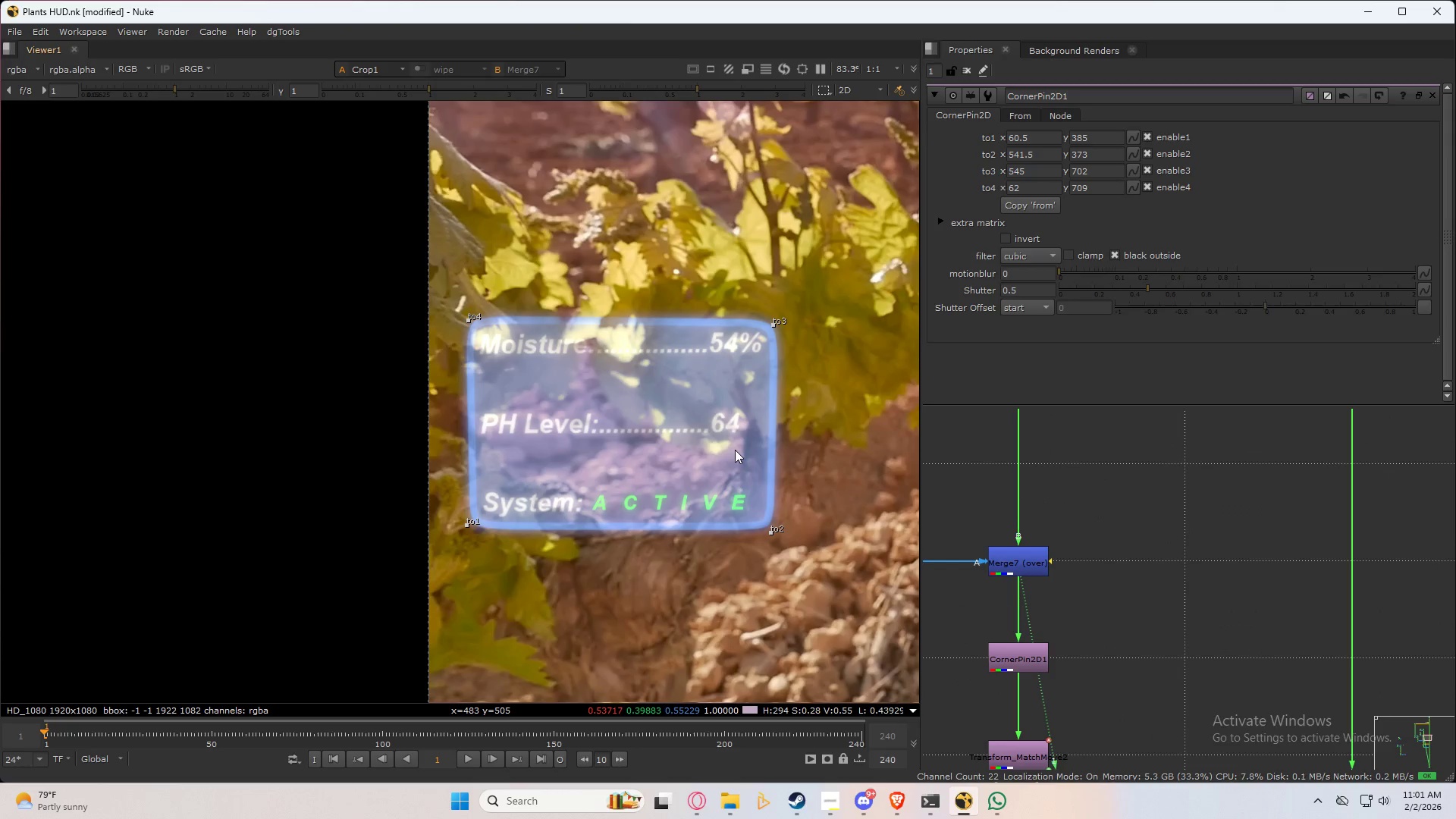 
scroll: coordinate [1219, 566], scroll_direction: down, amount: 9.0
 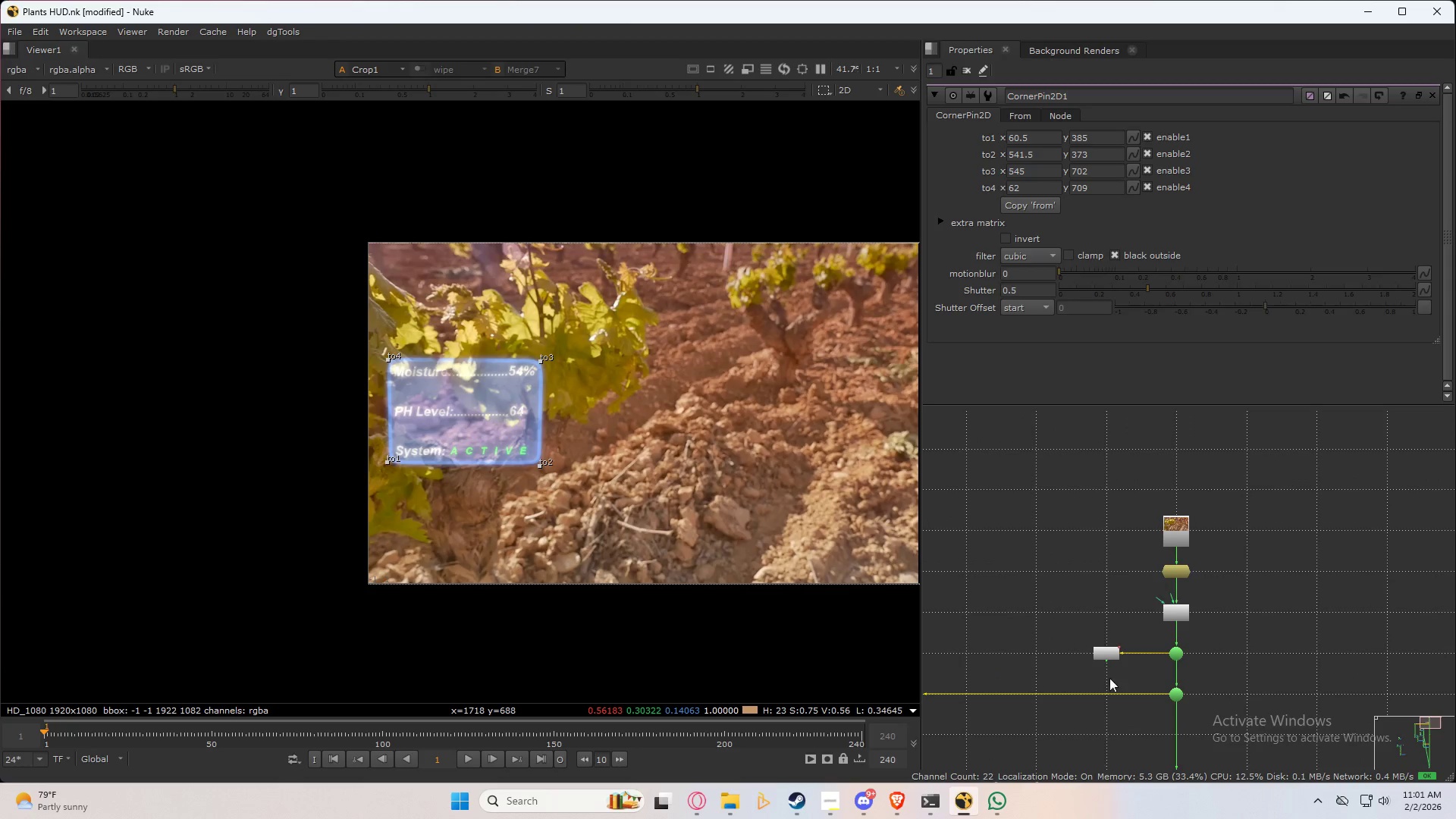 
left_click([1094, 638])
 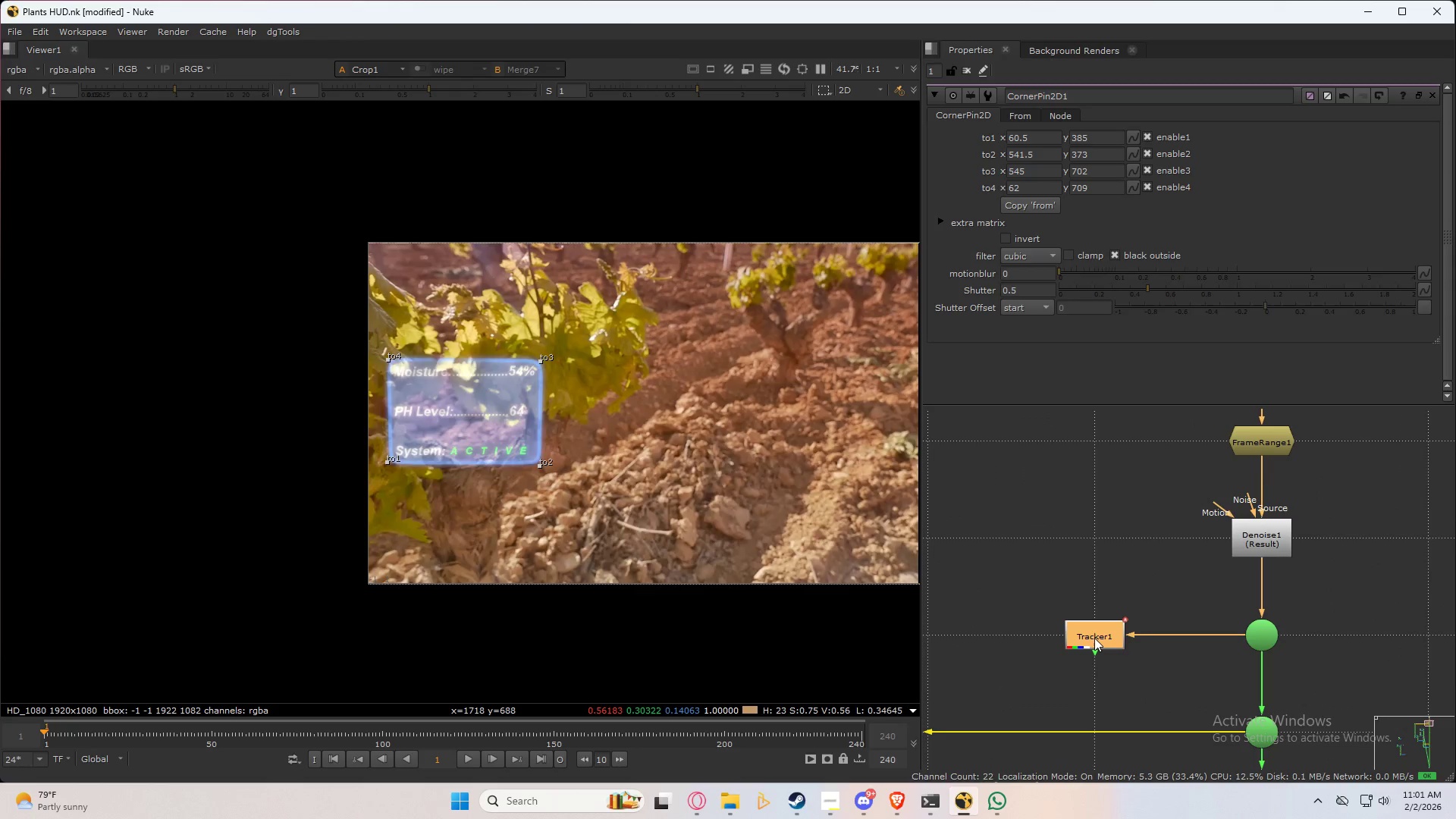 
key(1)
 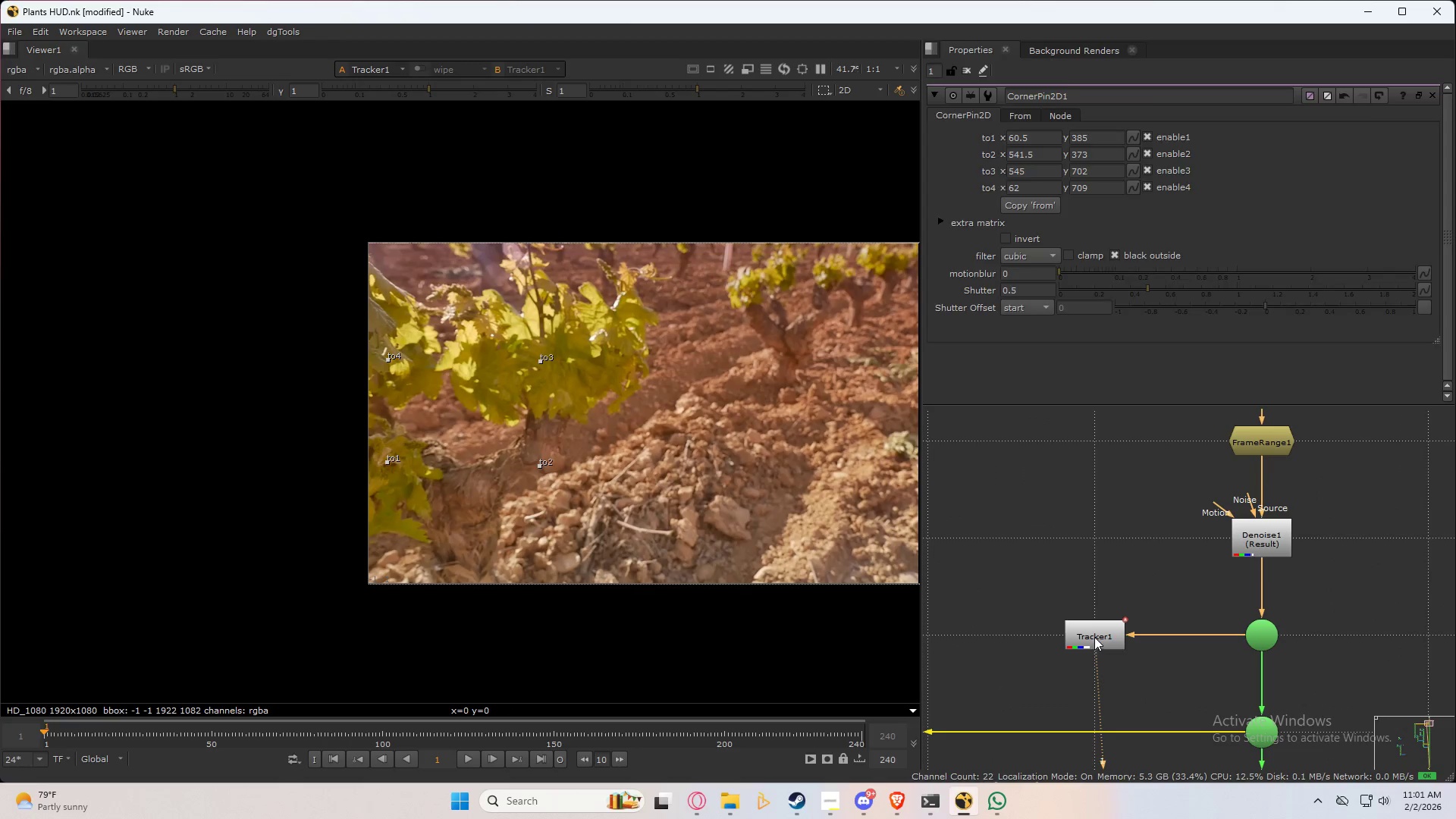 
scroll: coordinate [1109, 665], scroll_direction: up, amount: 5.0
 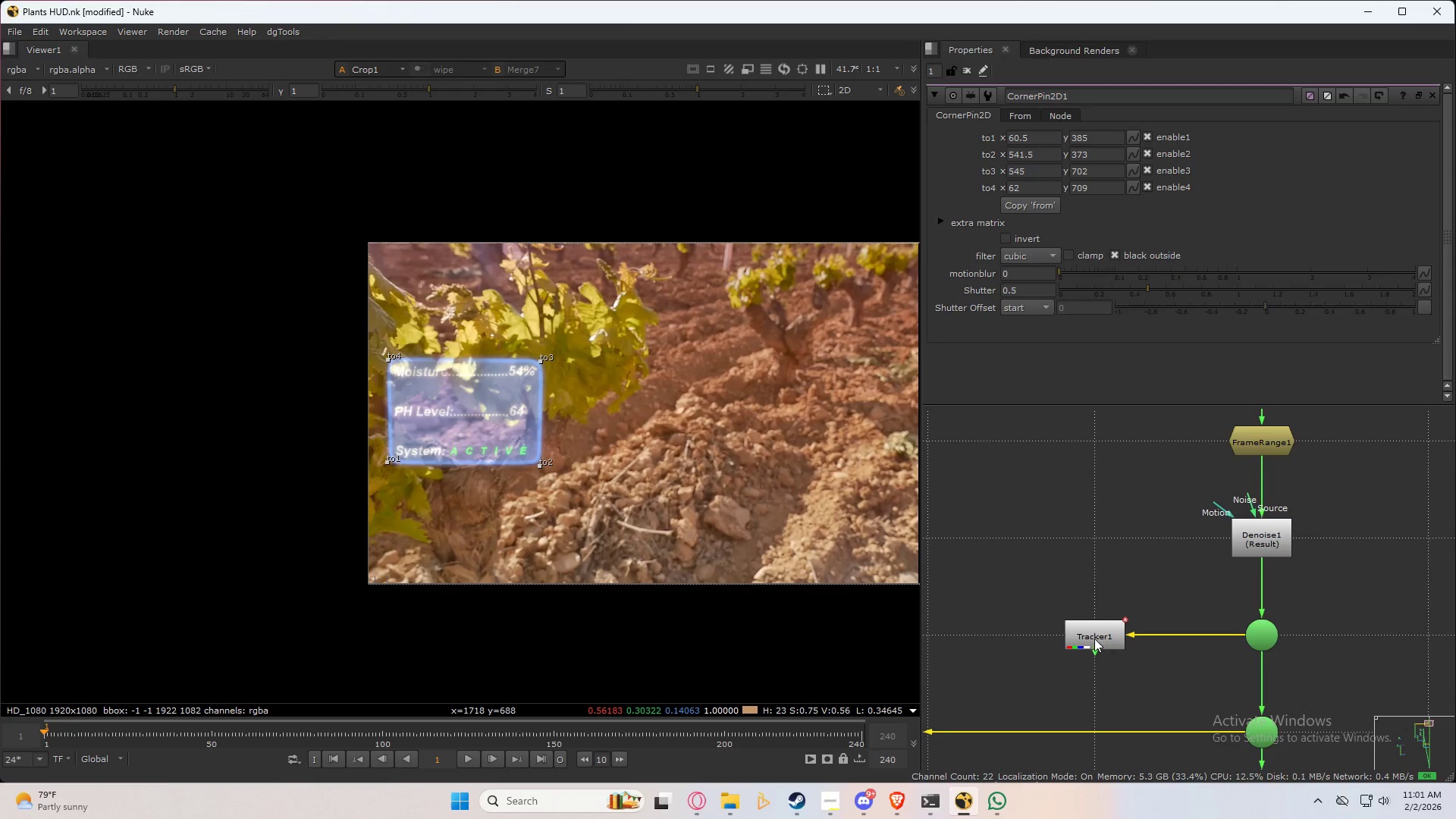 
triple_click([1094, 637])
 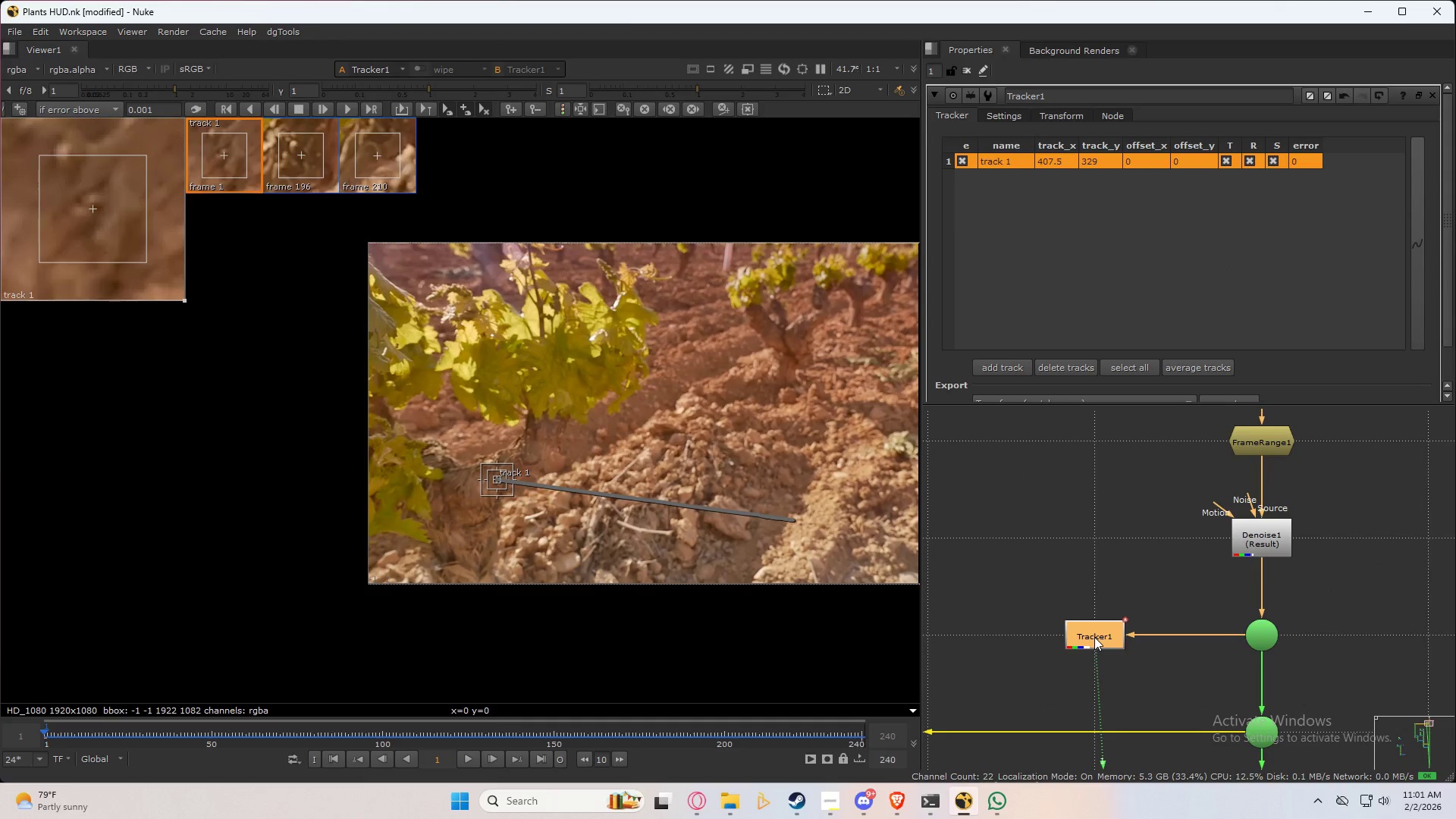 
triple_click([1094, 637])
 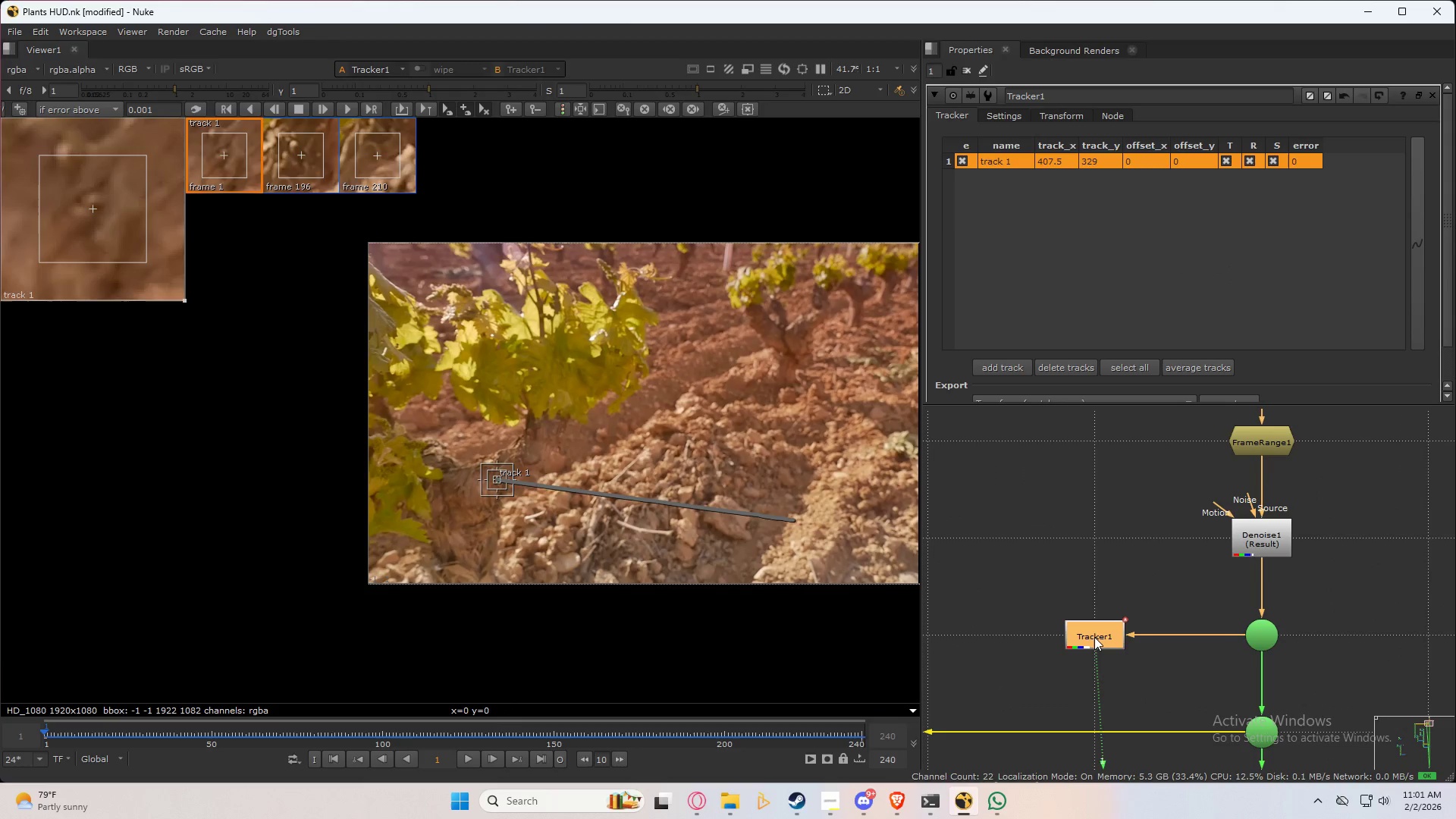 
triple_click([1094, 637])
 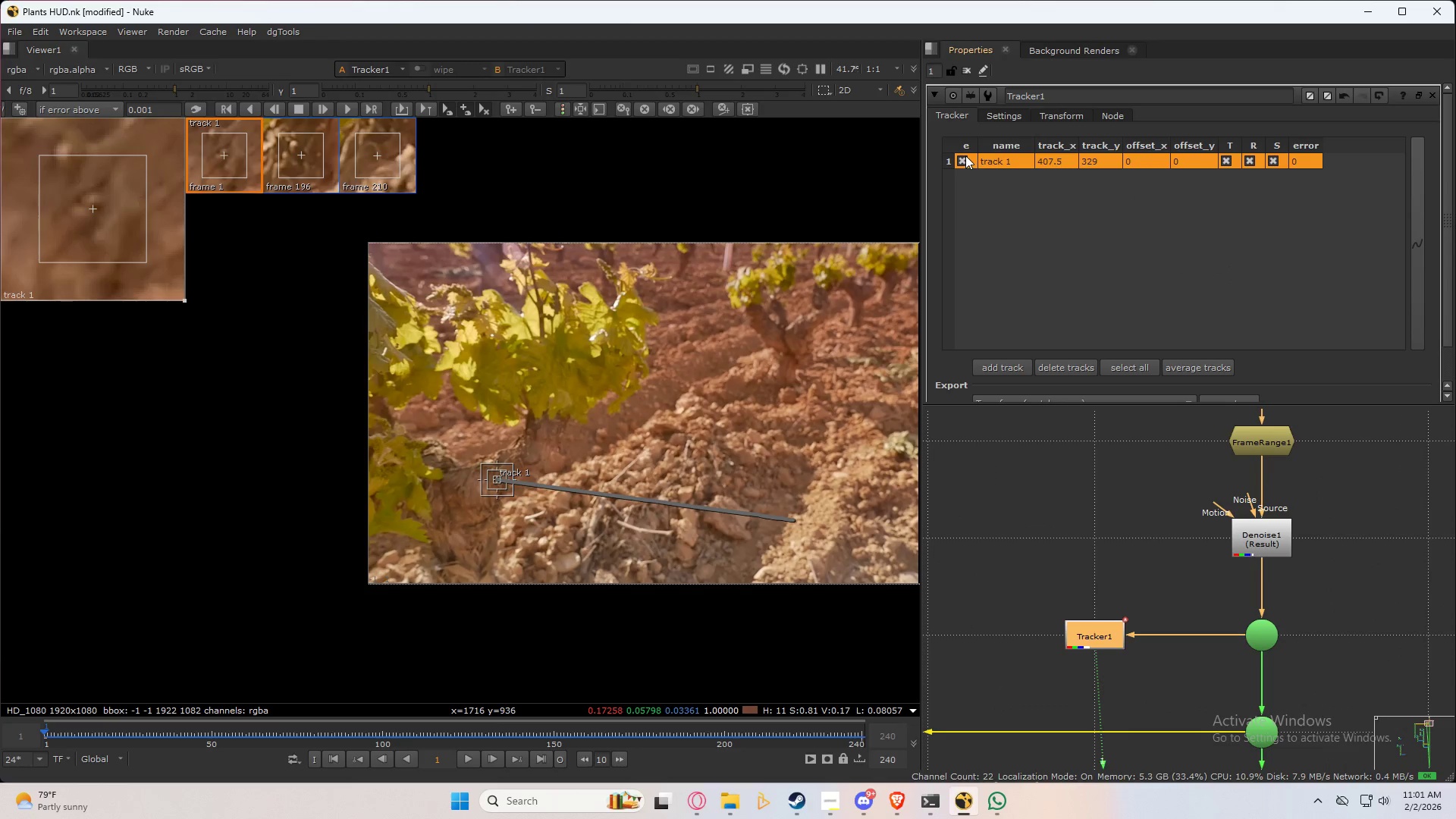 
left_click([965, 158])
 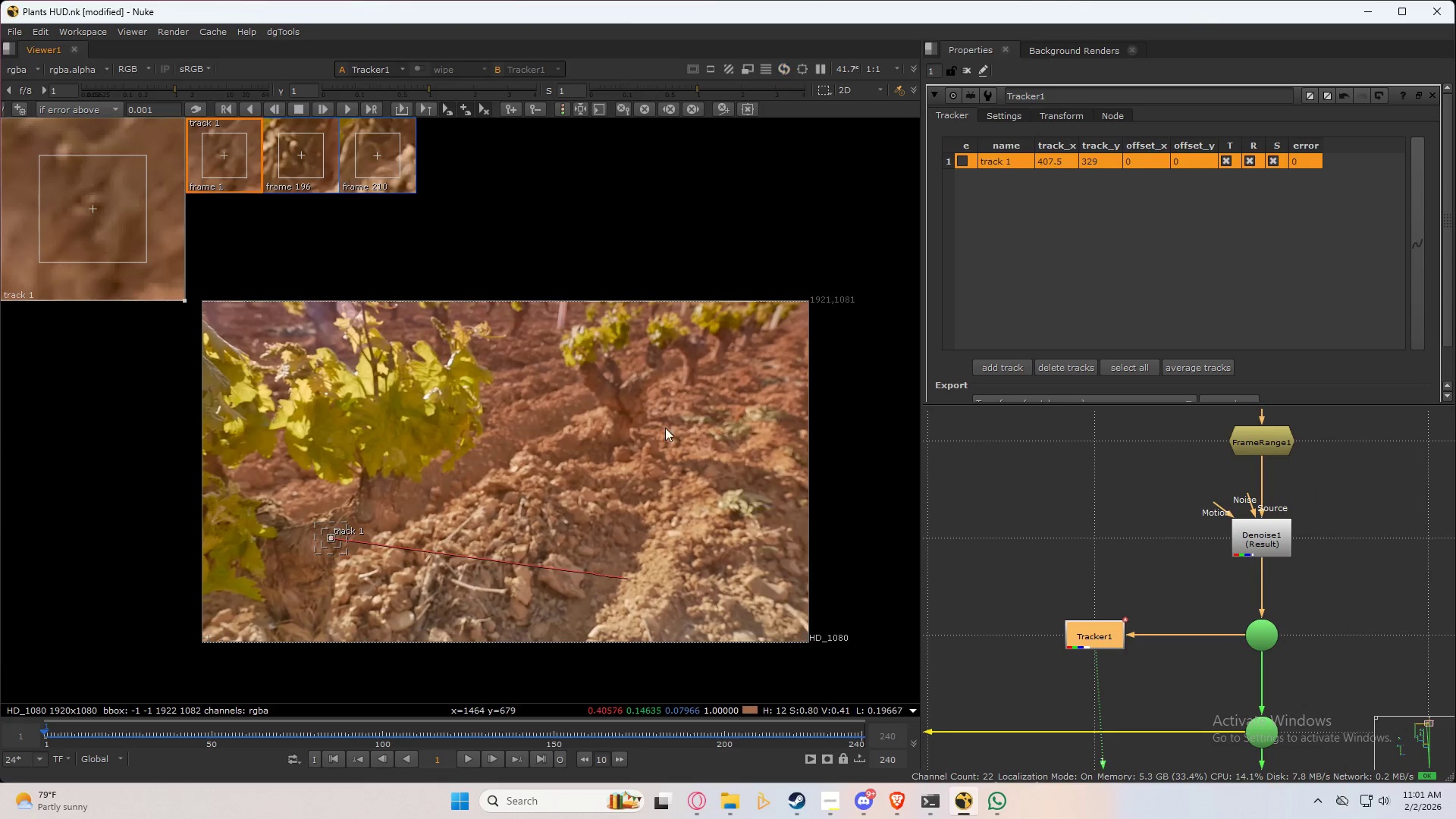 
scroll: coordinate [640, 431], scroll_direction: up, amount: 10.0
 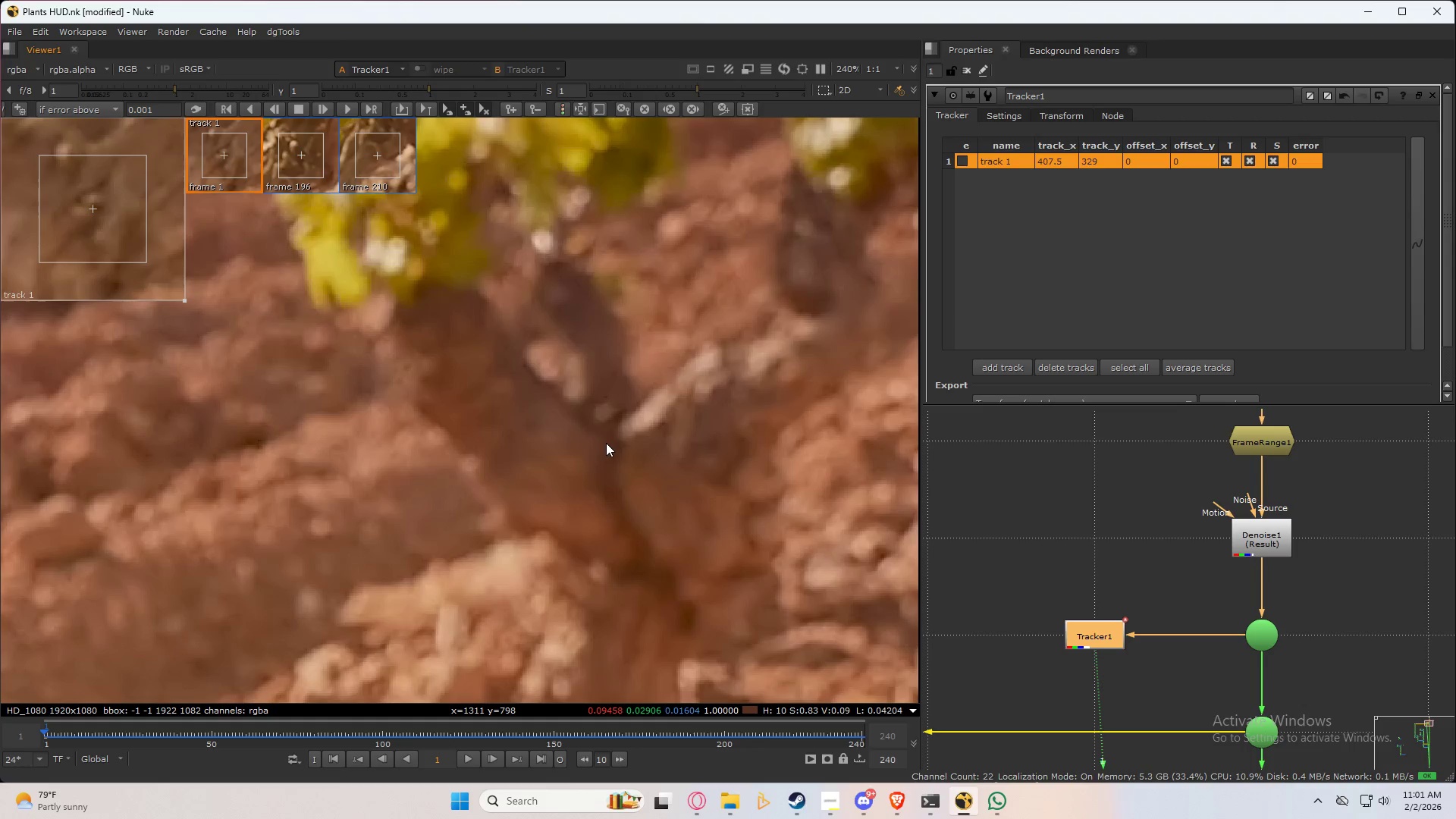 
hold_key(key=AltLeft, duration=1.09)
 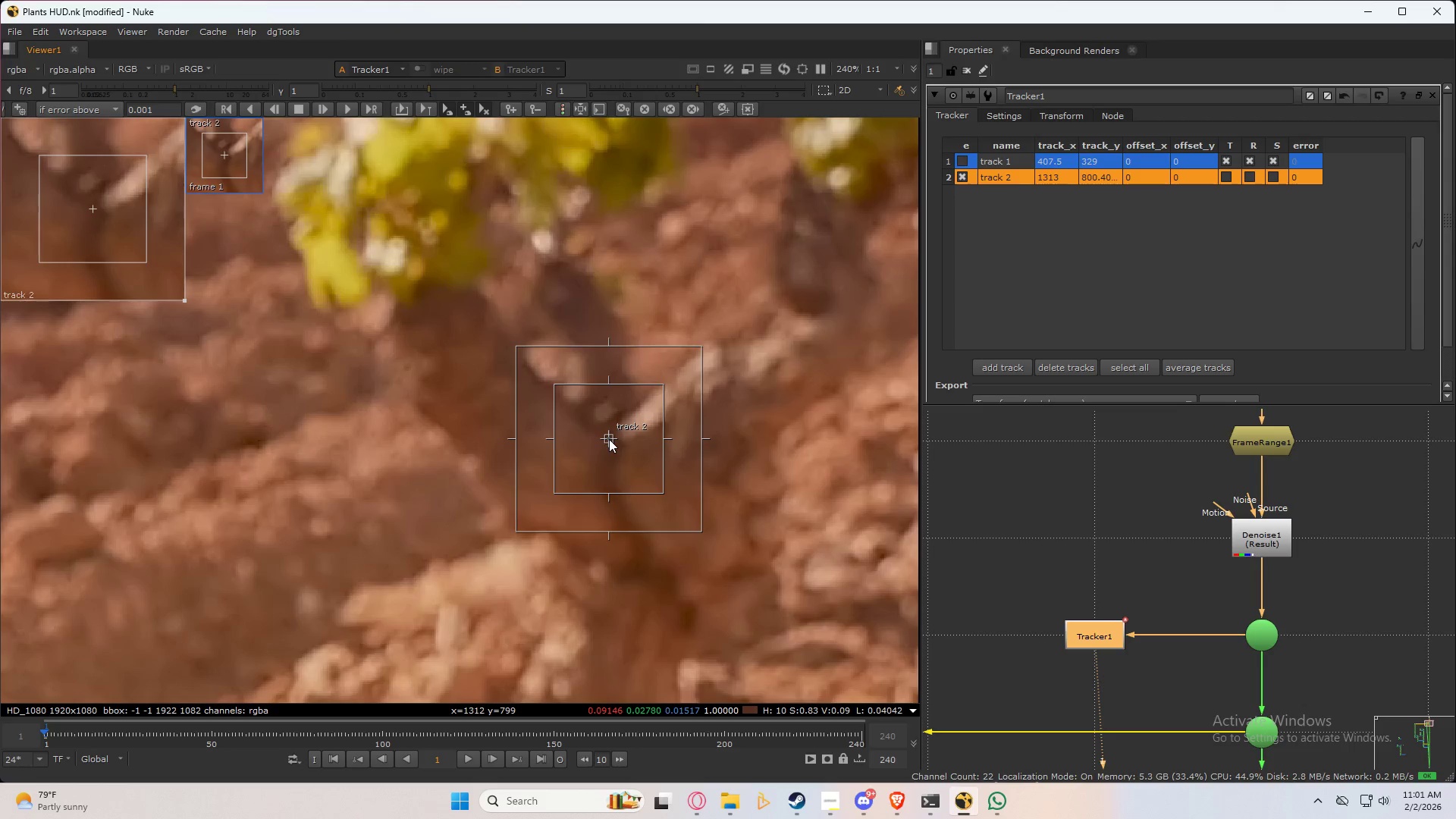 
hold_key(key=ControlLeft, duration=1.08)
 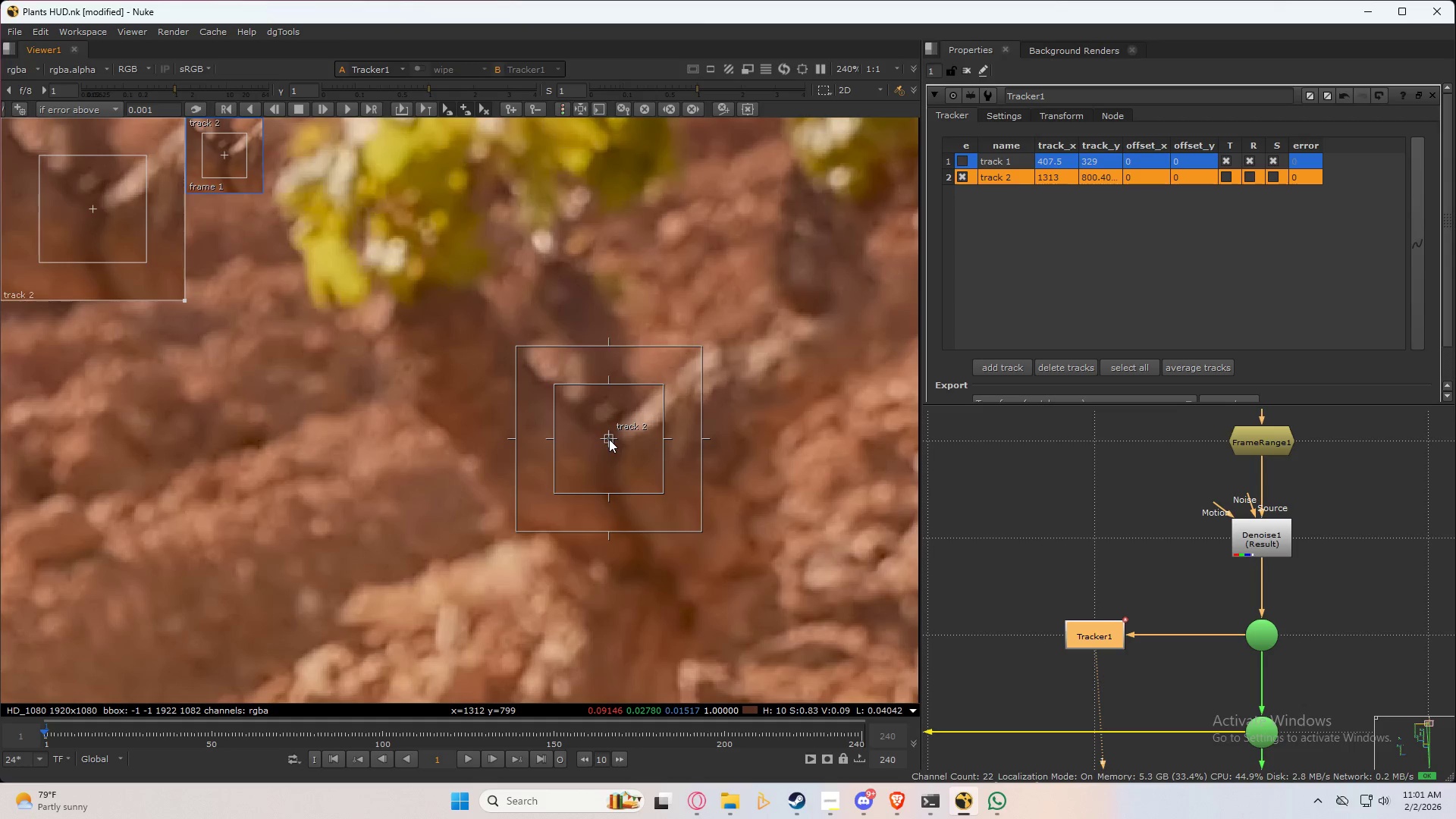 
scroll: coordinate [617, 452], scroll_direction: down, amount: 4.0
 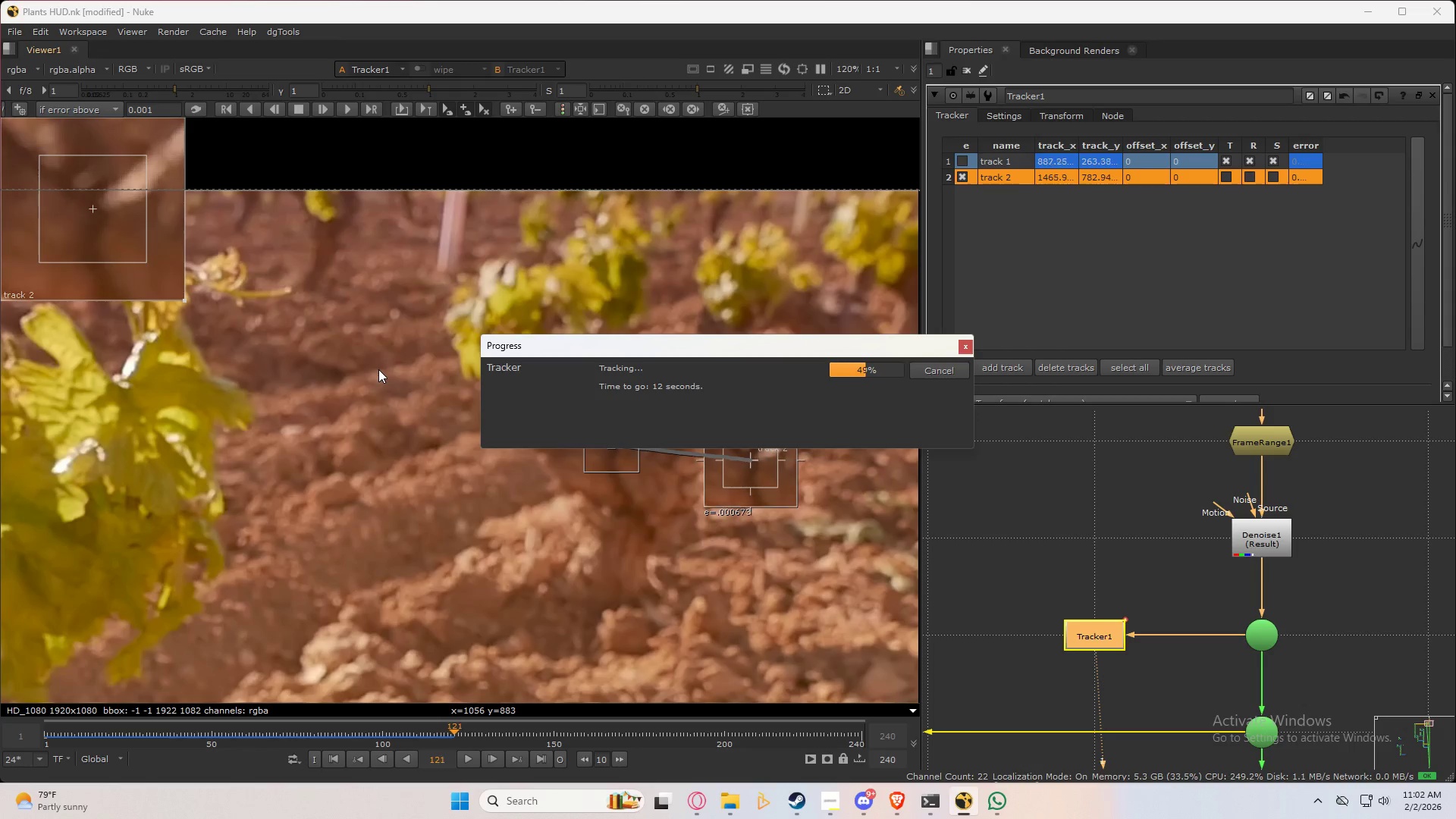 
wait(20.69)
 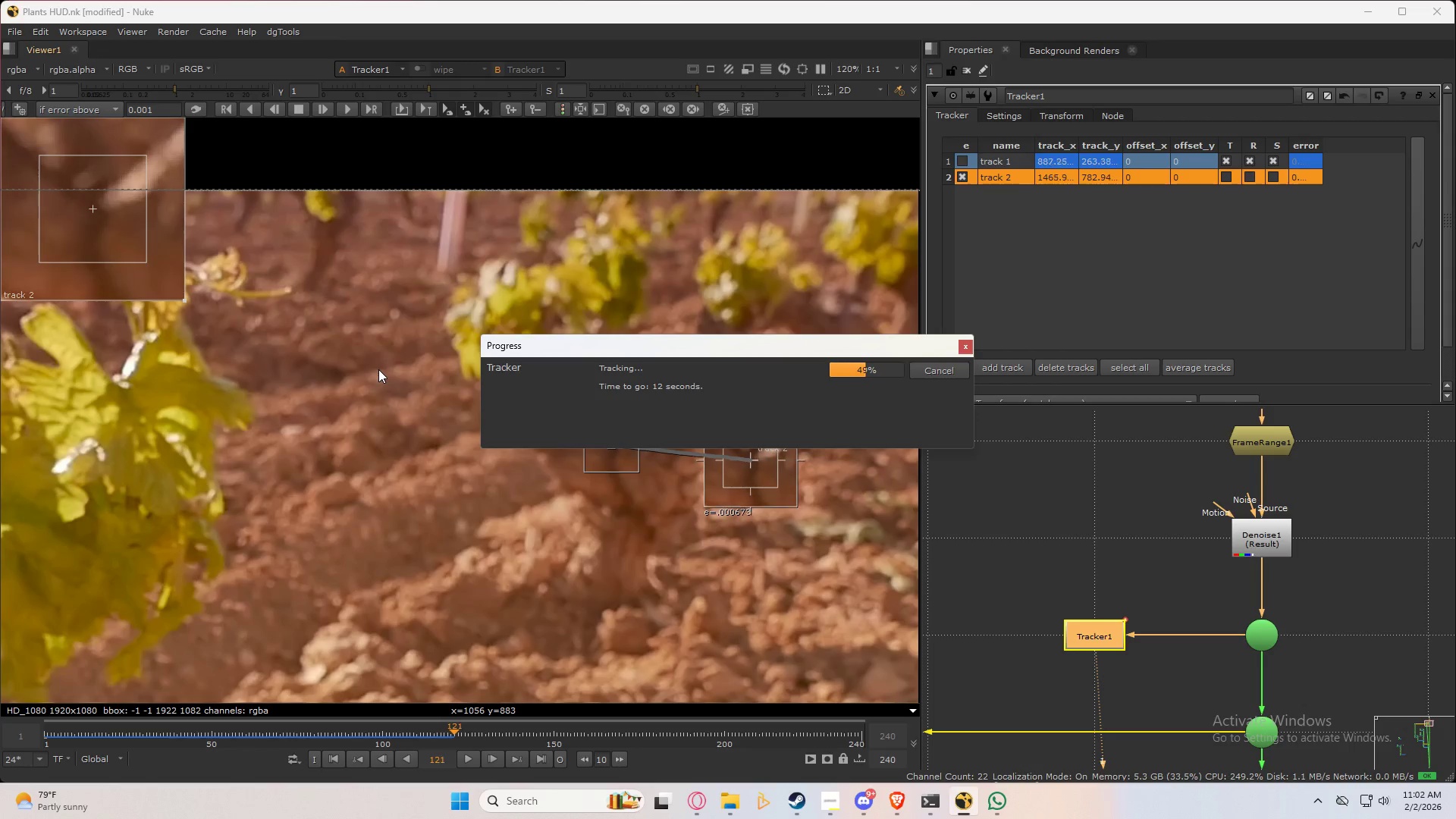 
left_click([954, 372])
 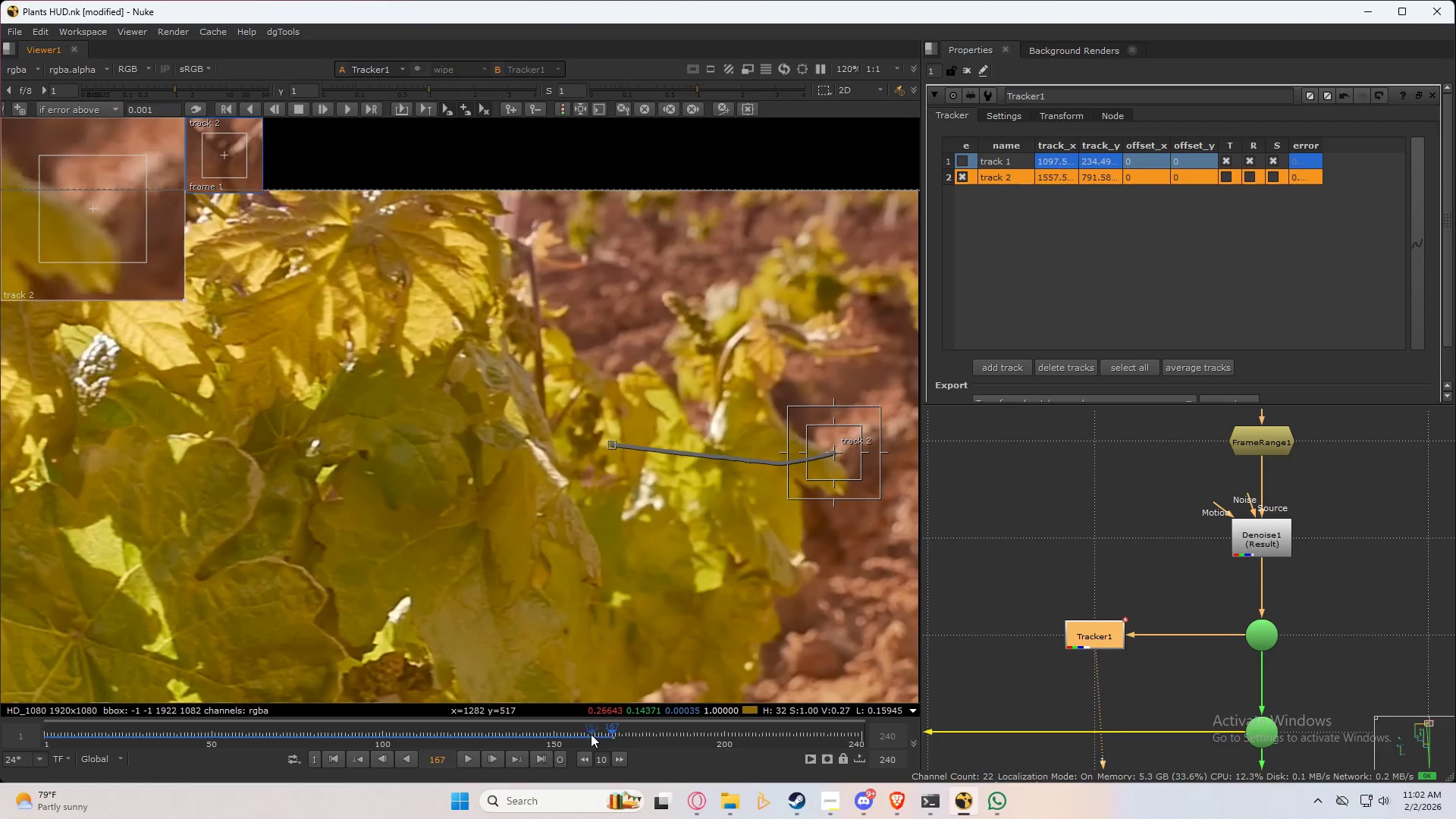 
left_click_drag(start_coordinate=[613, 733], to_coordinate=[492, 737])
 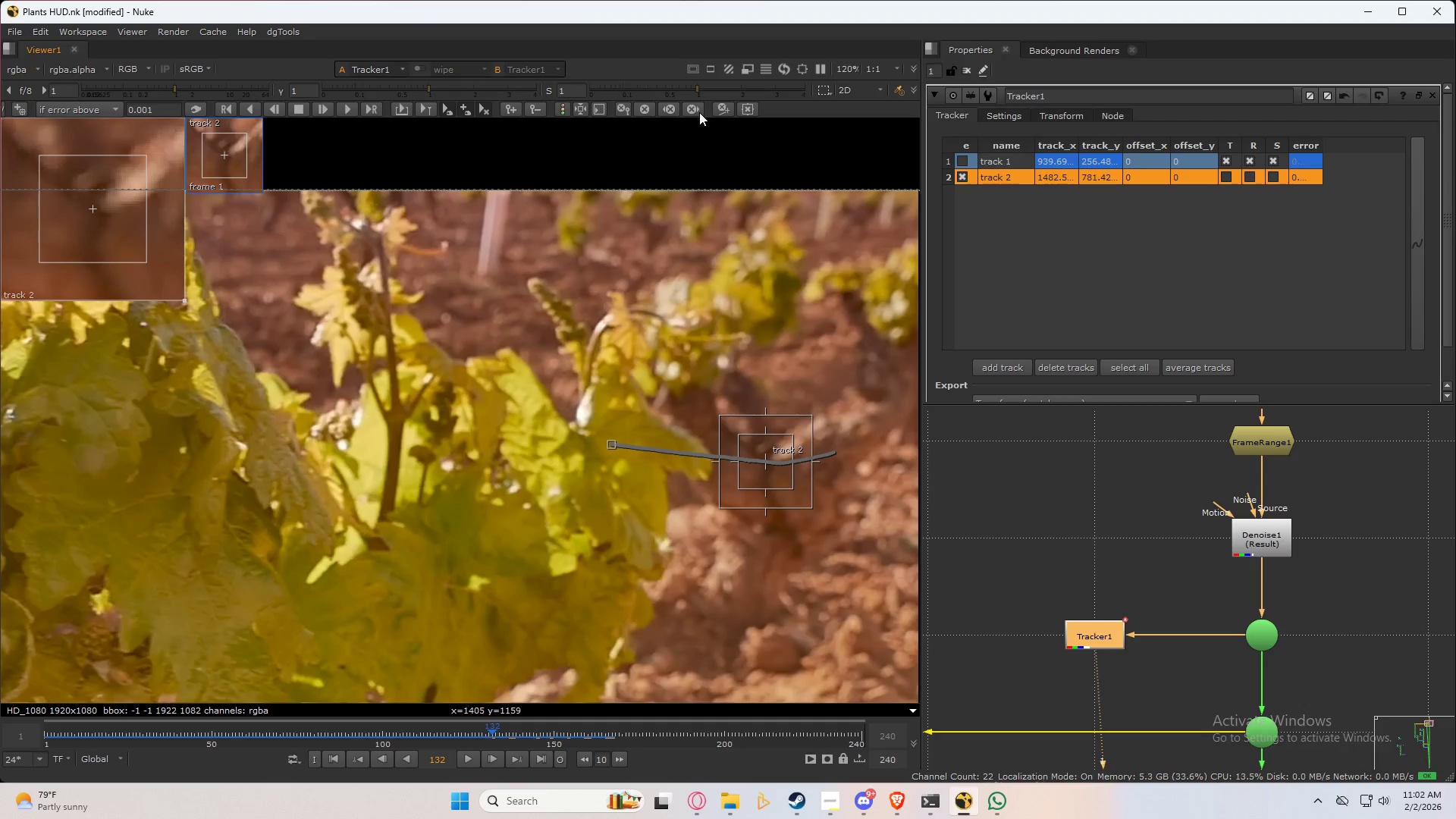 
left_click([695, 109])
 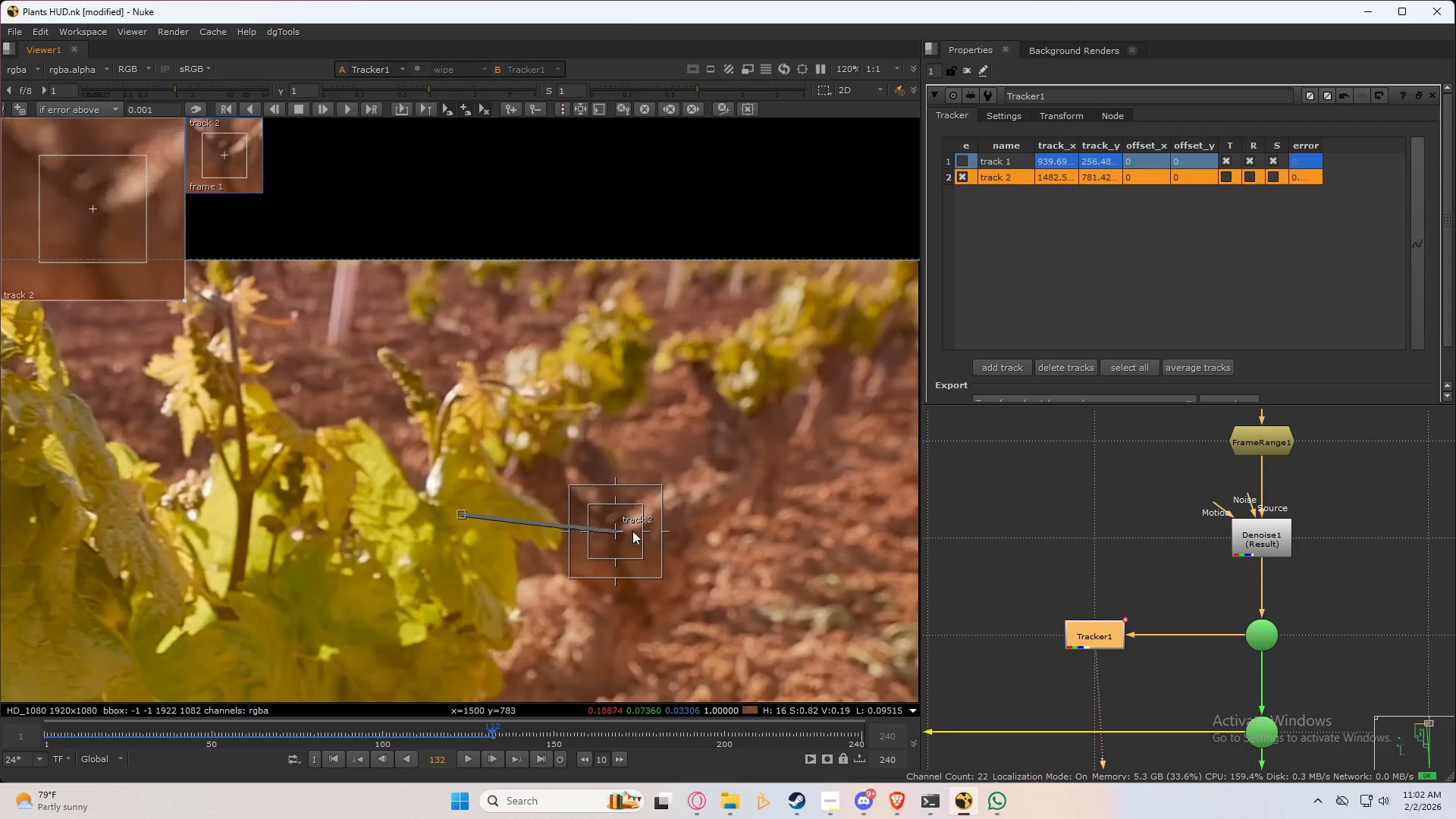 
scroll: coordinate [650, 542], scroll_direction: up, amount: 2.0
 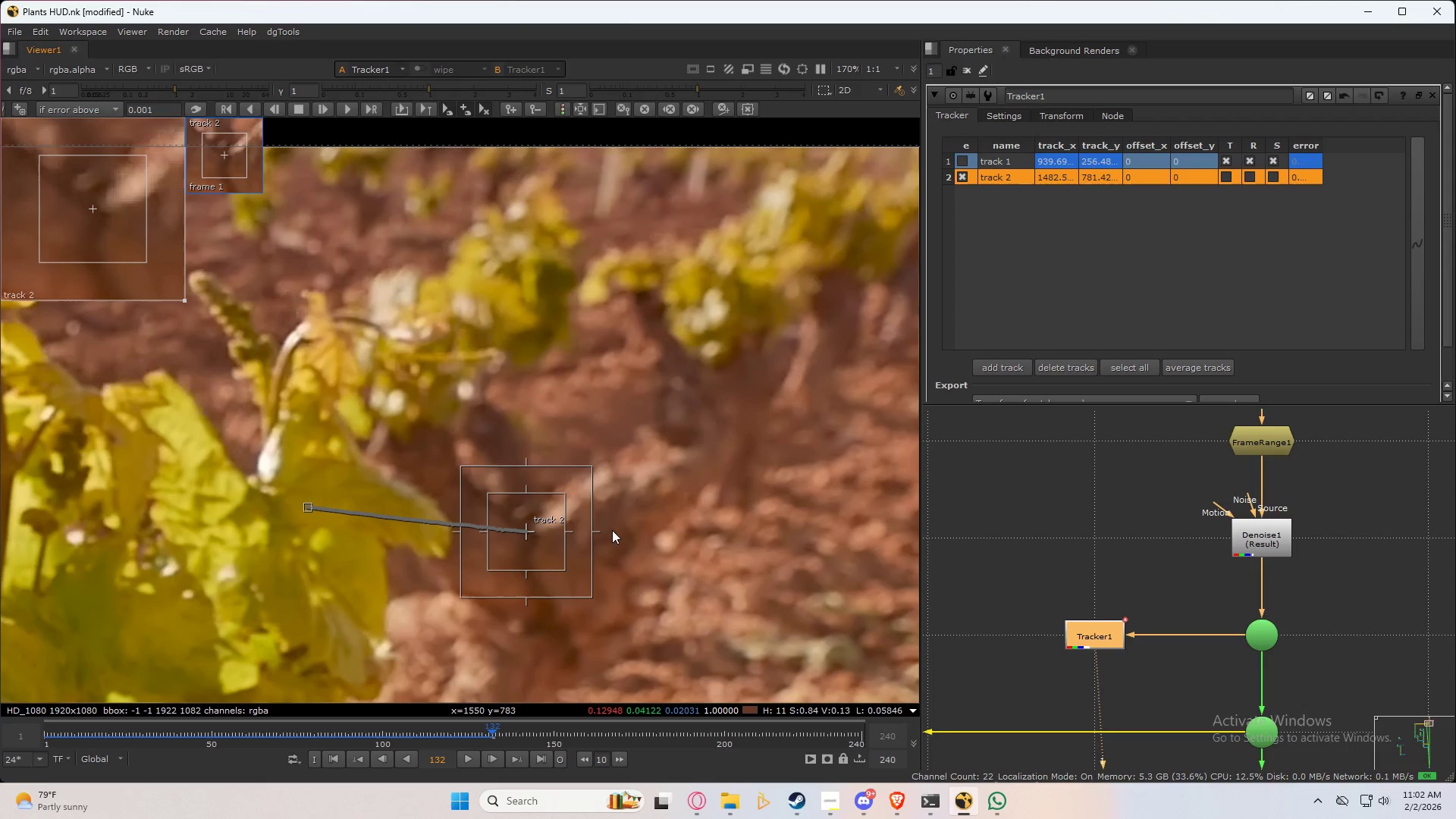 
hold_key(key=ControlLeft, duration=1.53)
left_click_drag(start_coordinate=[527, 532], to_coordinate=[714, 356])
 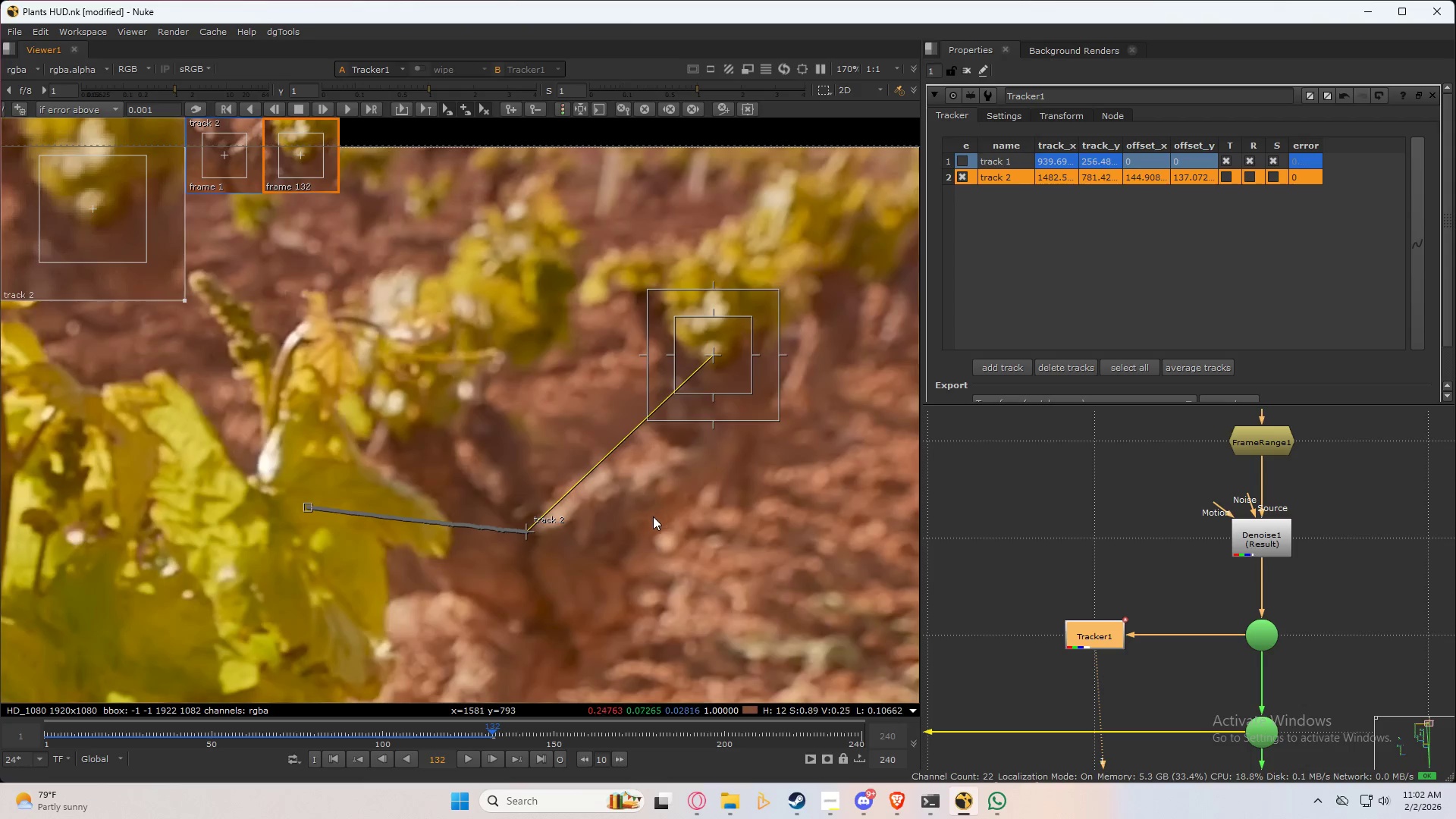 
hold_key(key=ControlLeft, duration=1.5)
 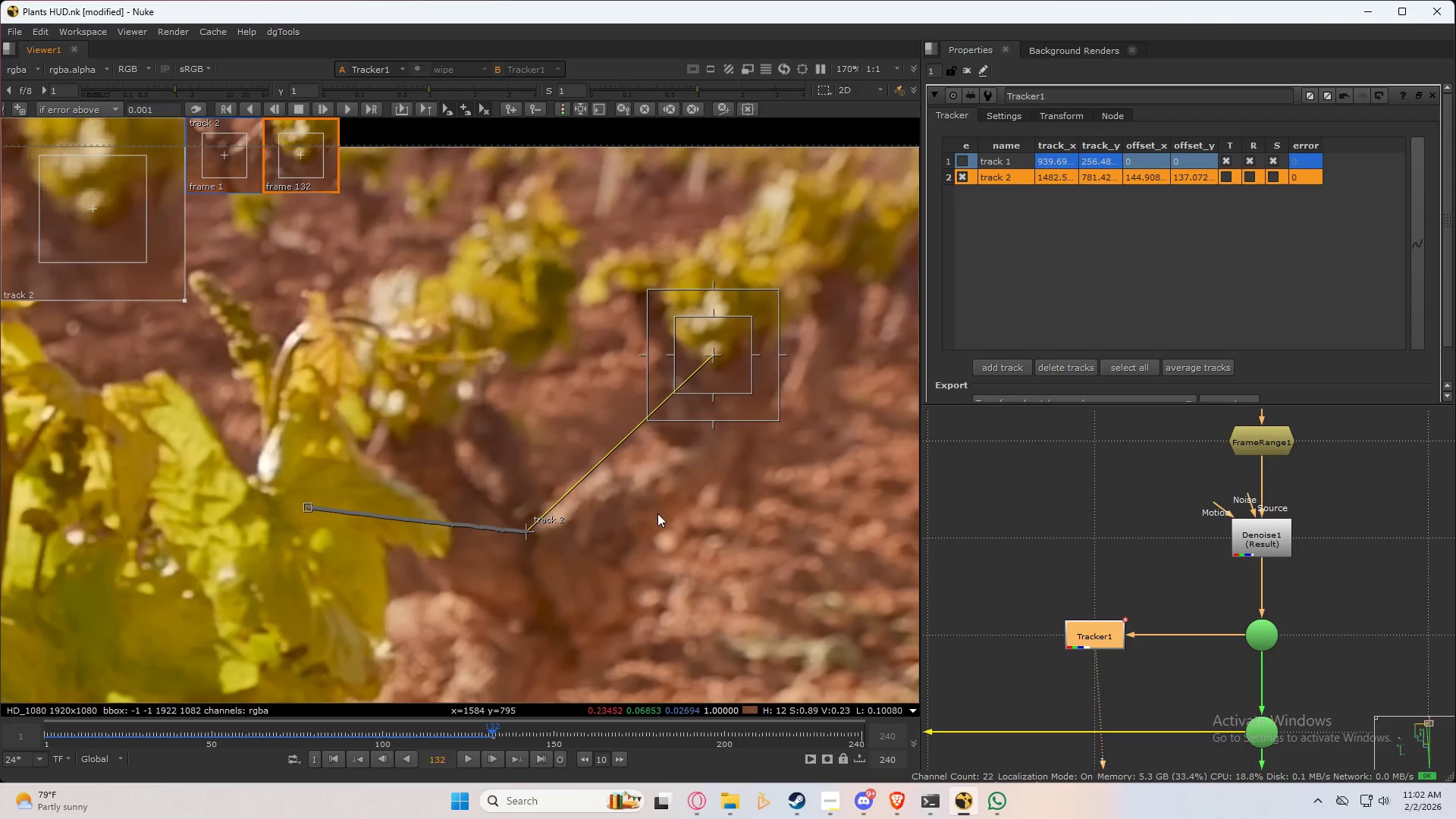 
scroll: coordinate [634, 526], scroll_direction: down, amount: 2.0
 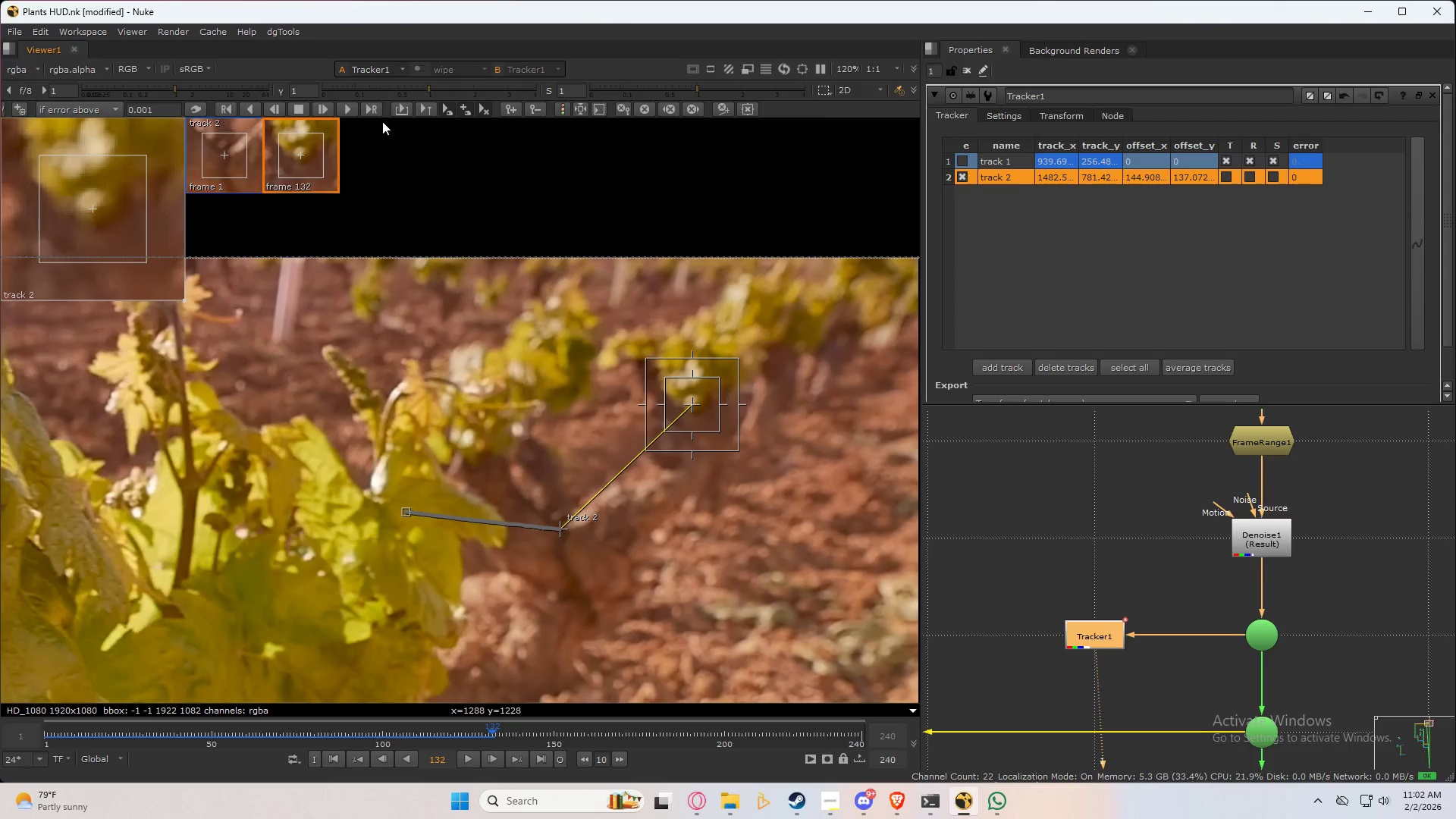 
left_click([348, 109])
 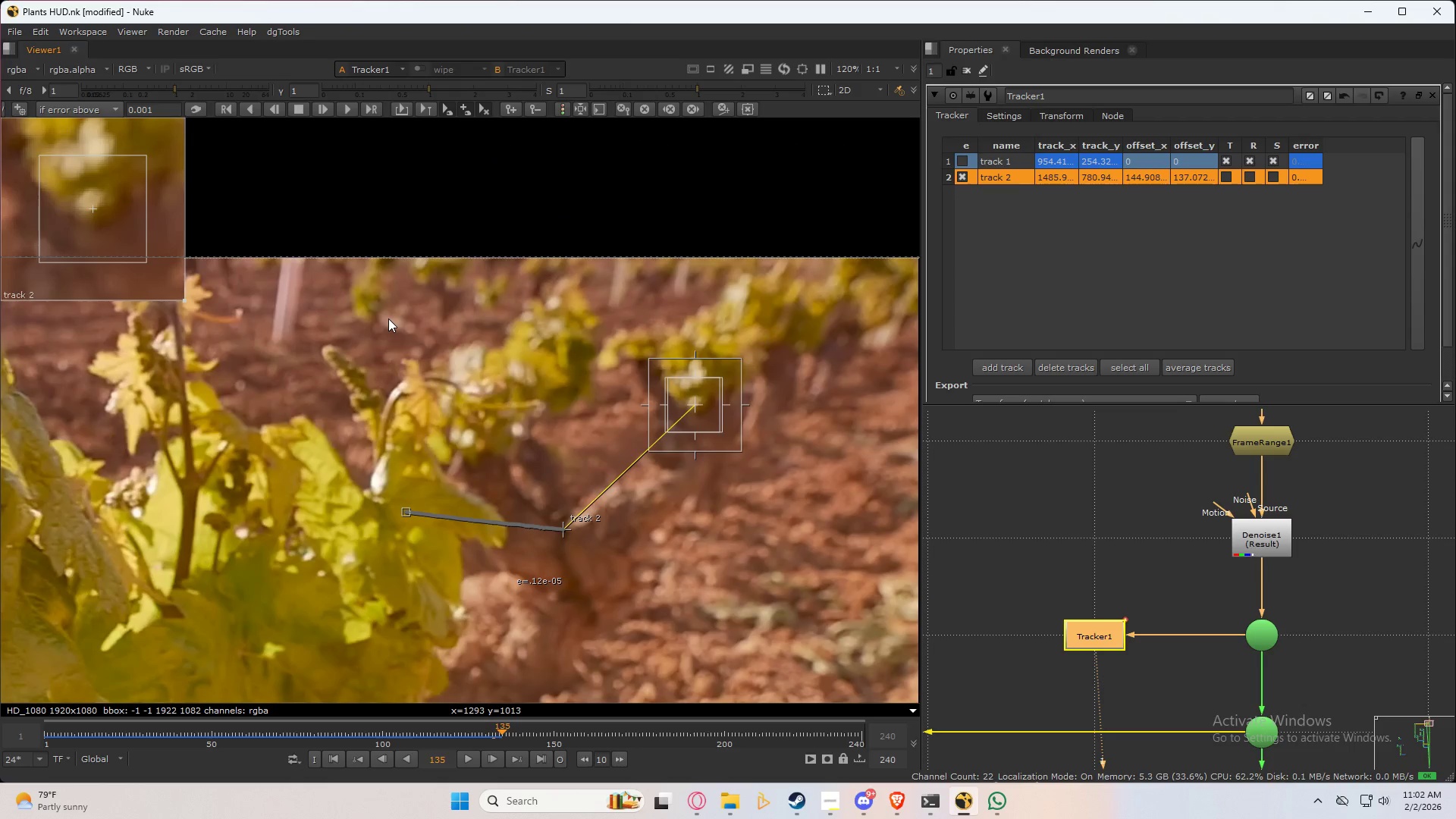 
mouse_move([420, 316])
 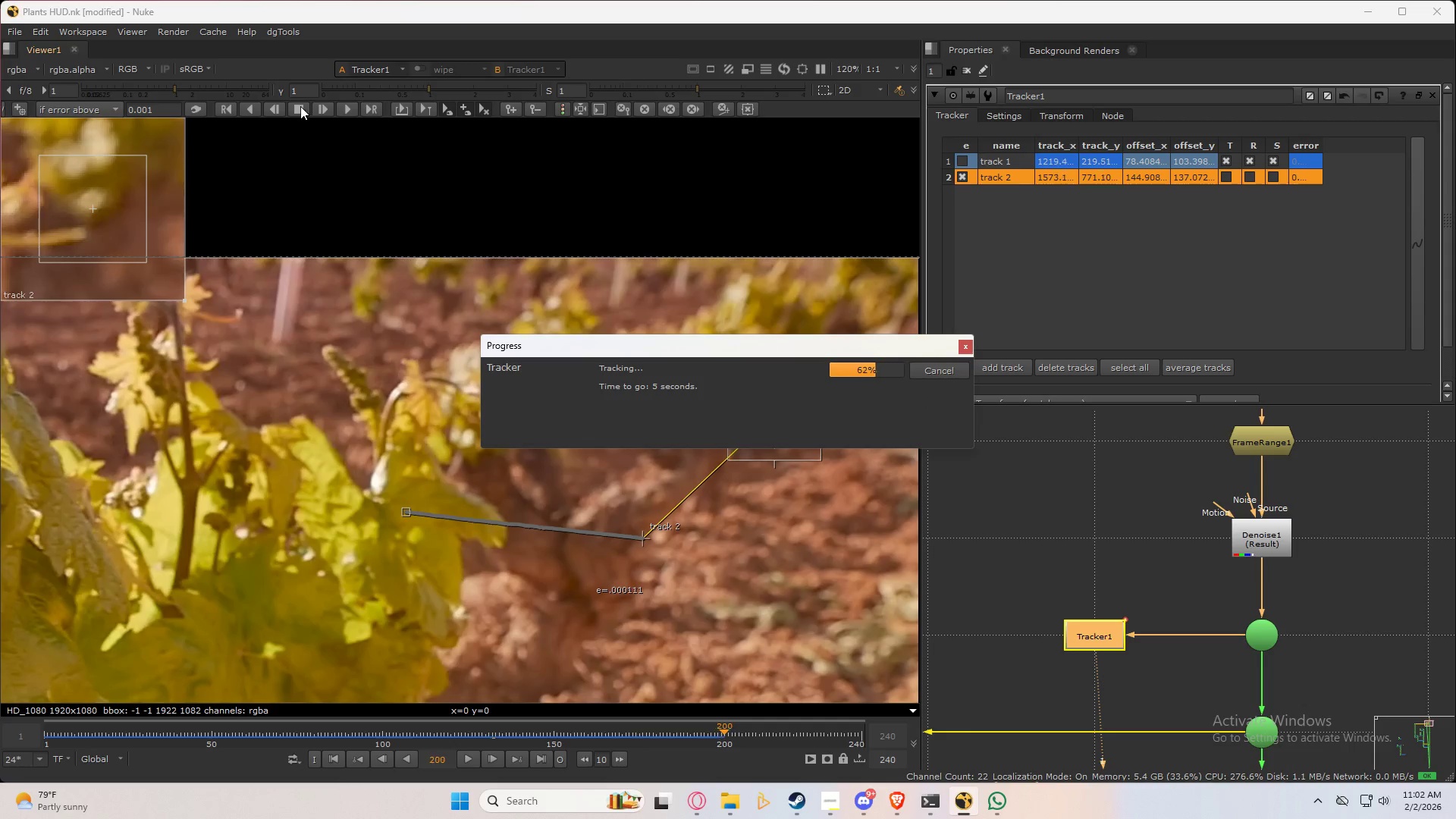 
left_click([300, 106])
 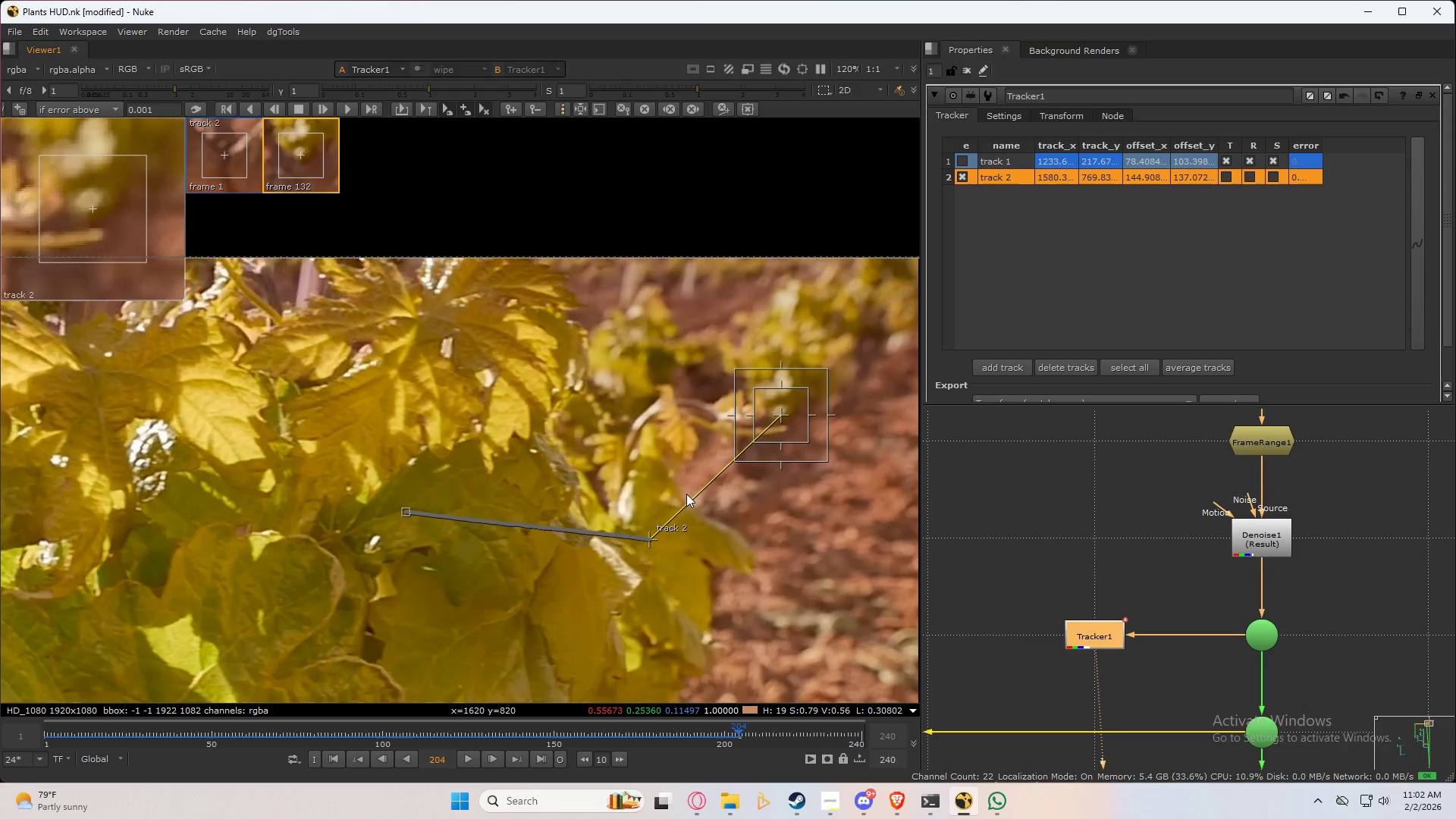 
hold_key(key=ControlLeft, duration=1.5)
 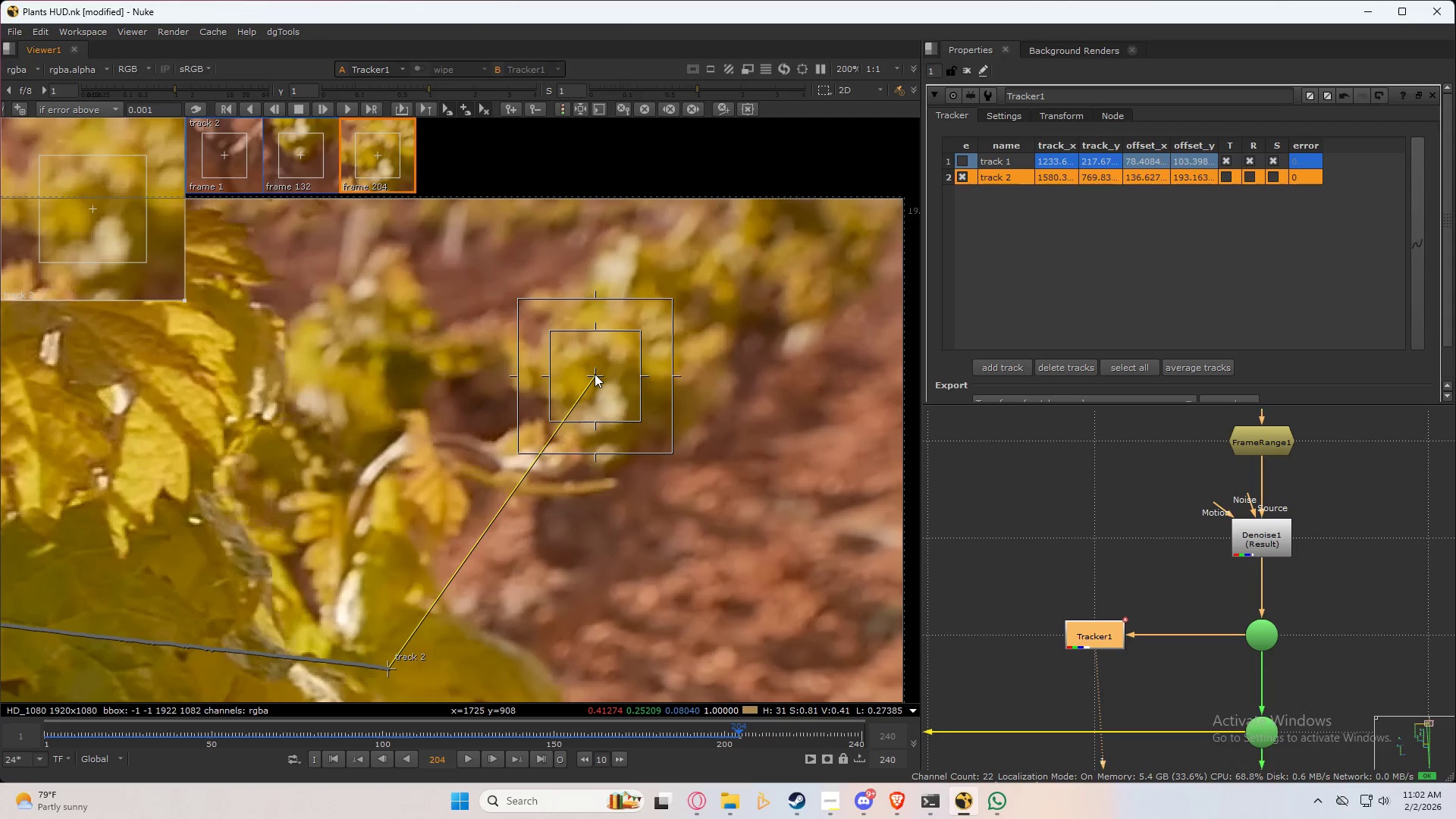 
scroll: coordinate [622, 435], scroll_direction: up, amount: 3.0
 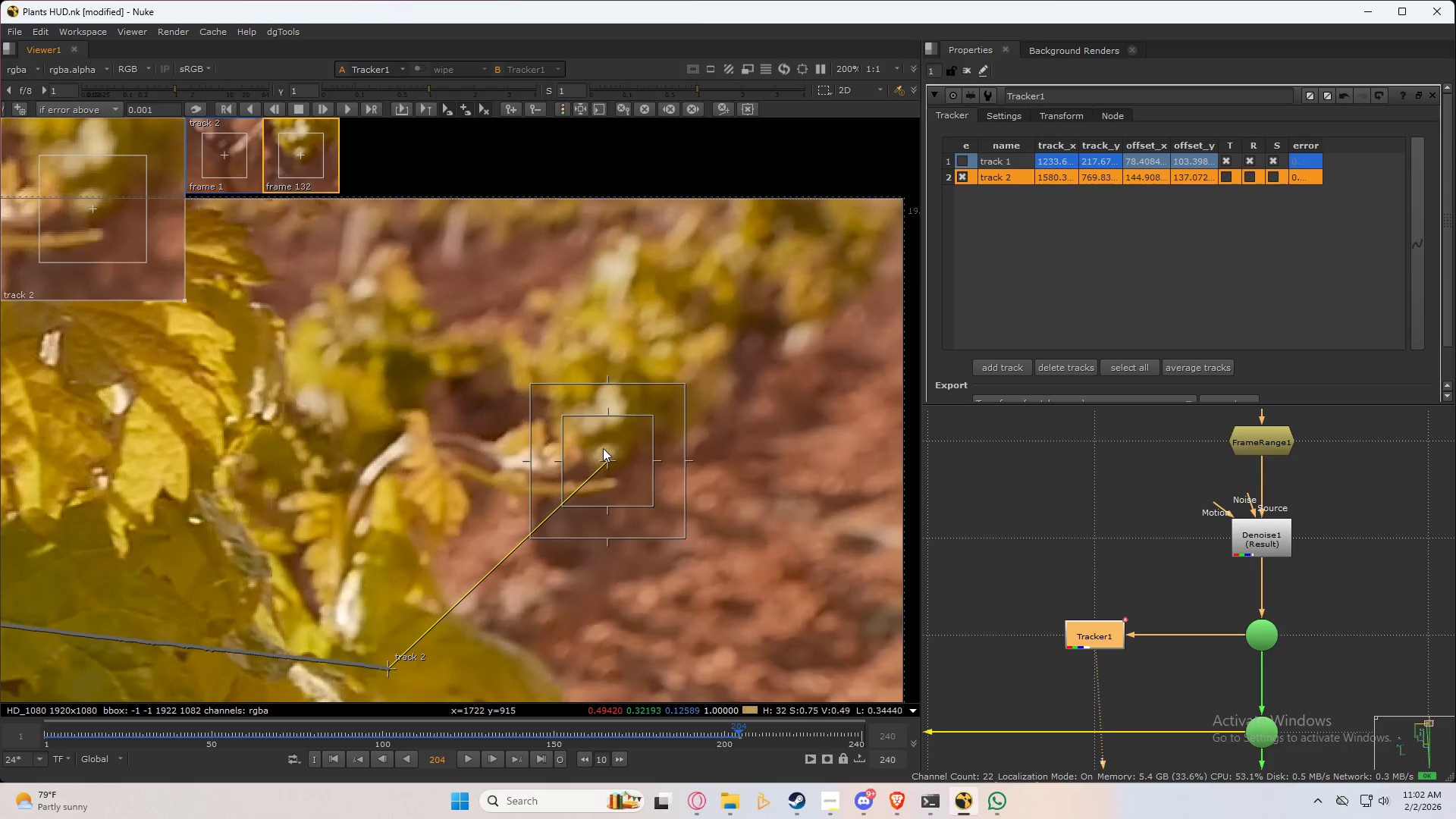 
left_click_drag(start_coordinate=[607, 459], to_coordinate=[595, 374])
 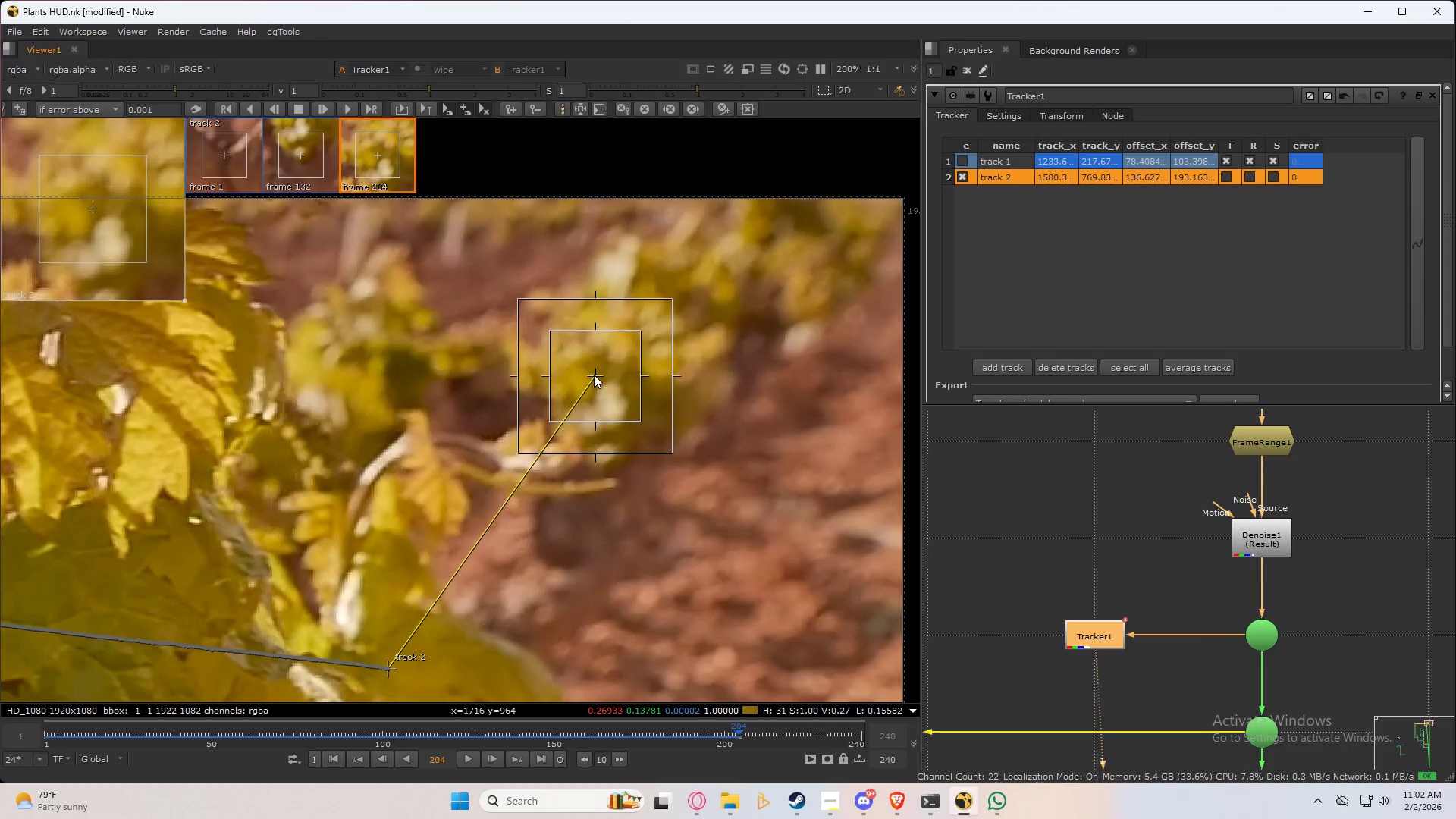 
hold_key(key=ControlLeft, duration=0.58)
 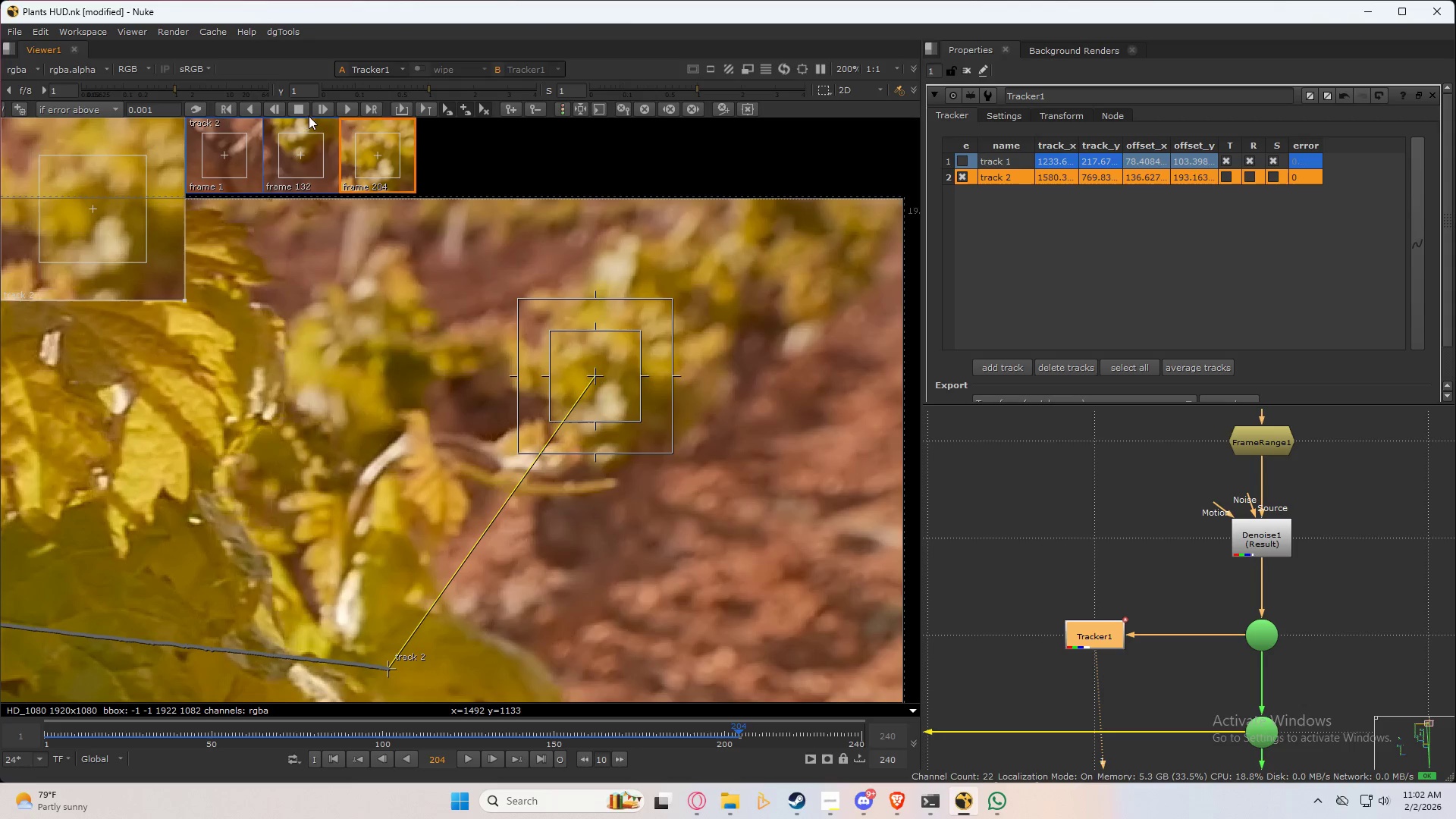 
left_click([351, 110])
 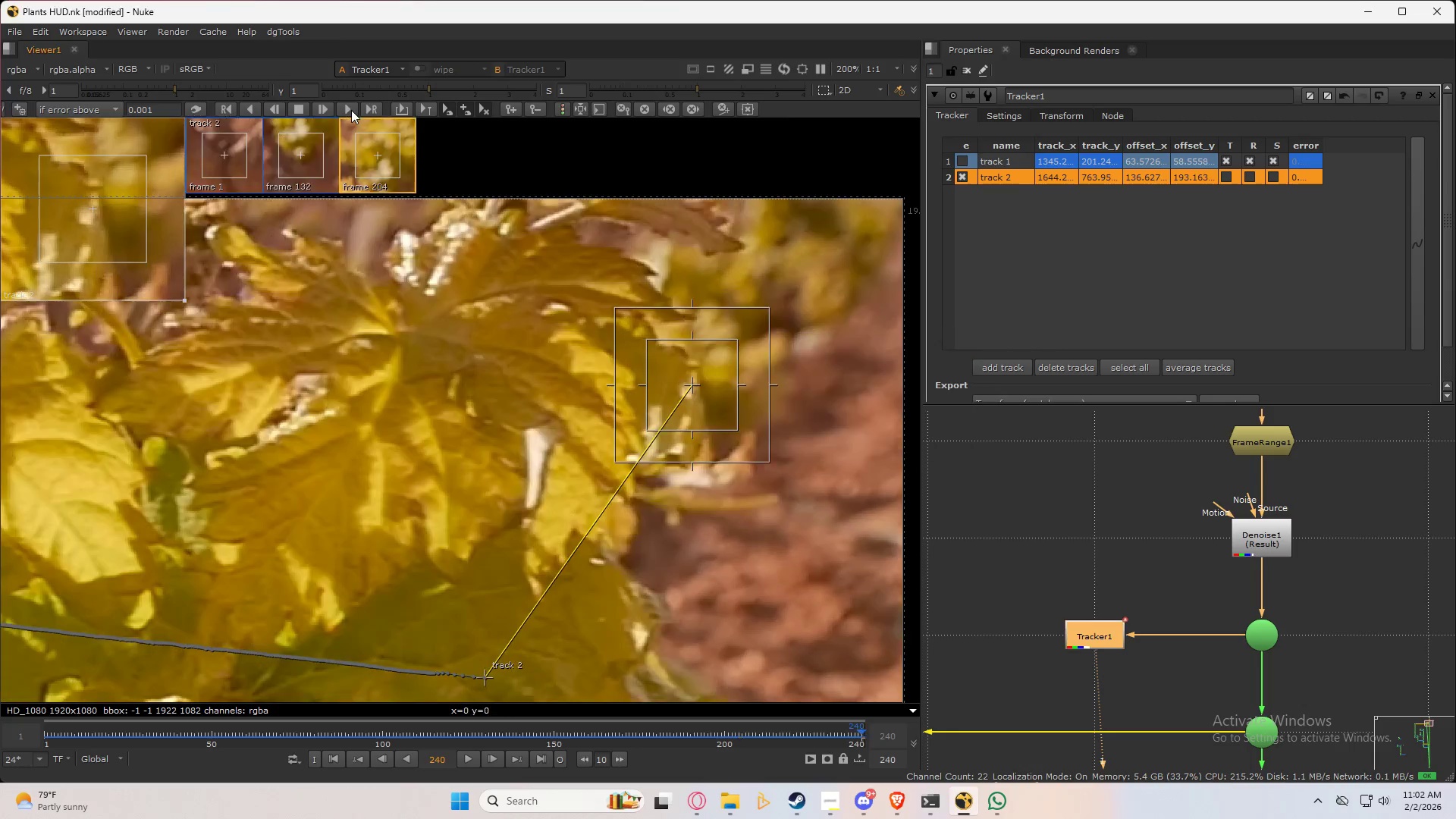 
wait(6.59)
 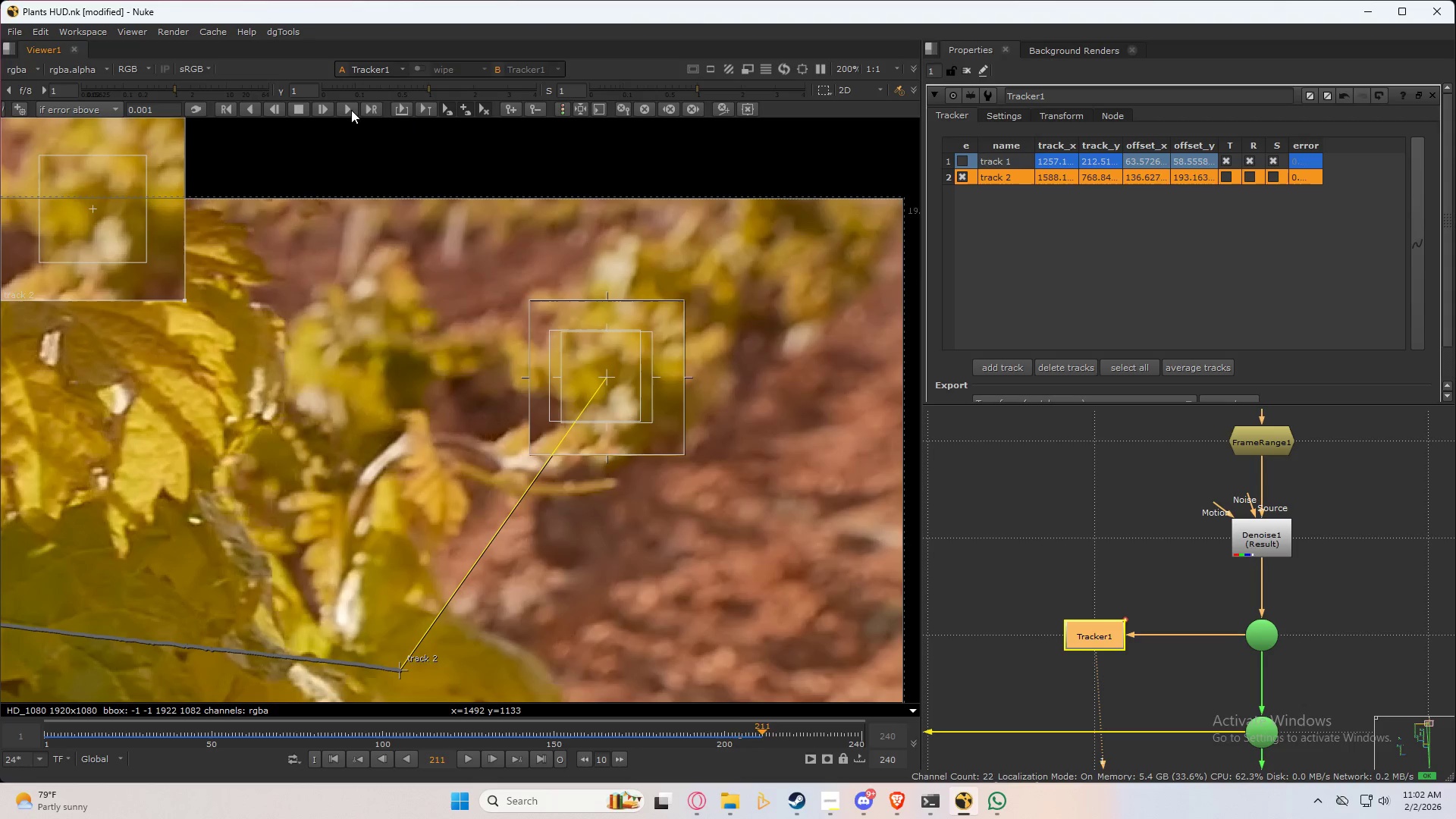 
left_click_drag(start_coordinate=[851, 734], to_coordinate=[806, 730])
 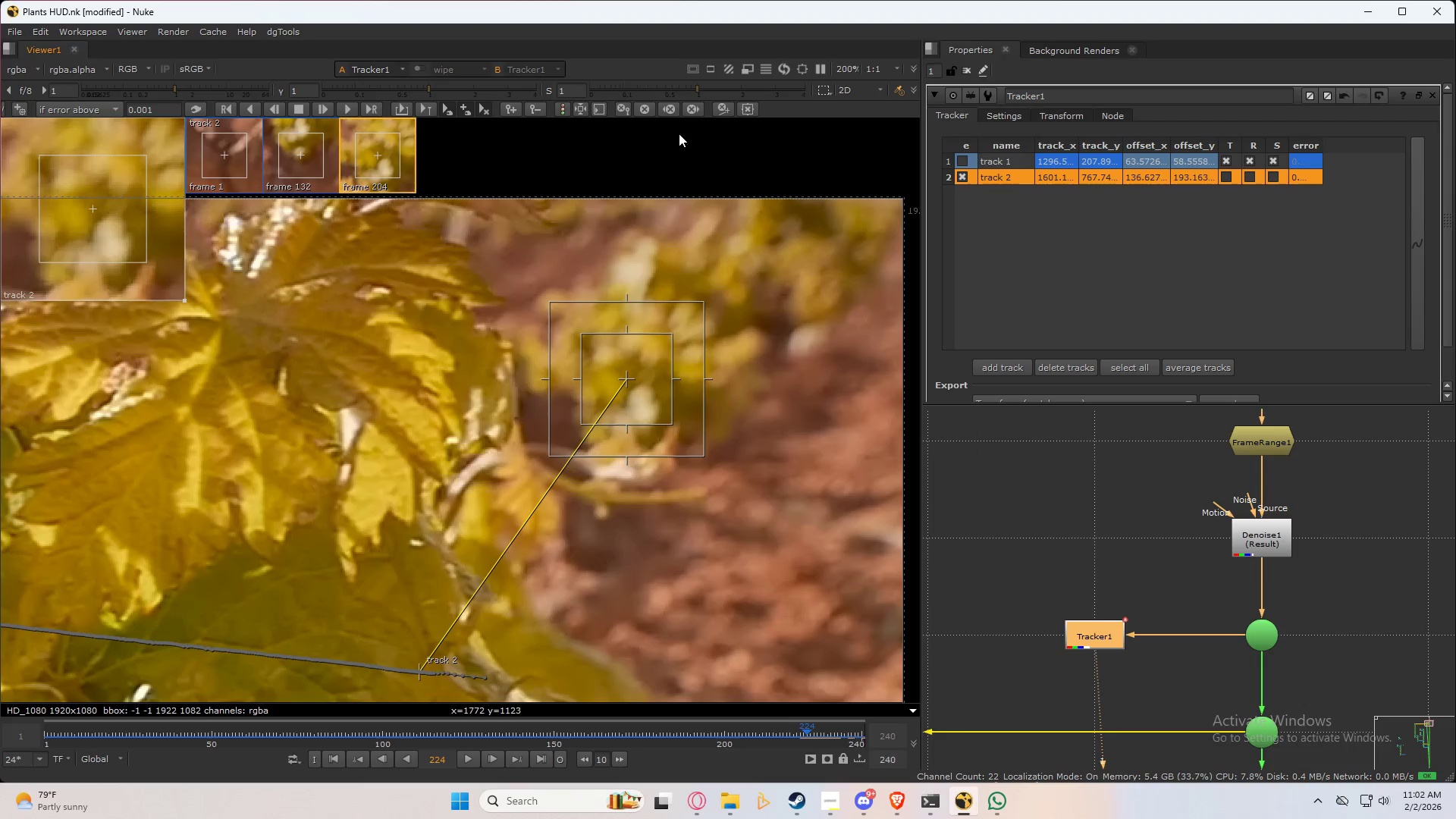 
left_click([692, 110])
 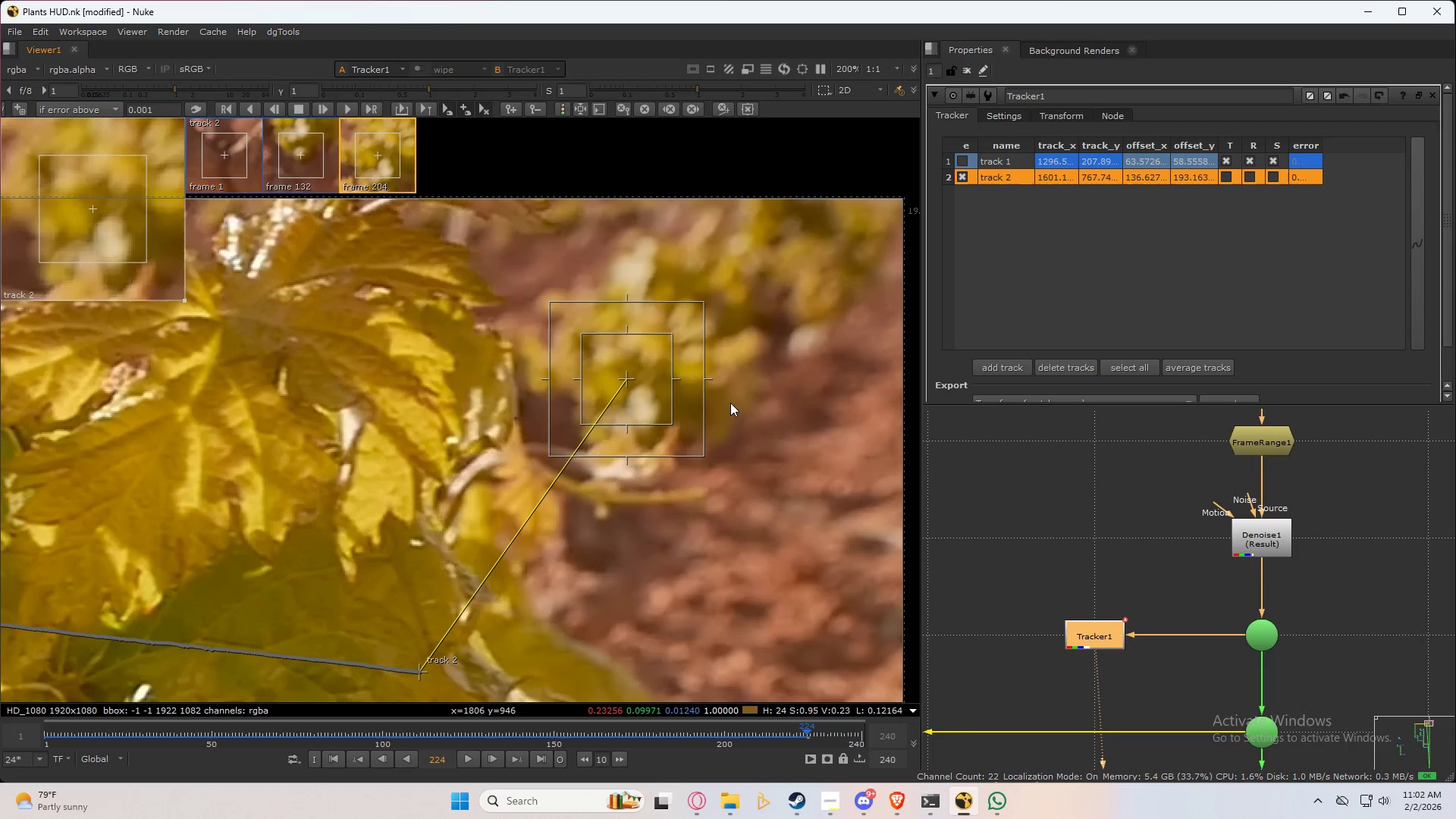 
hold_key(key=ControlLeft, duration=1.51)
left_click_drag(start_coordinate=[626, 379], to_coordinate=[715, 358])
 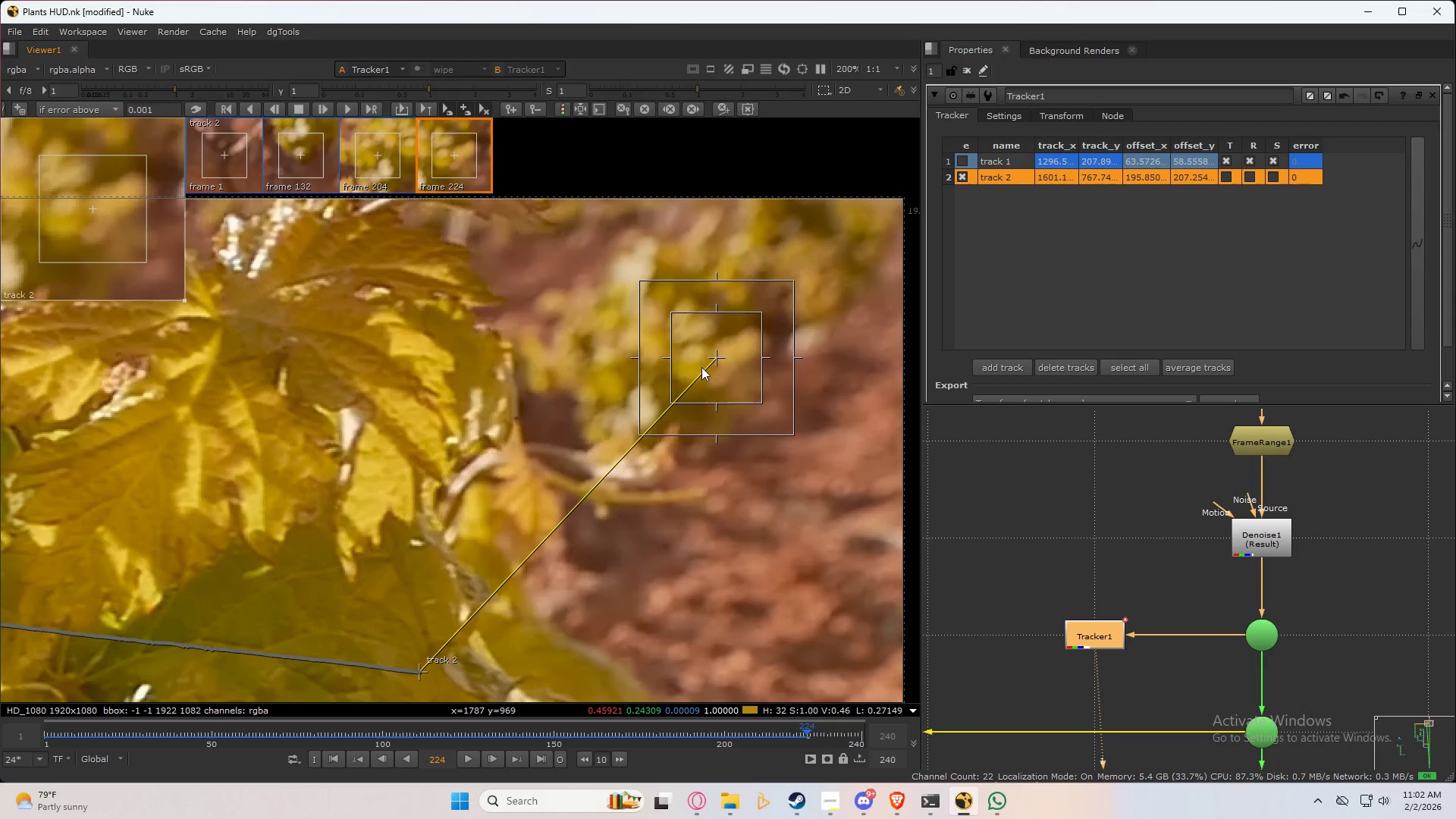 
hold_key(key=ControlLeft, duration=0.78)
 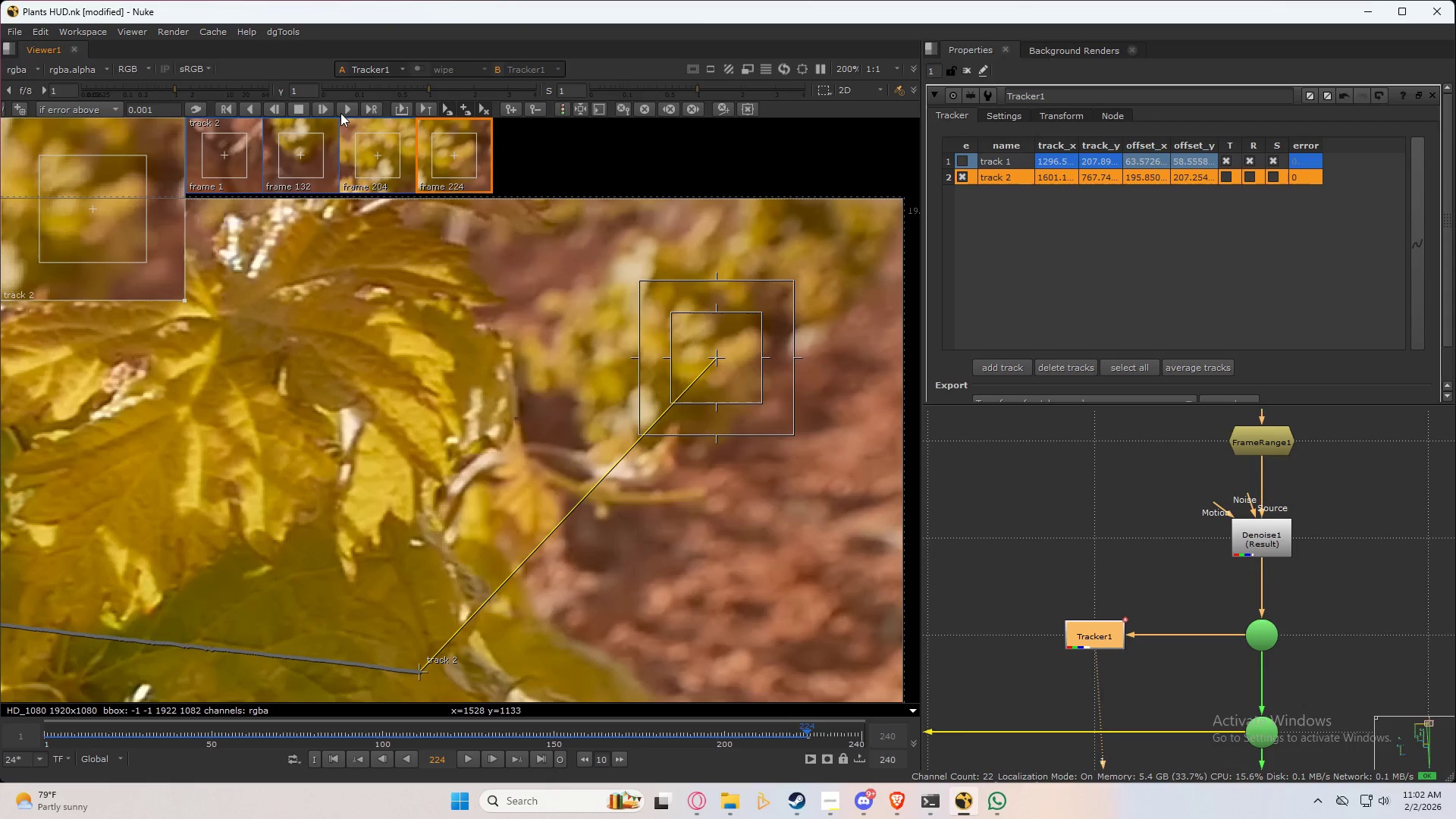 
left_click([347, 110])
 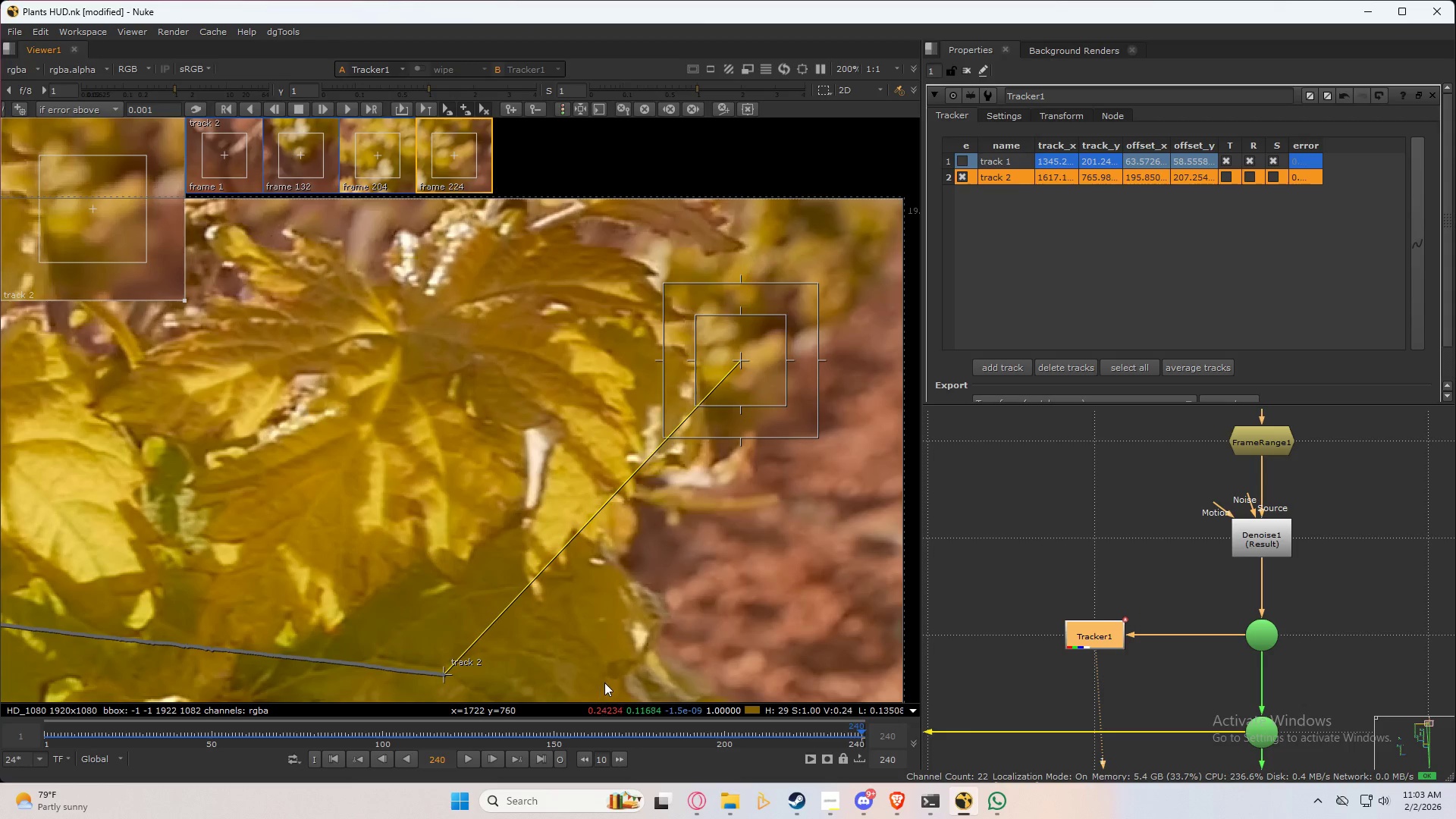 
left_click_drag(start_coordinate=[858, 733], to_coordinate=[545, 730])
 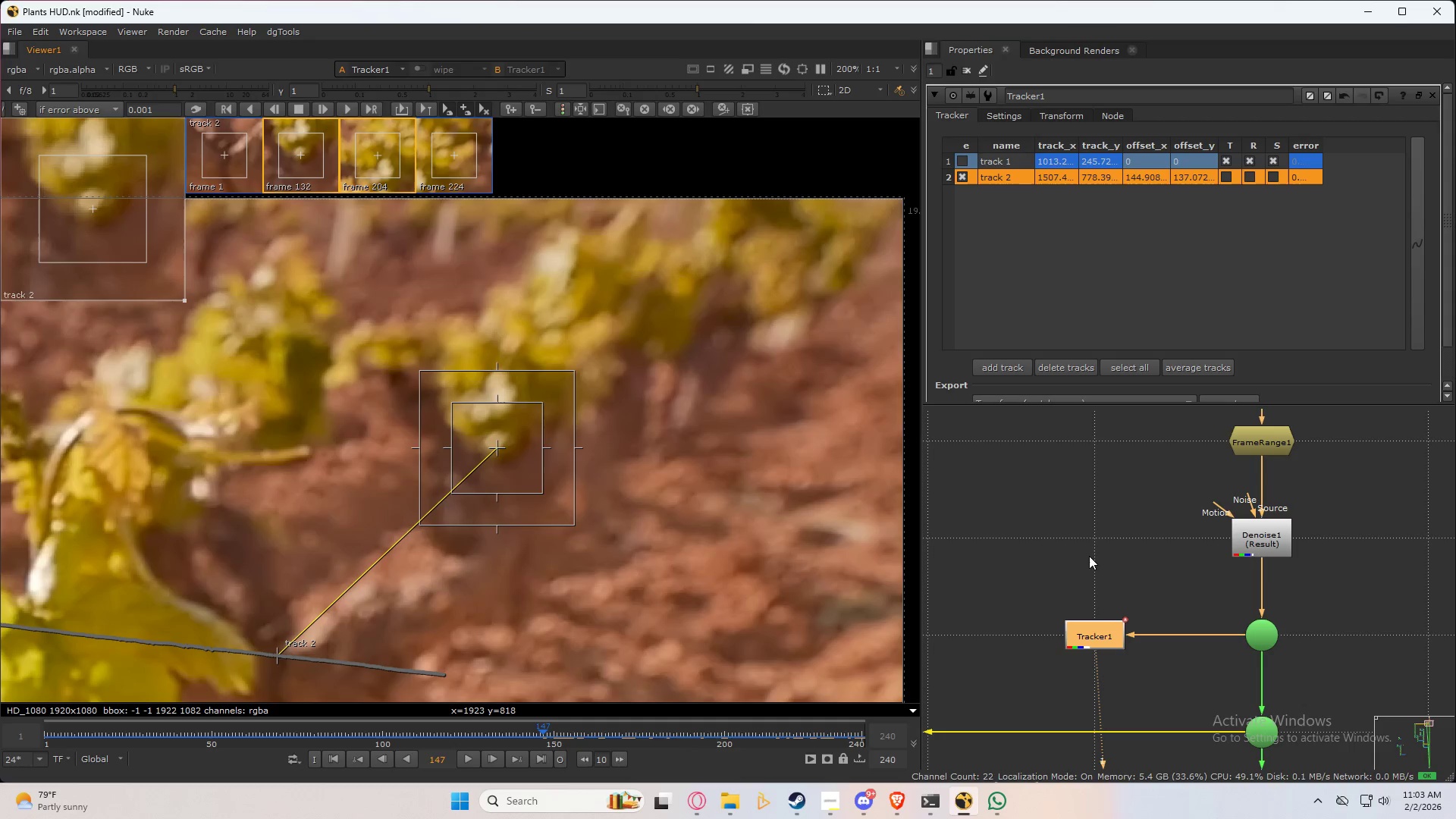 
scroll: coordinate [1089, 571], scroll_direction: down, amount: 5.0
 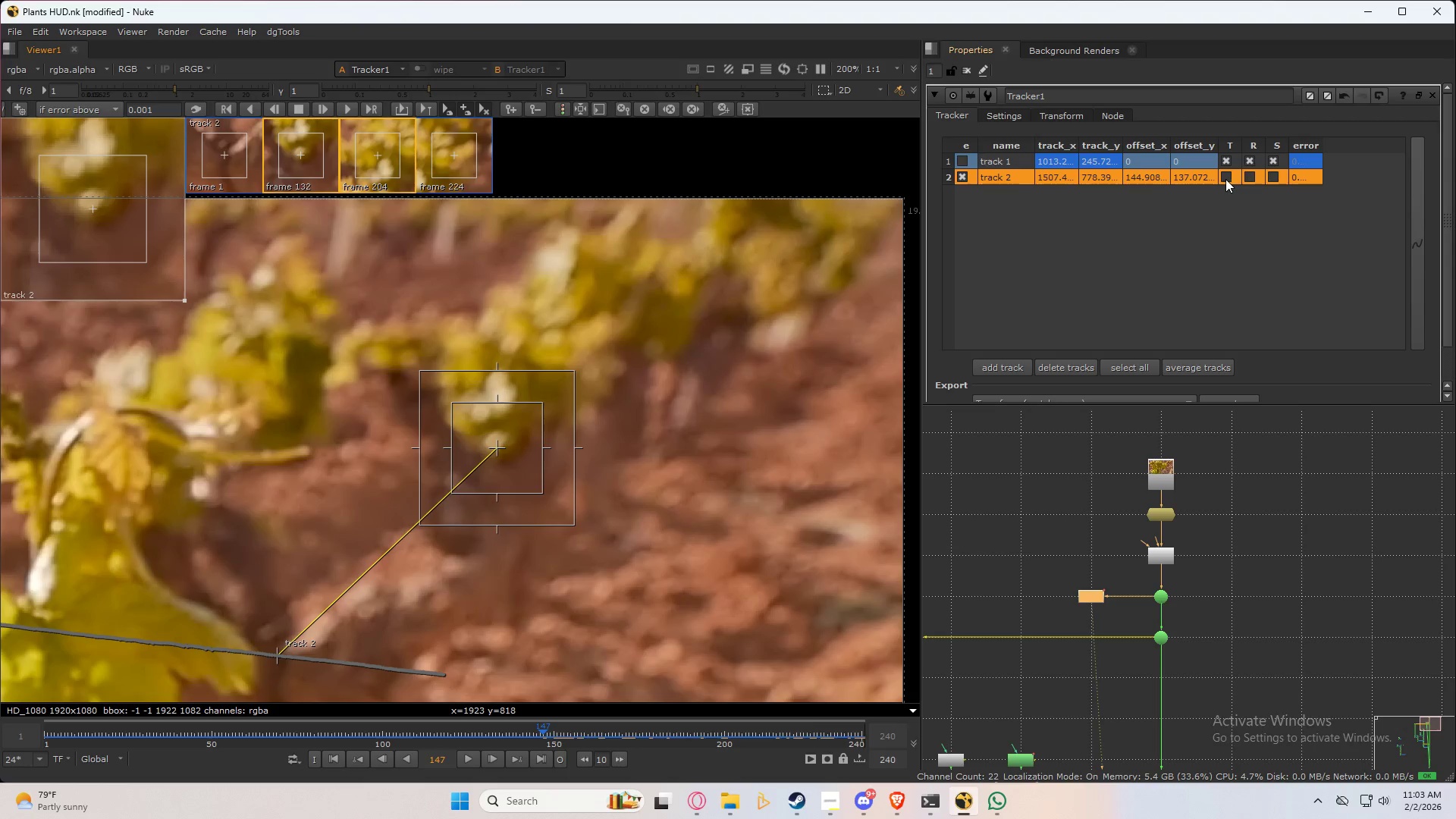 
double_click([1249, 178])
 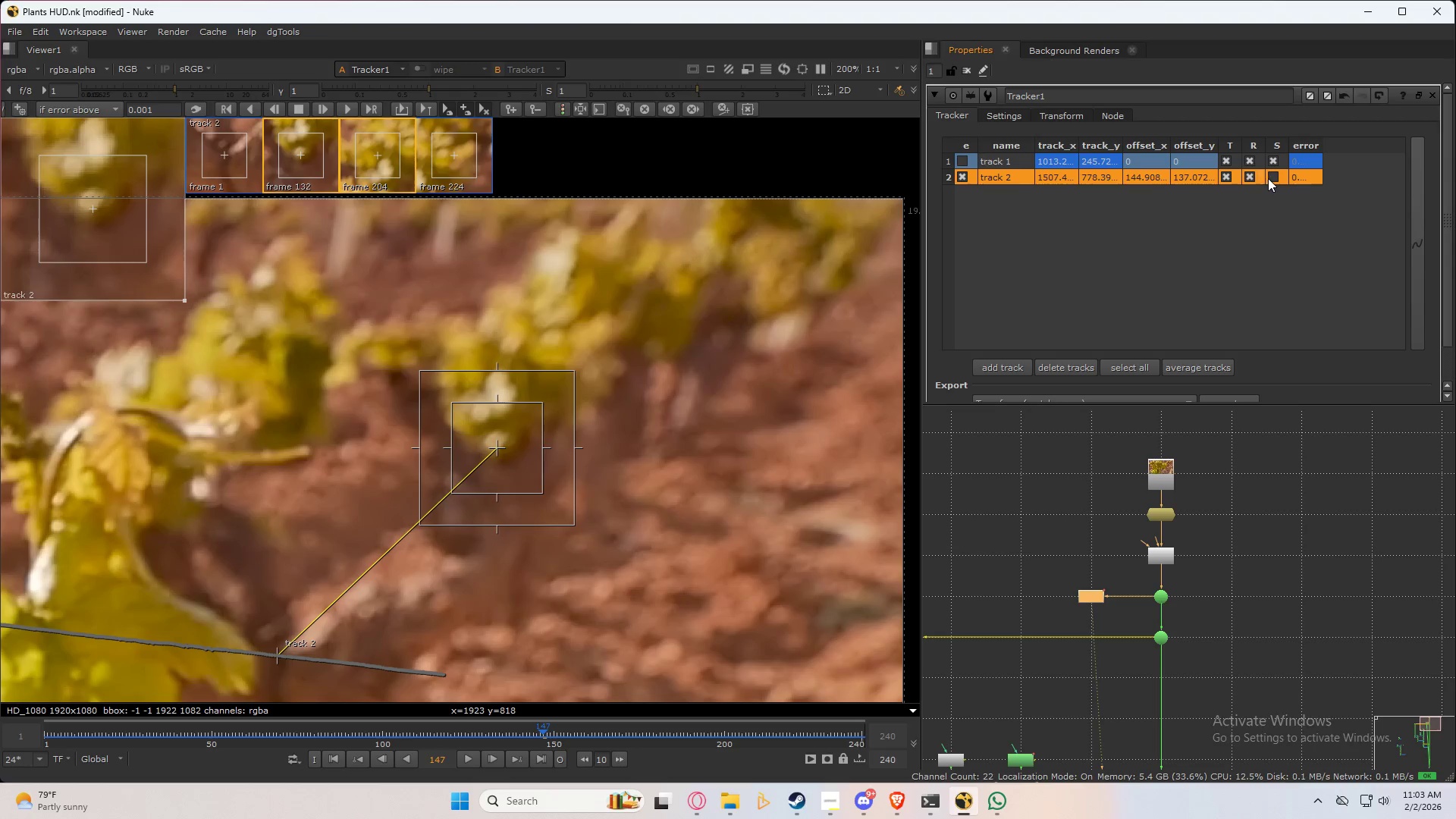 
triple_click([1270, 177])
 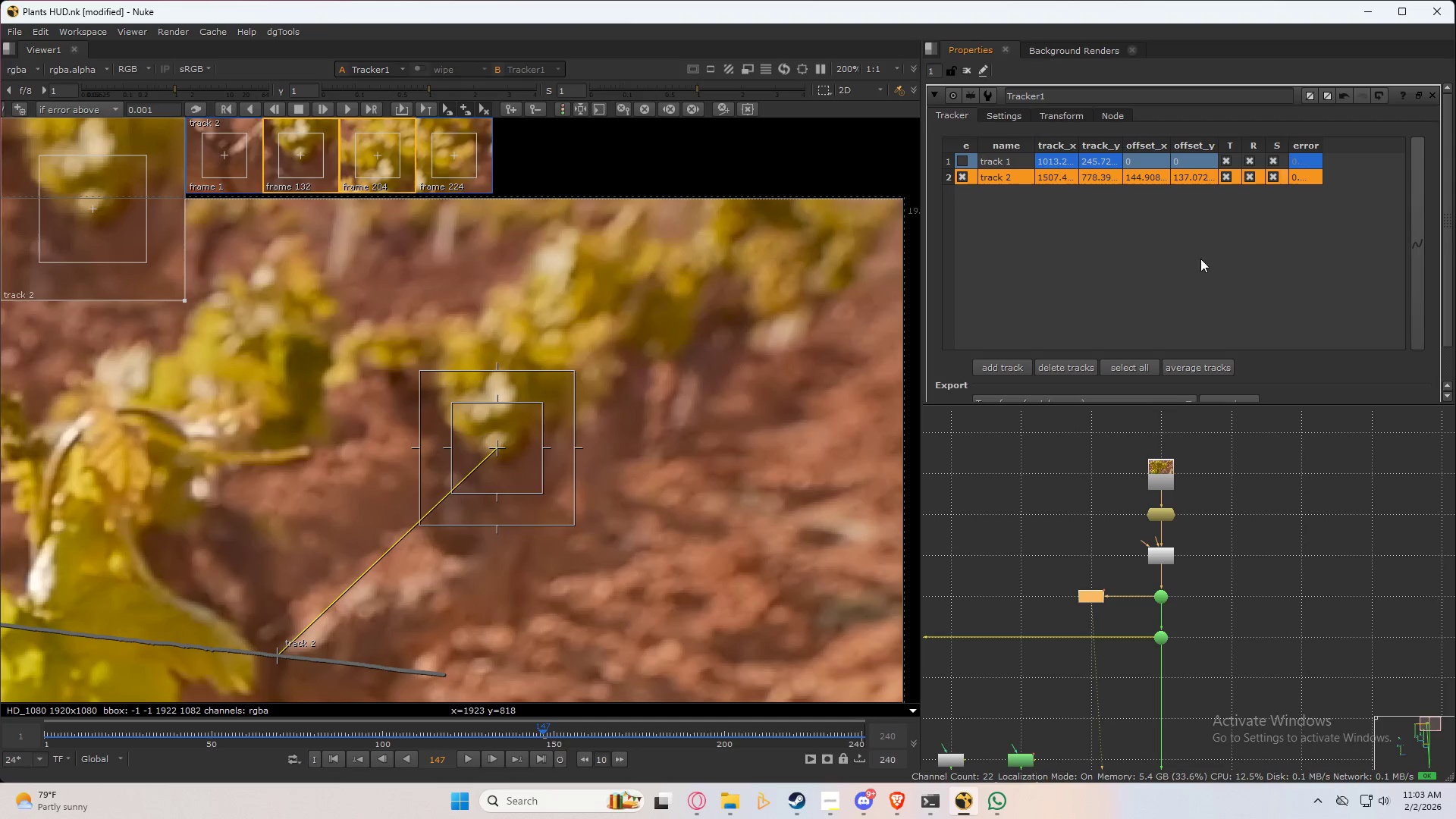 
scroll: coordinate [1107, 293], scroll_direction: down, amount: 3.0
 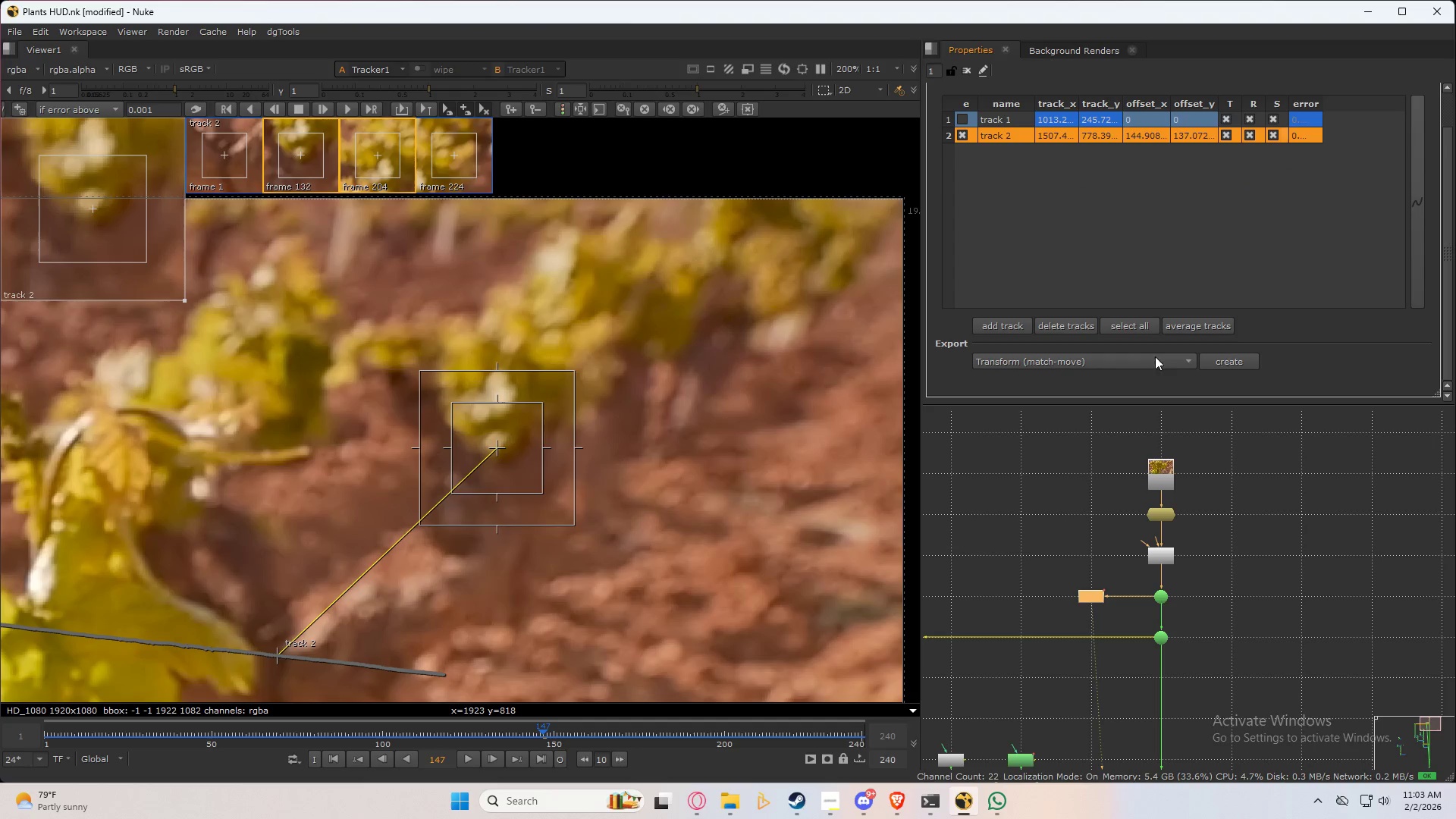 
left_click([1236, 359])
 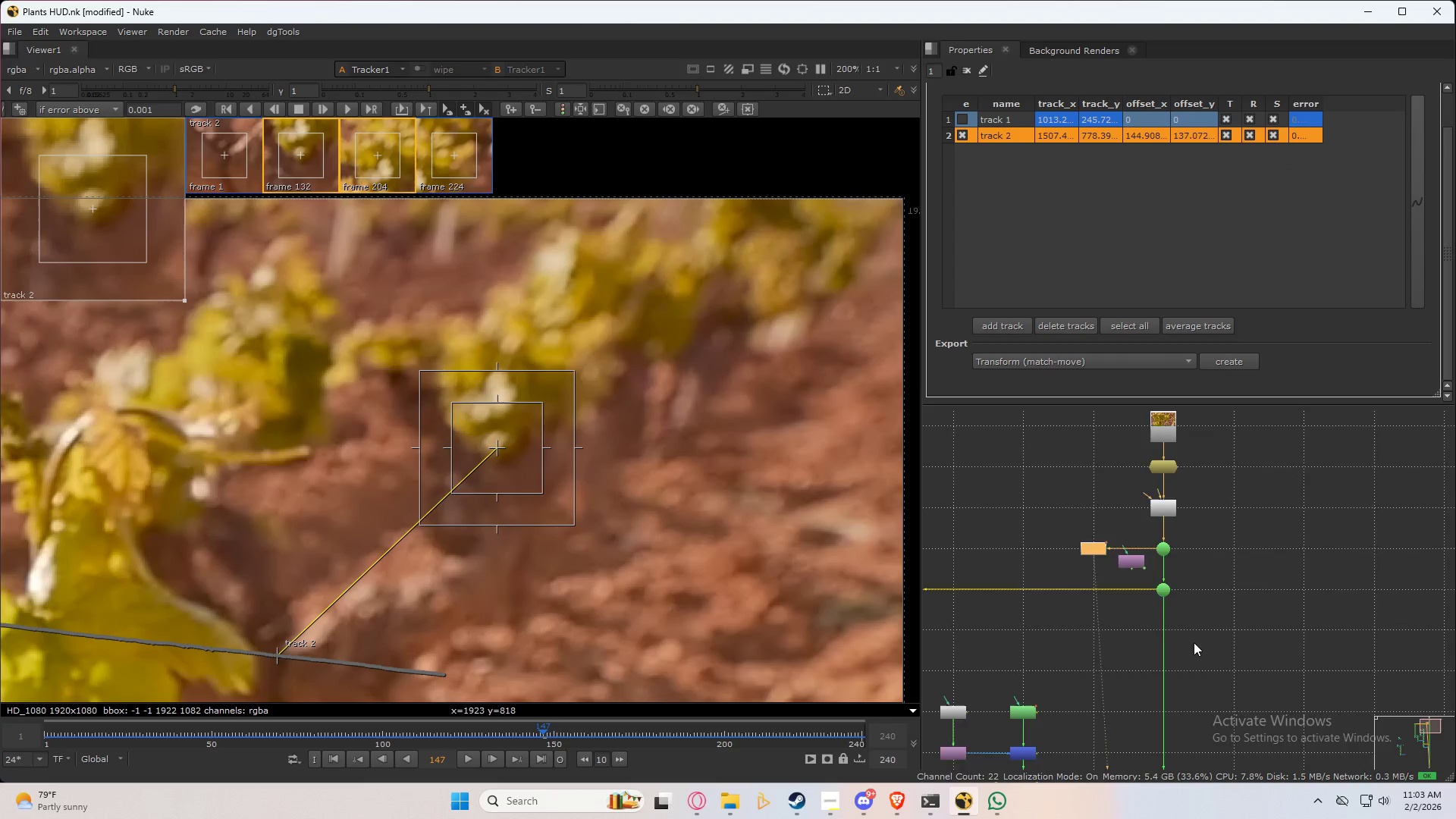 
scroll: coordinate [1196, 614], scroll_direction: down, amount: 7.0
 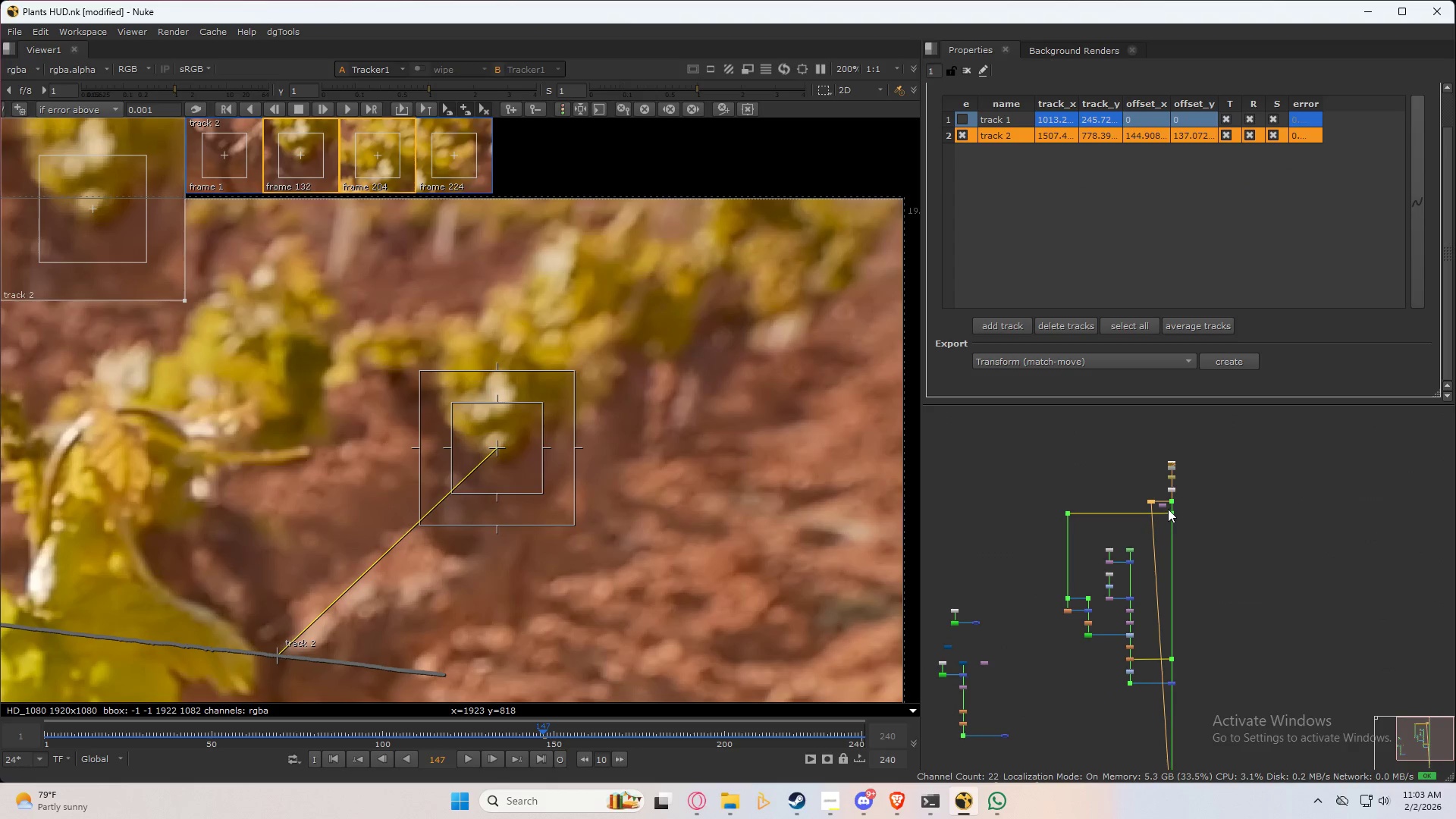 
left_click_drag(start_coordinate=[1166, 505], to_coordinate=[1133, 729])
 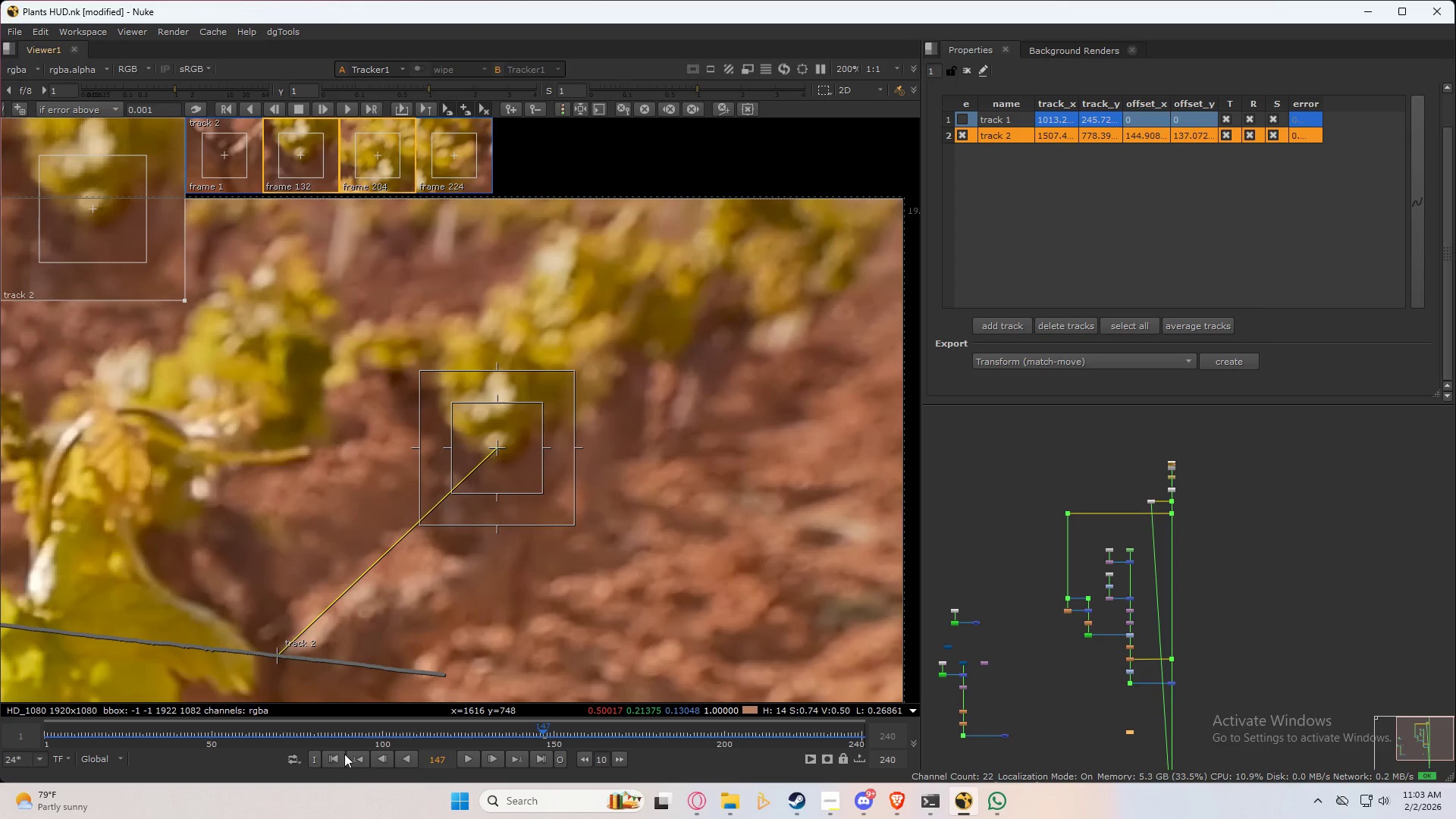 
left_click_drag(start_coordinate=[544, 734], to_coordinate=[281, 711])
 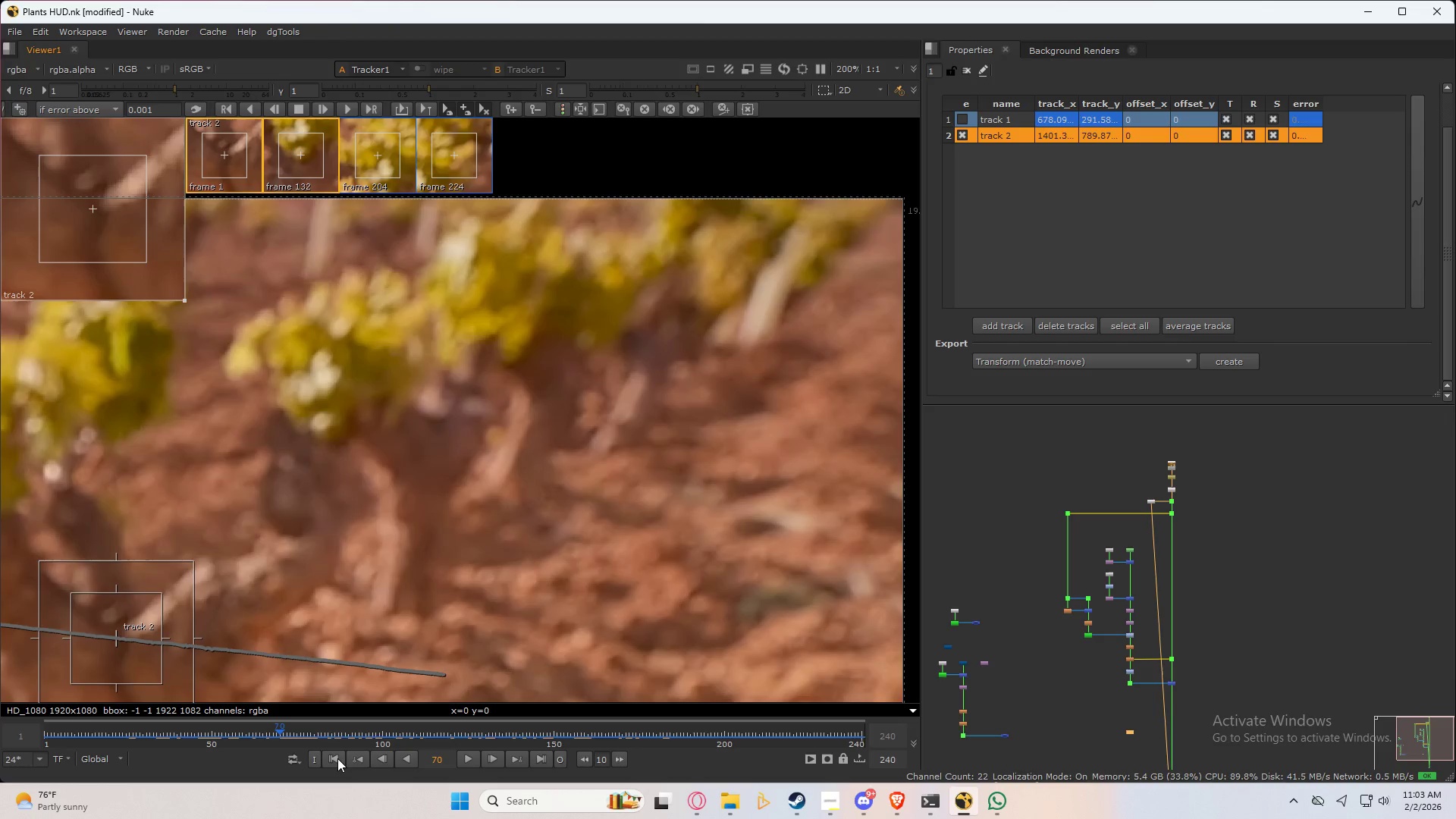 
left_click([337, 758])
 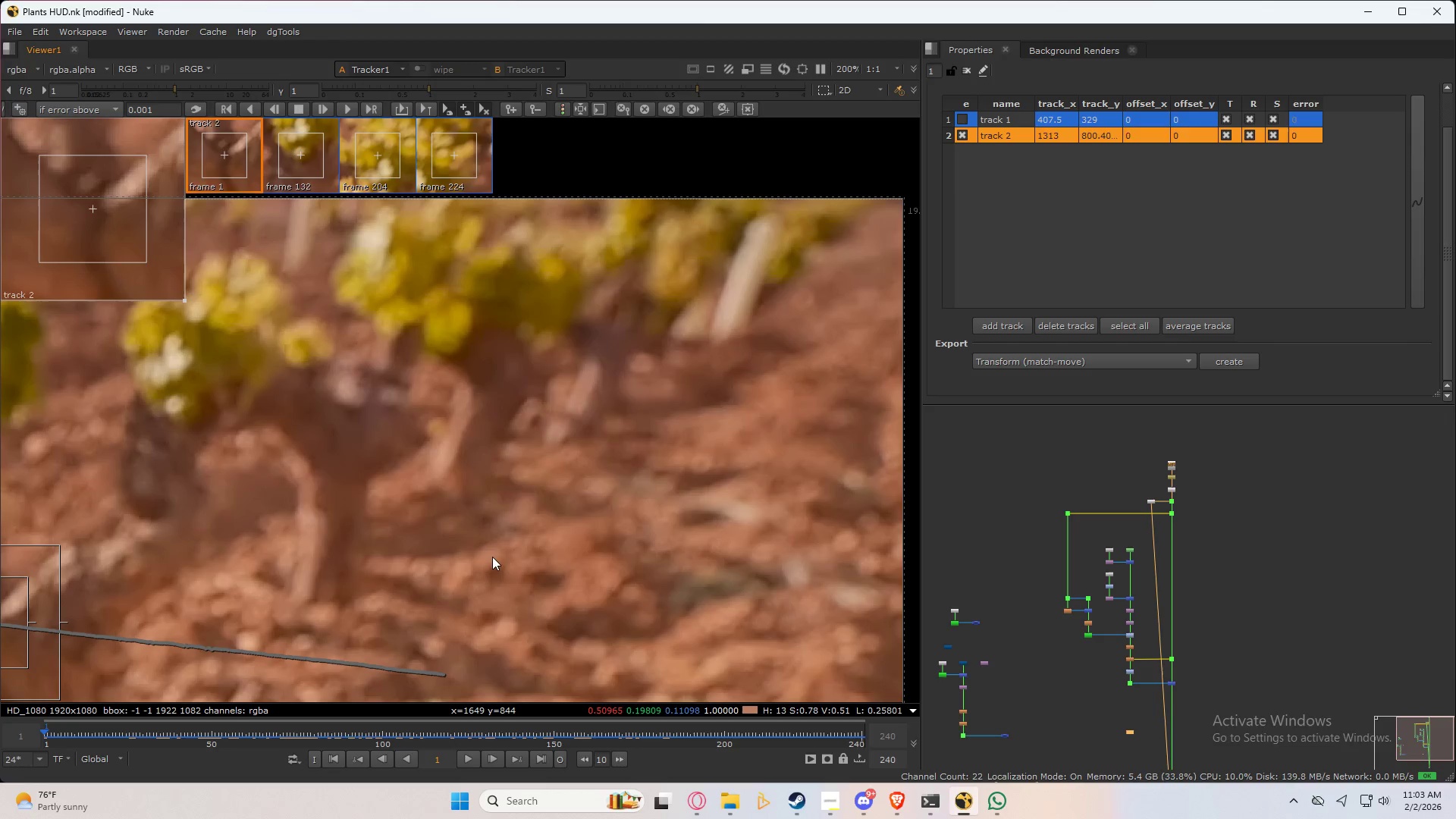 
scroll: coordinate [544, 483], scroll_direction: up, amount: 4.0
 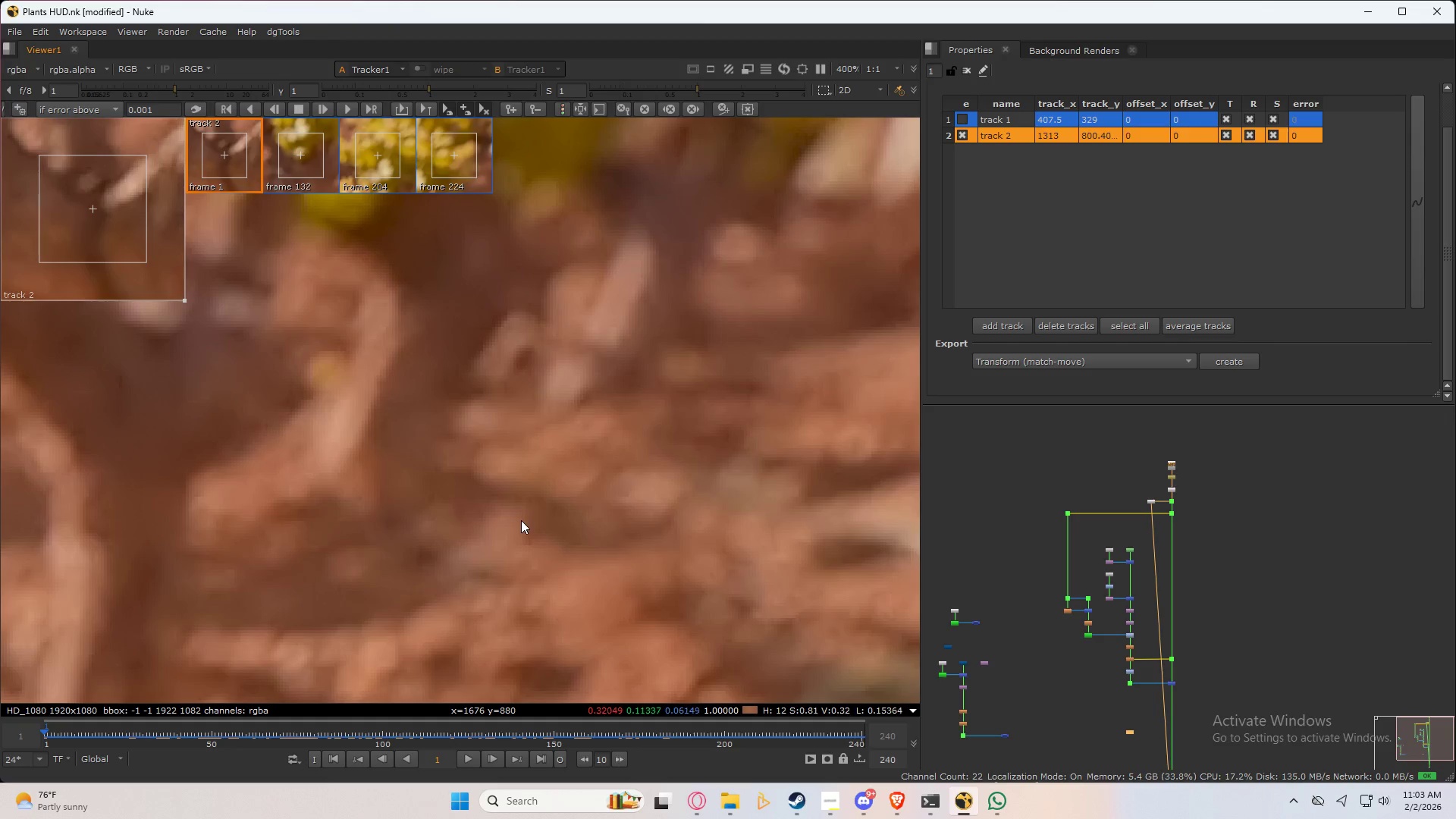 
hold_key(key=AltLeft, duration=1.31)
hold_key(key=ControlLeft, duration=1.31)
left_click([509, 519])
 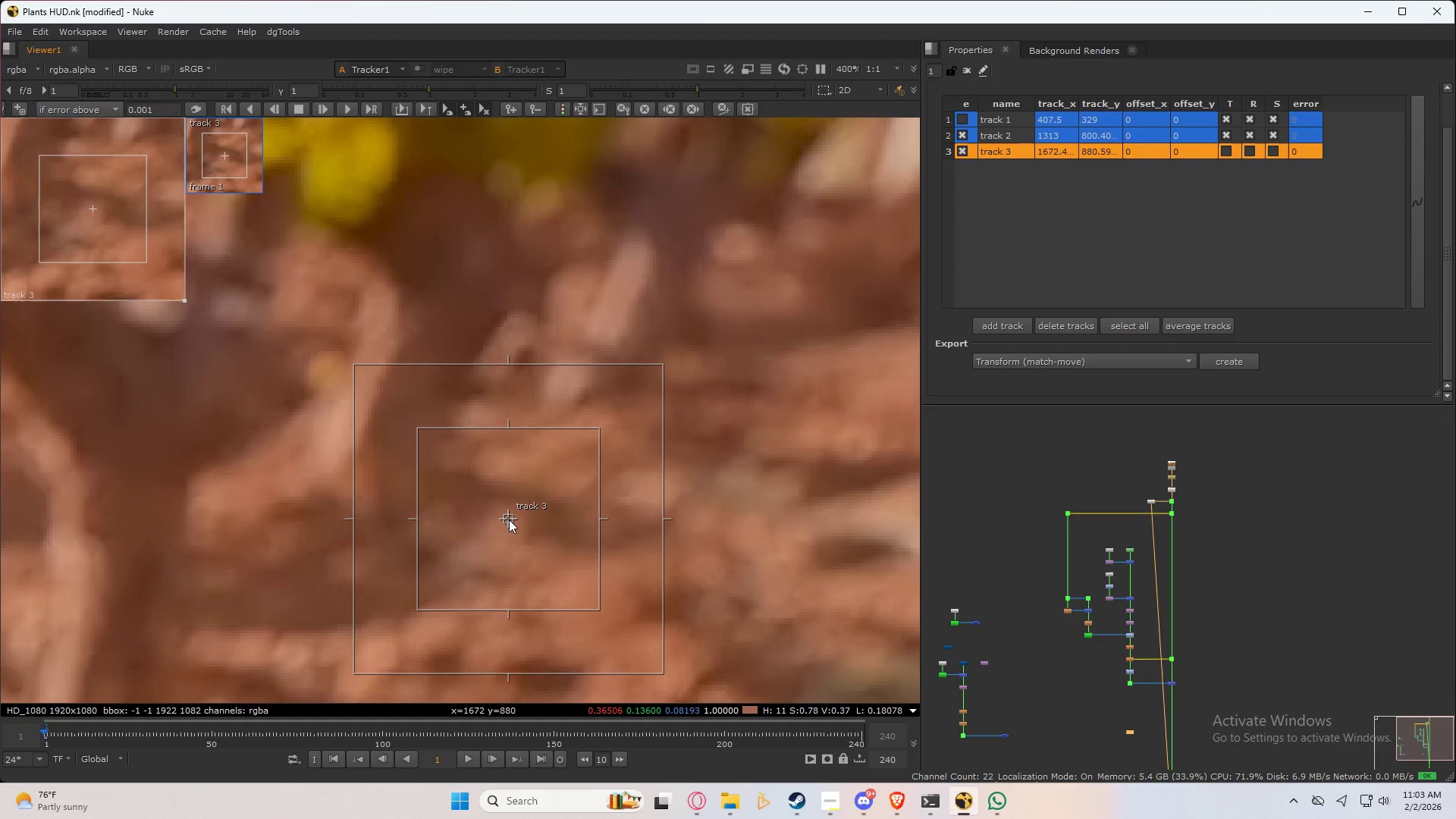 
left_click_drag(start_coordinate=[509, 519], to_coordinate=[509, 516])
 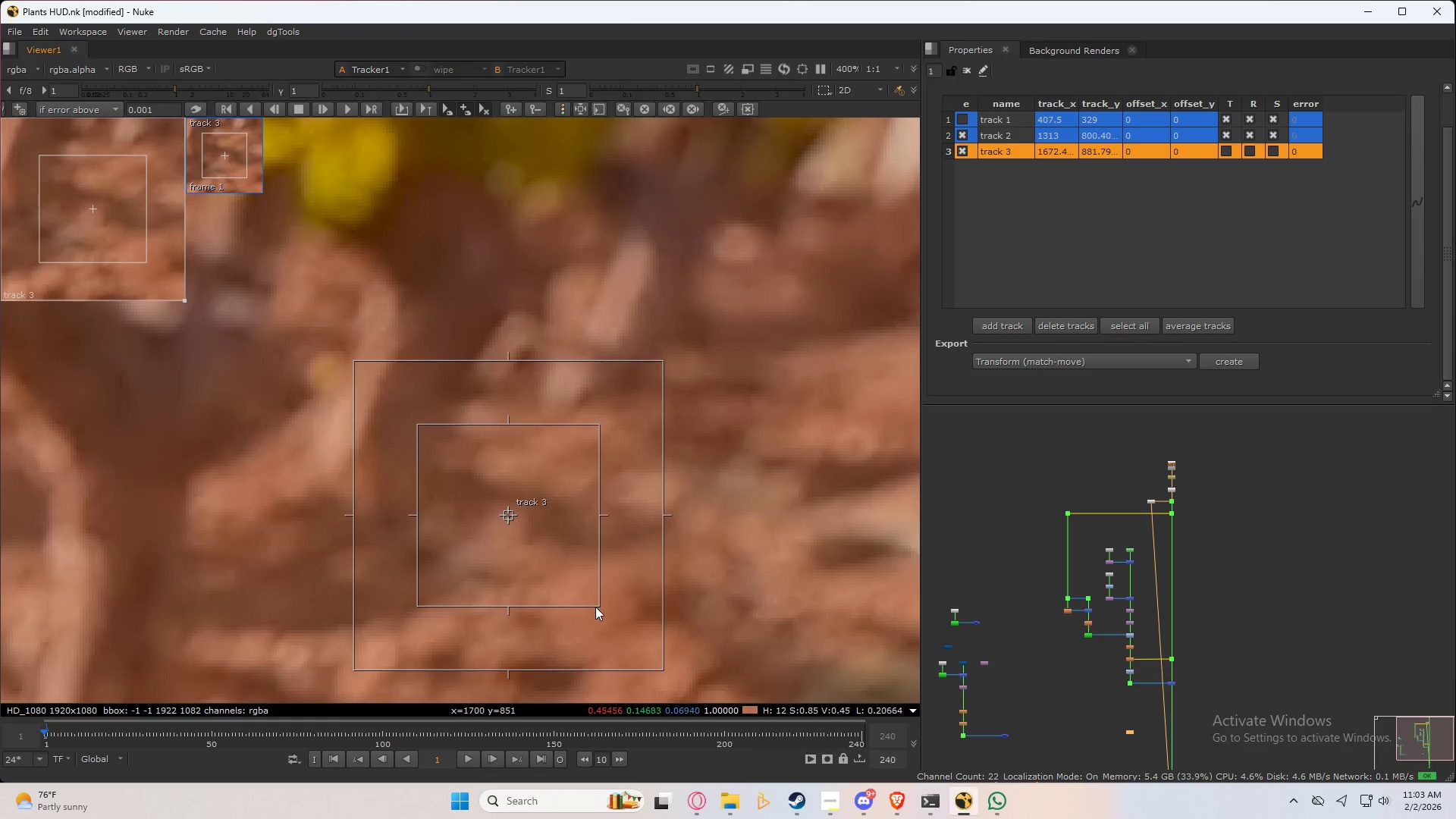 
left_click_drag(start_coordinate=[600, 606], to_coordinate=[557, 567])
 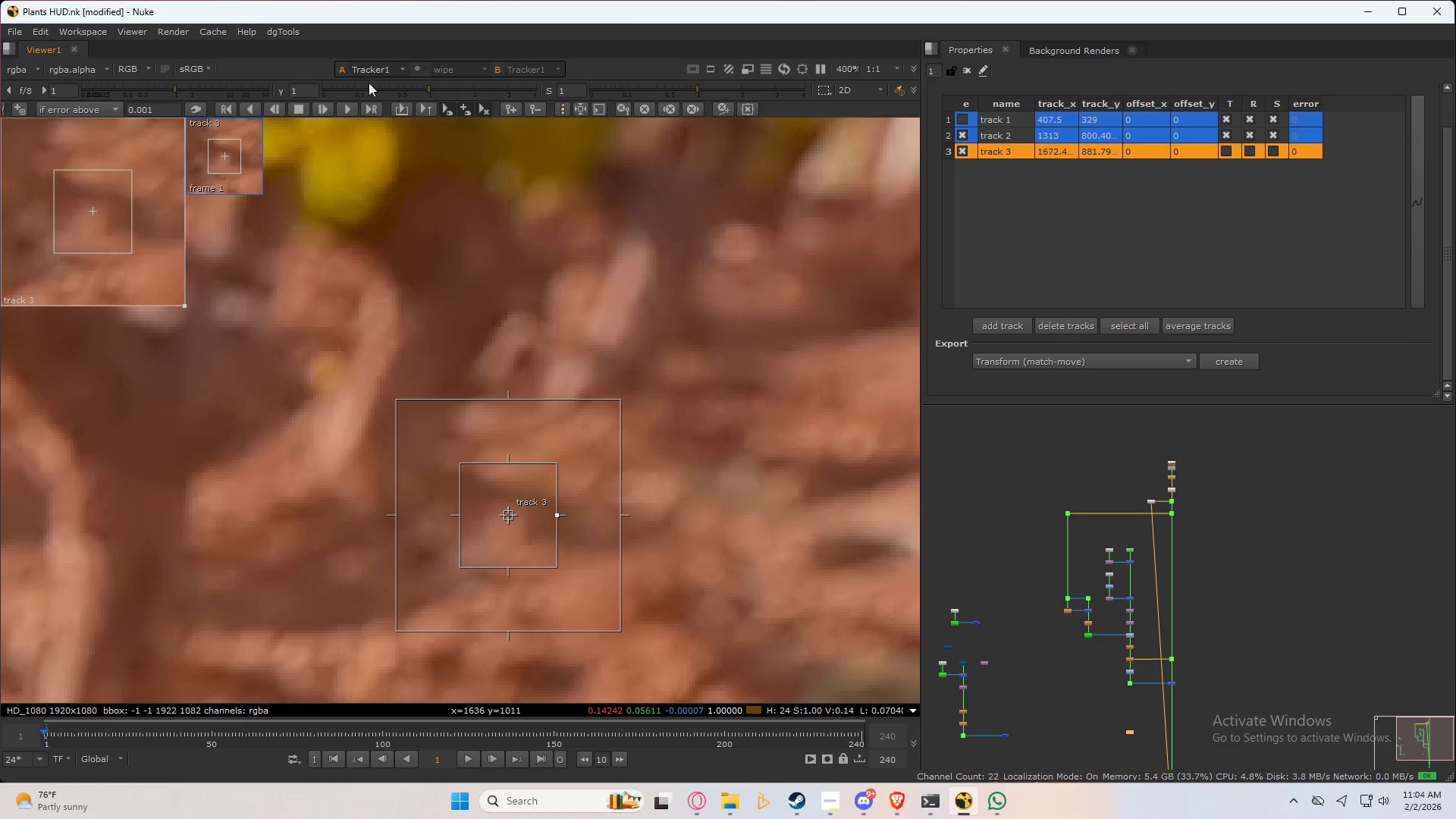 
left_click([351, 106])
 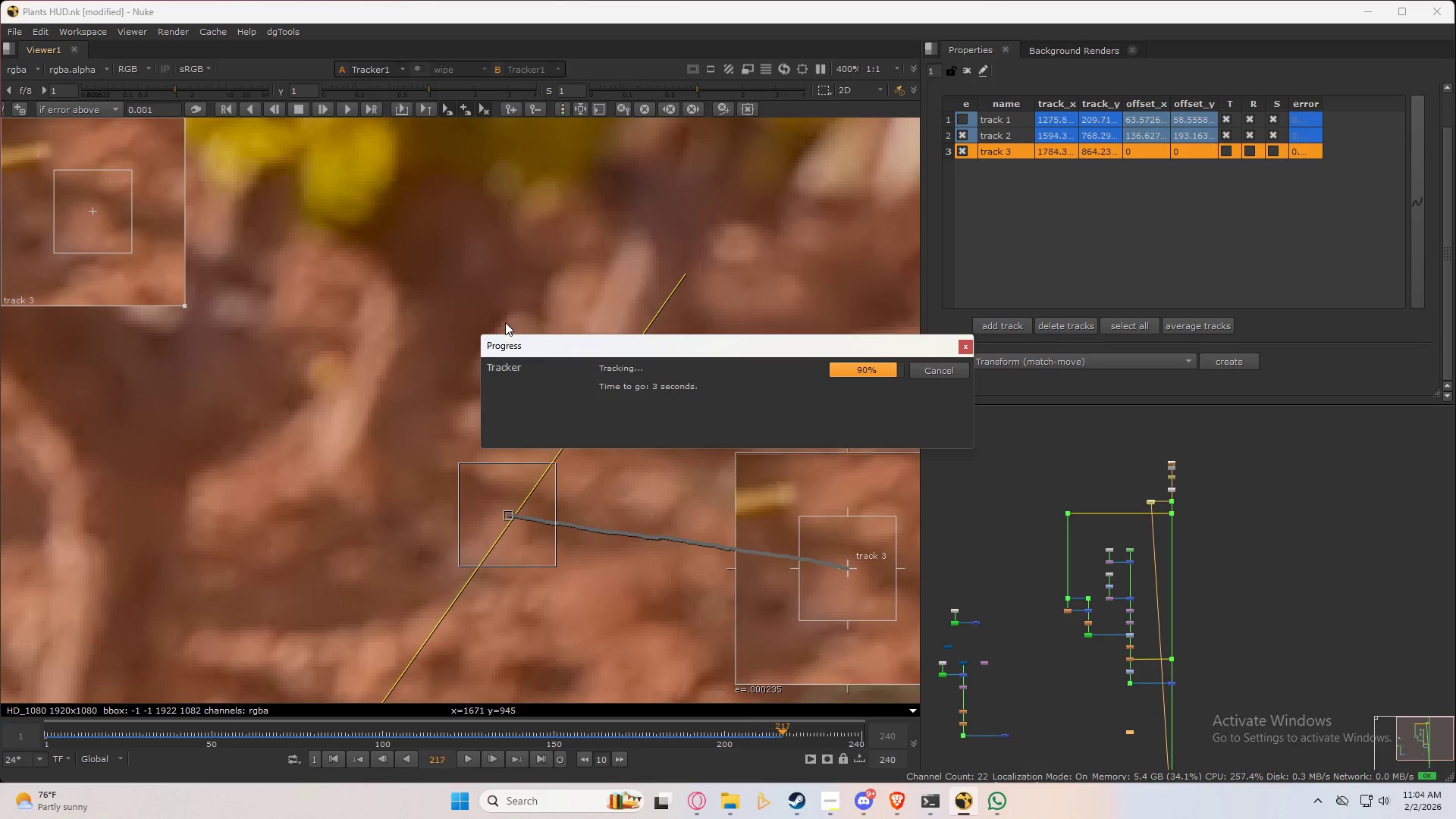 
wait(31.16)
 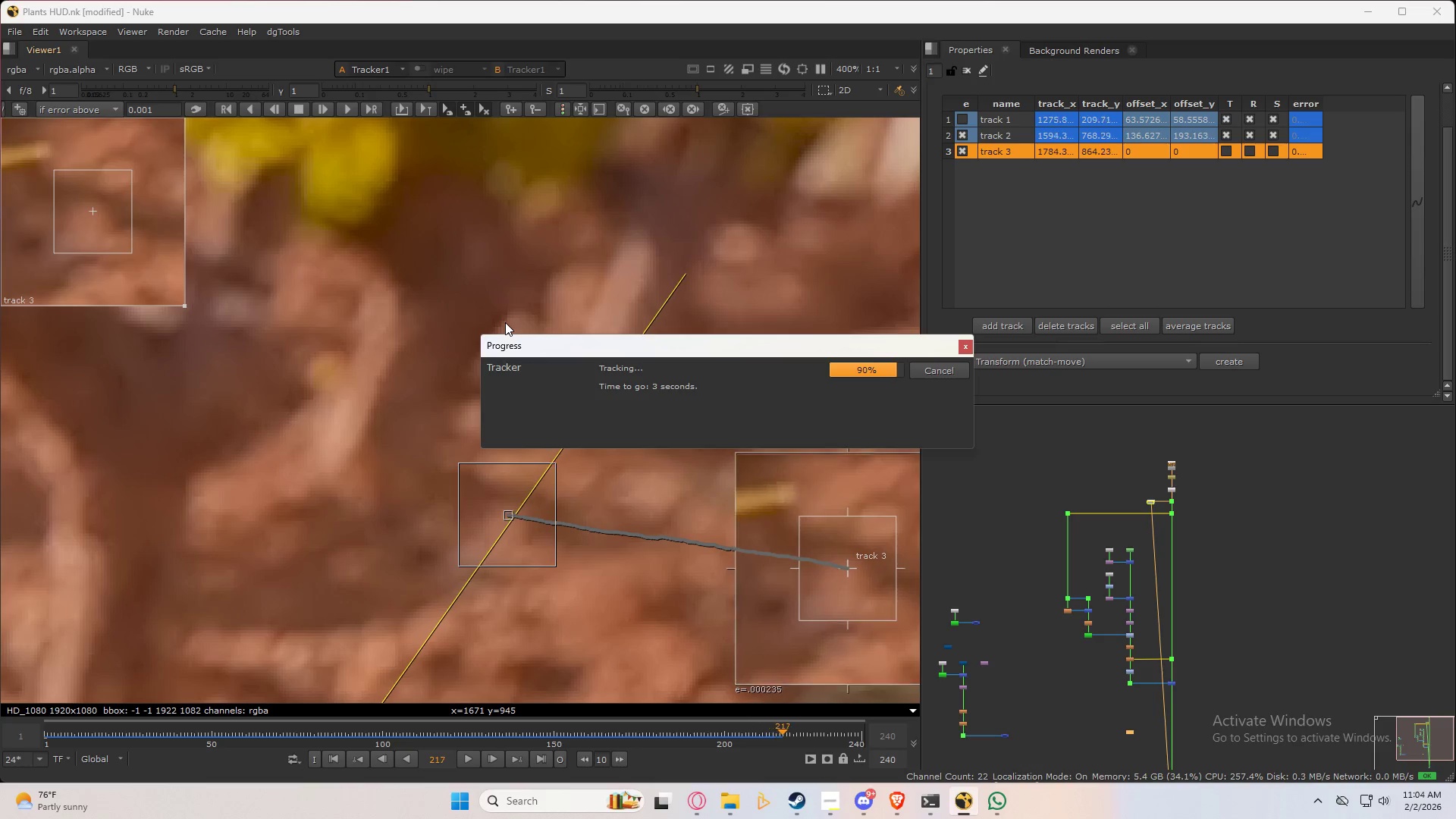 
left_click([333, 763])
 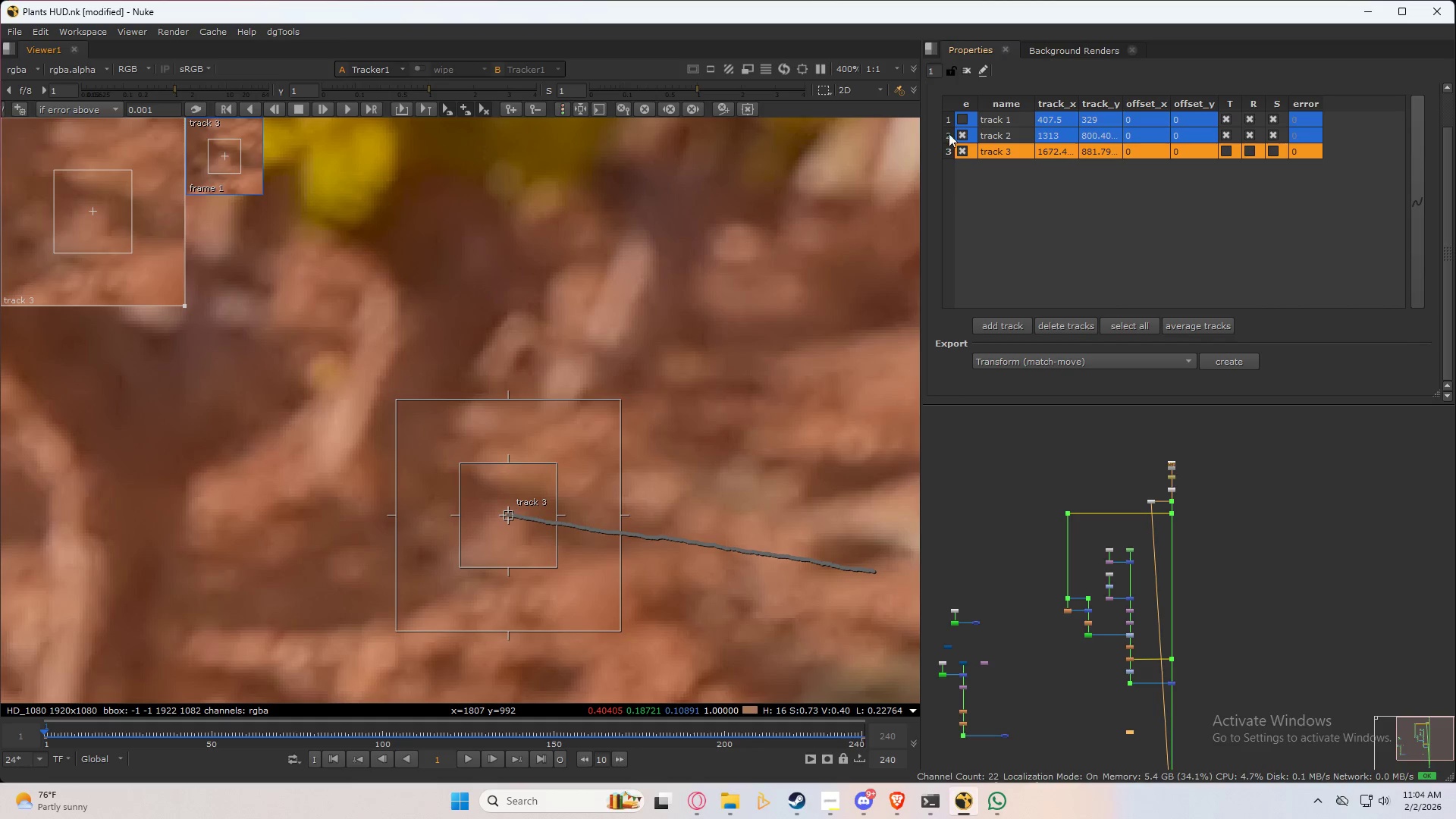 
left_click([964, 152])
 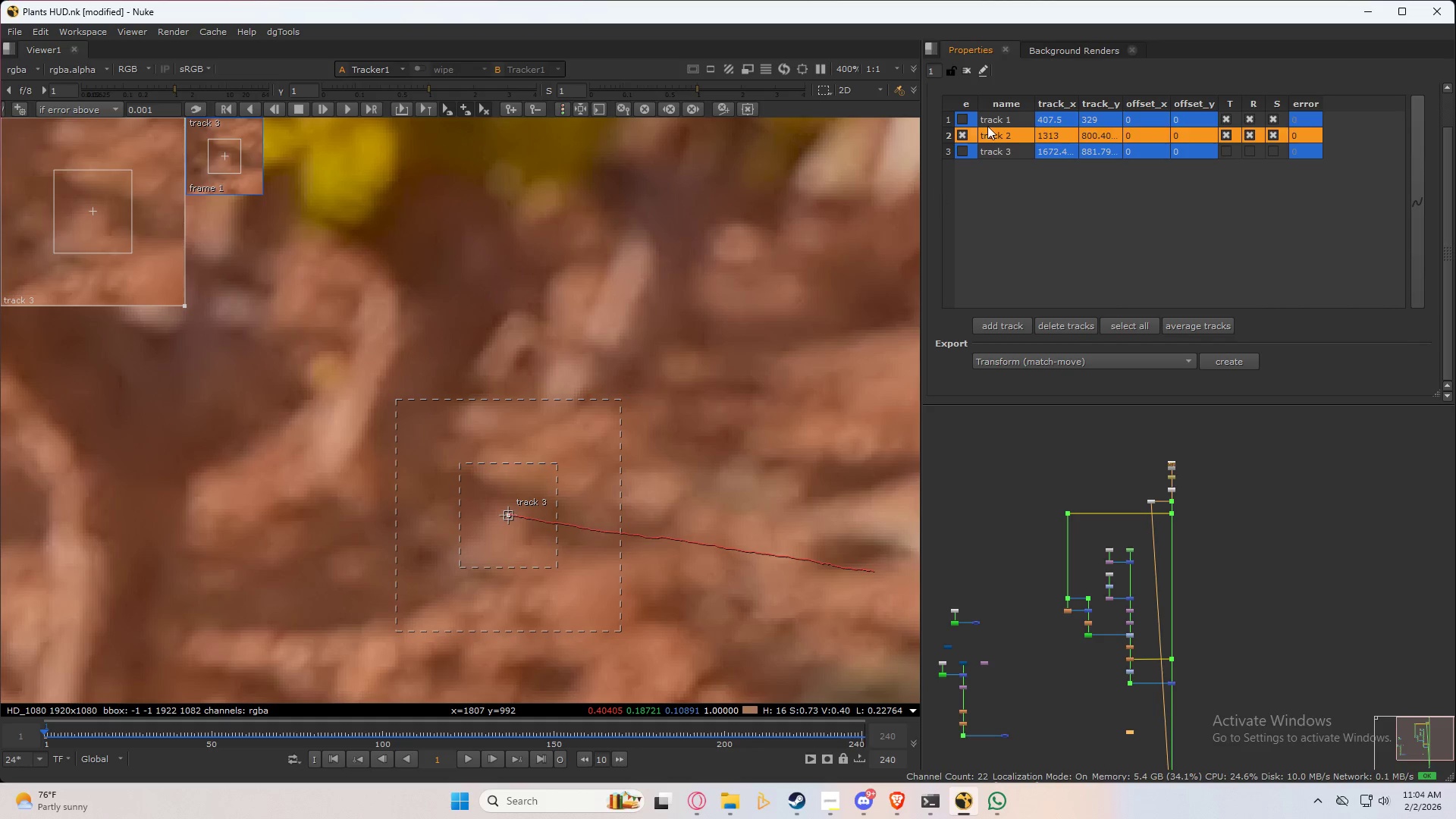 
left_click([962, 134])
 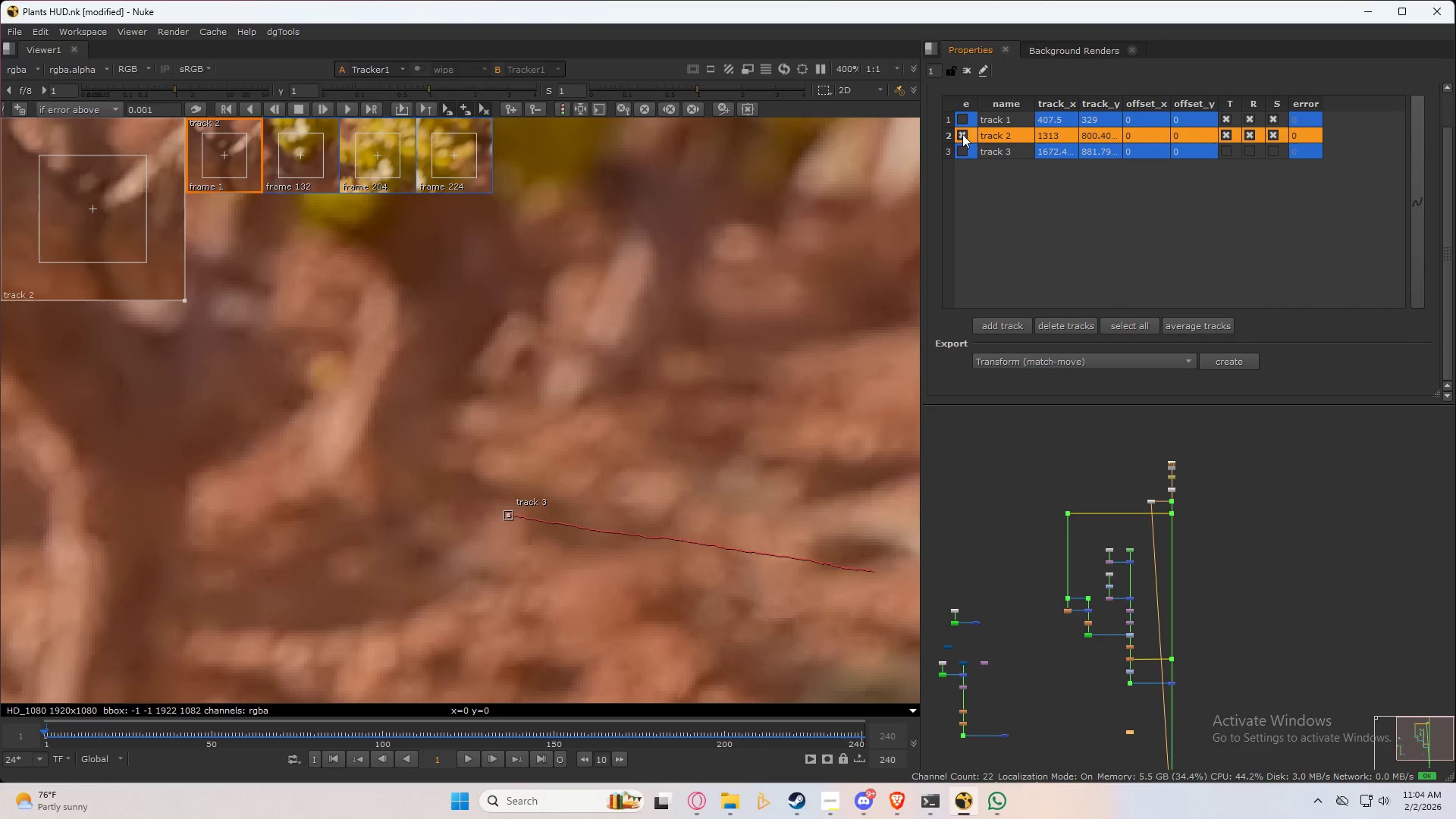 
left_click([962, 134])
 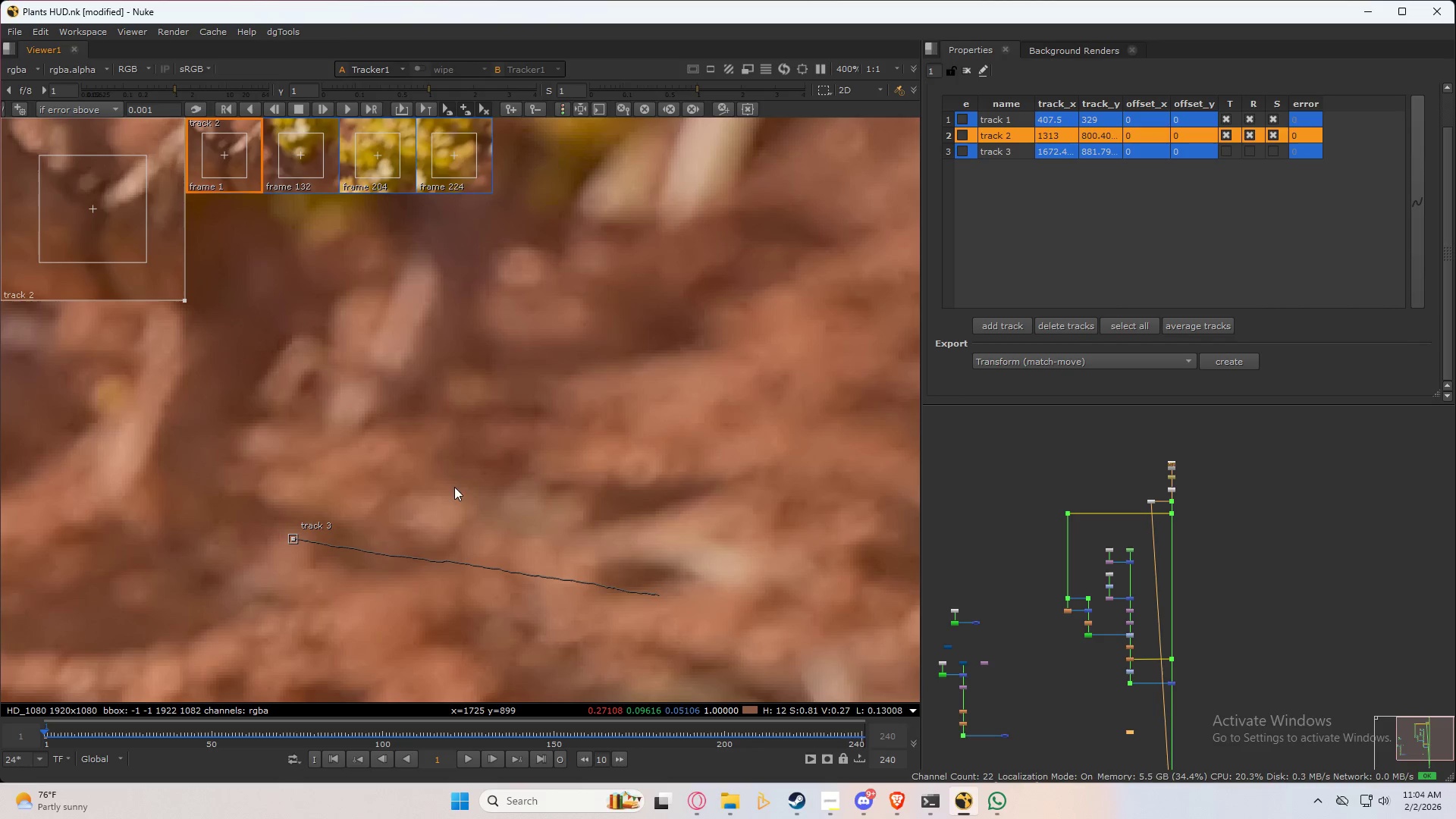 
scroll: coordinate [435, 481], scroll_direction: down, amount: 4.0
 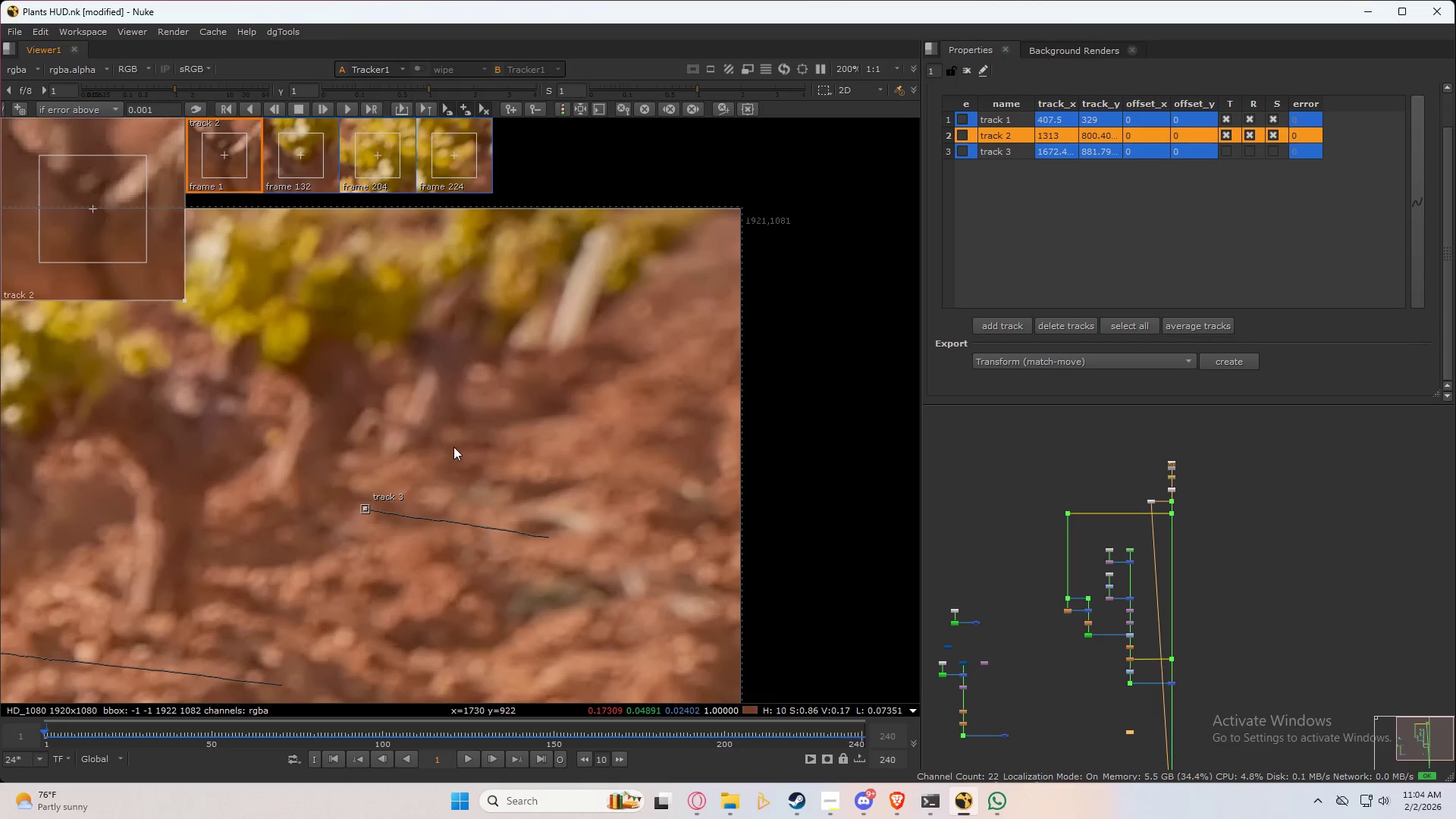 
scroll: coordinate [445, 447], scroll_direction: up, amount: 4.0
 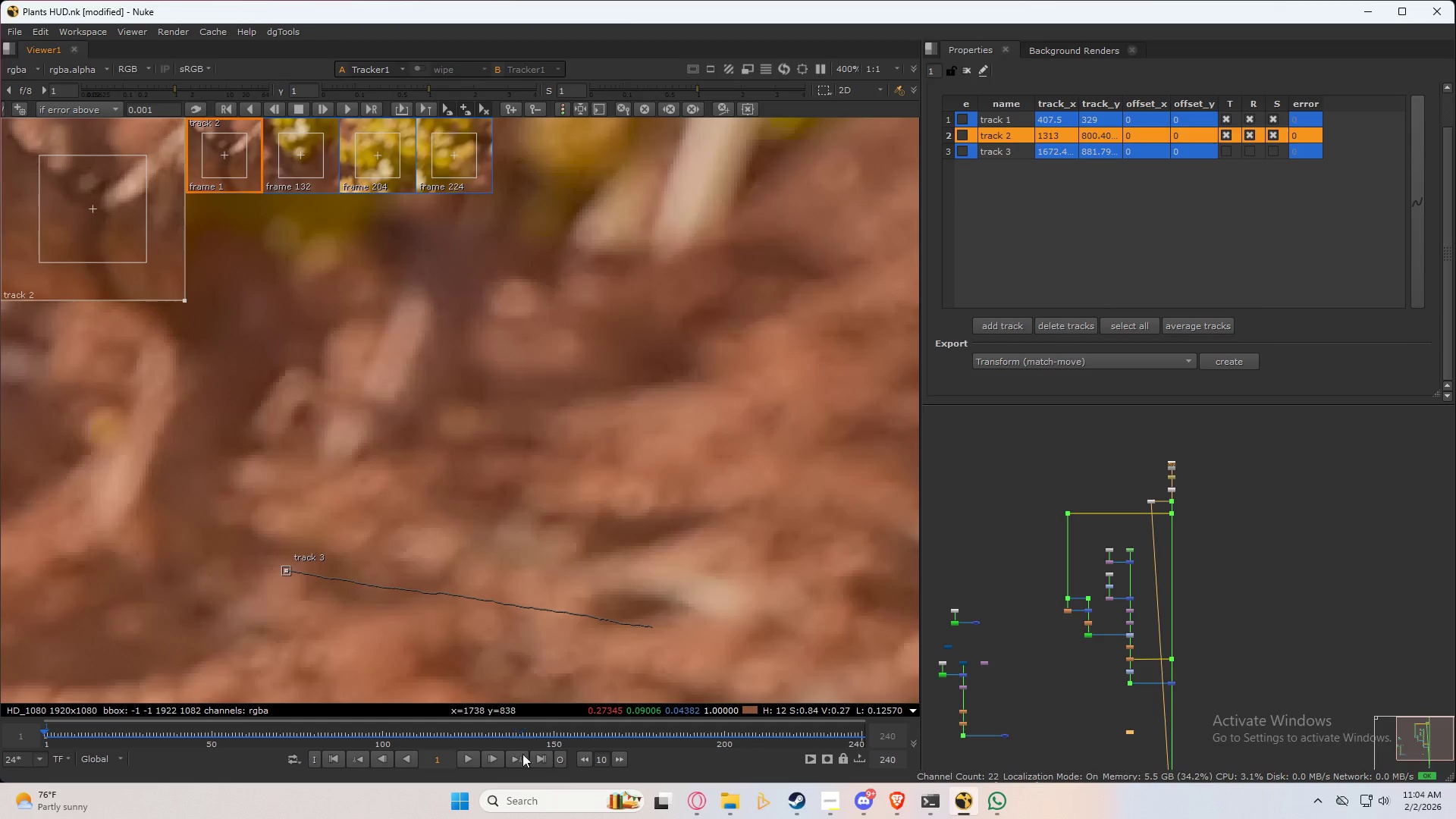 
left_click([540, 760])
 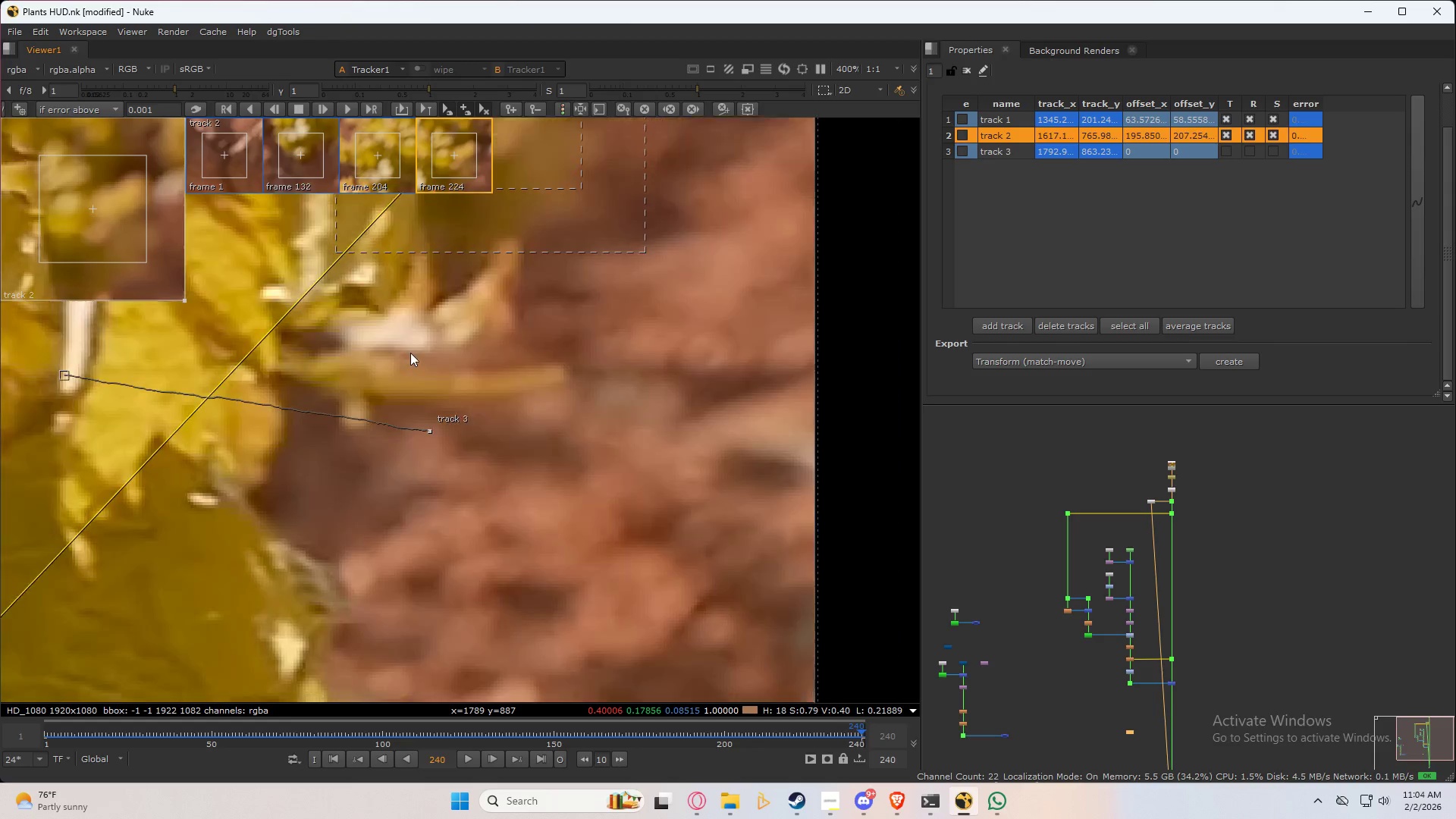 
scroll: coordinate [318, 337], scroll_direction: down, amount: 6.0
 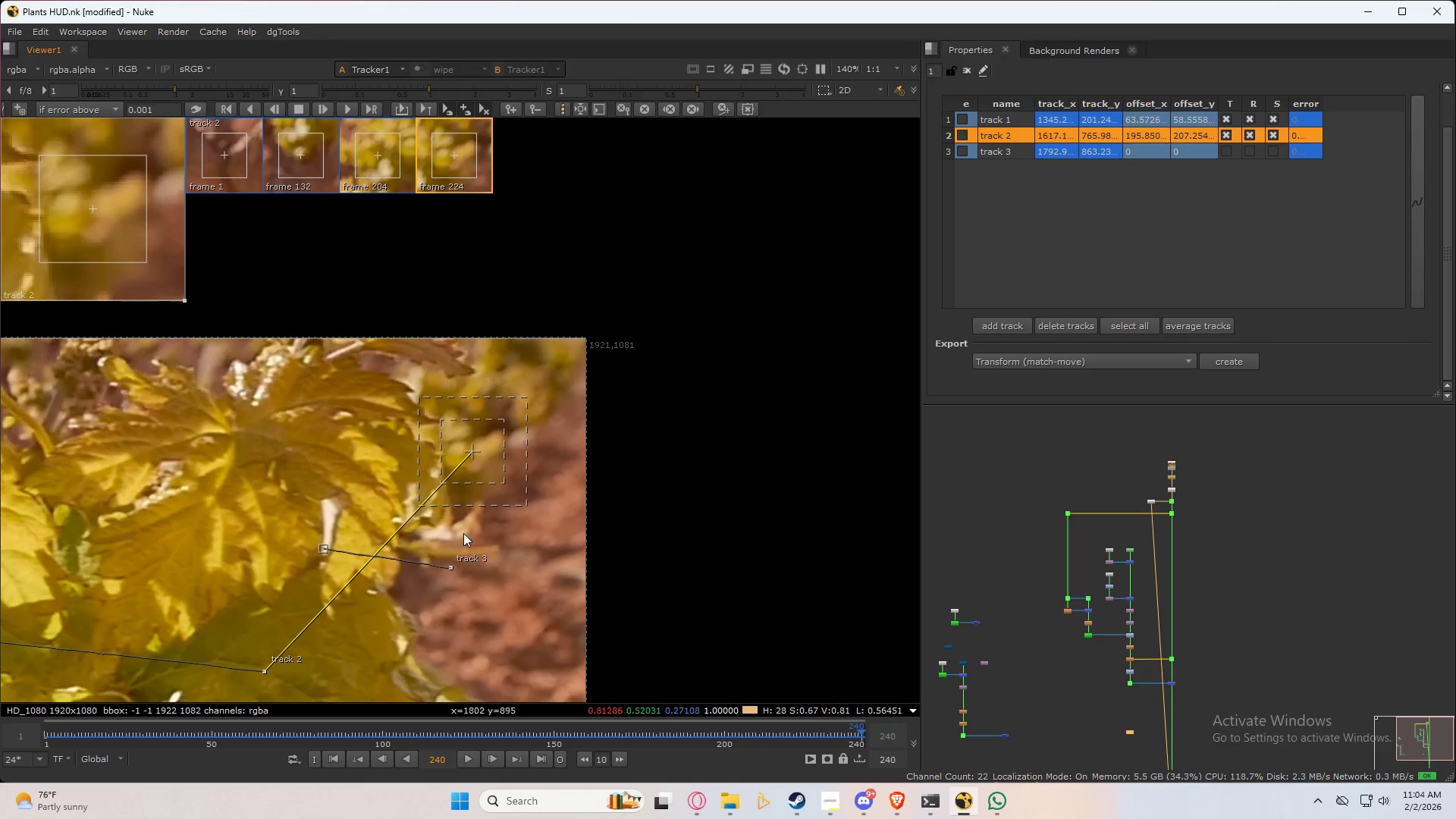 
scroll: coordinate [479, 513], scroll_direction: up, amount: 3.0
 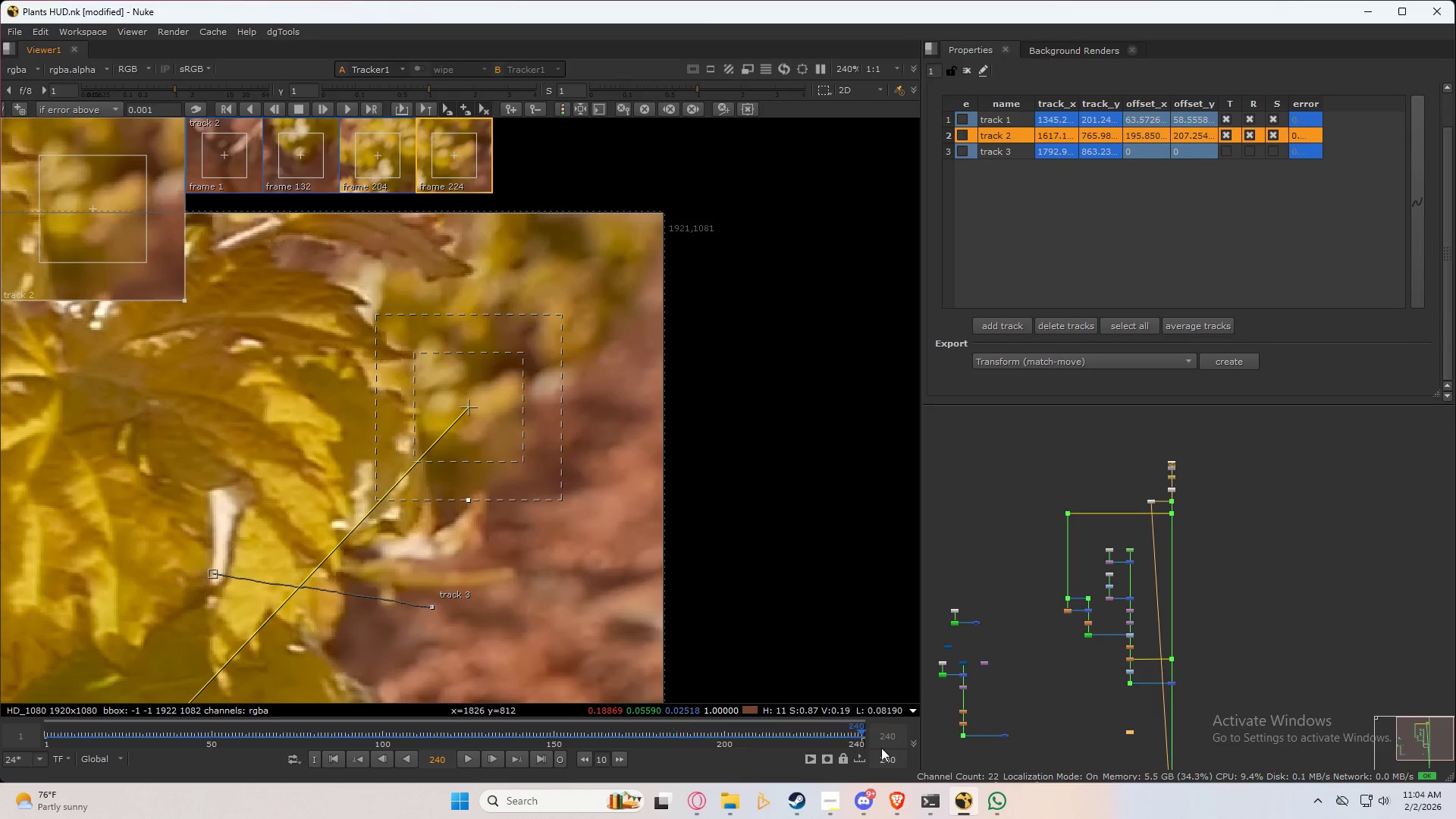 
left_click_drag(start_coordinate=[858, 730], to_coordinate=[814, 755])
 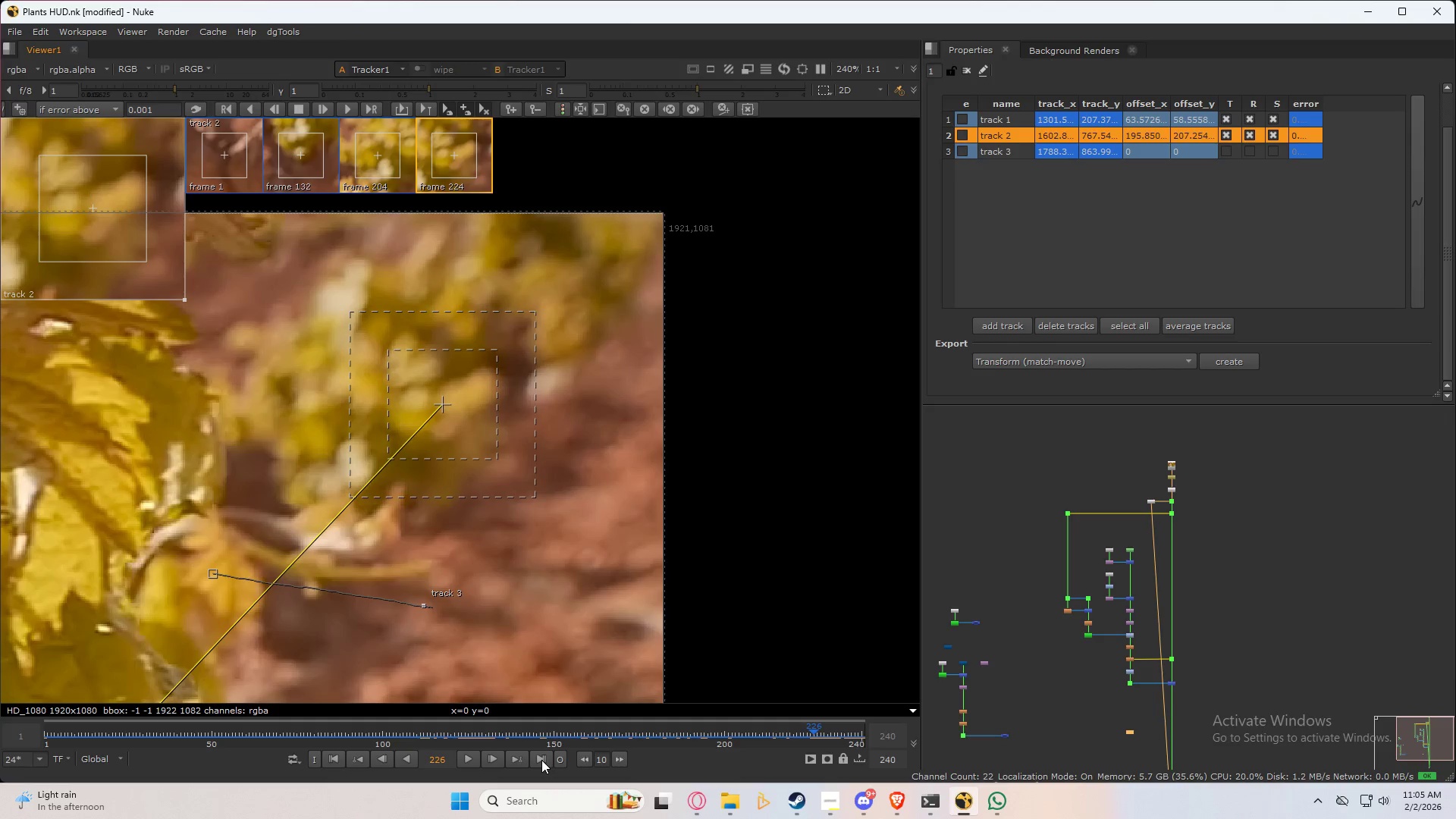 
left_click([540, 760])
 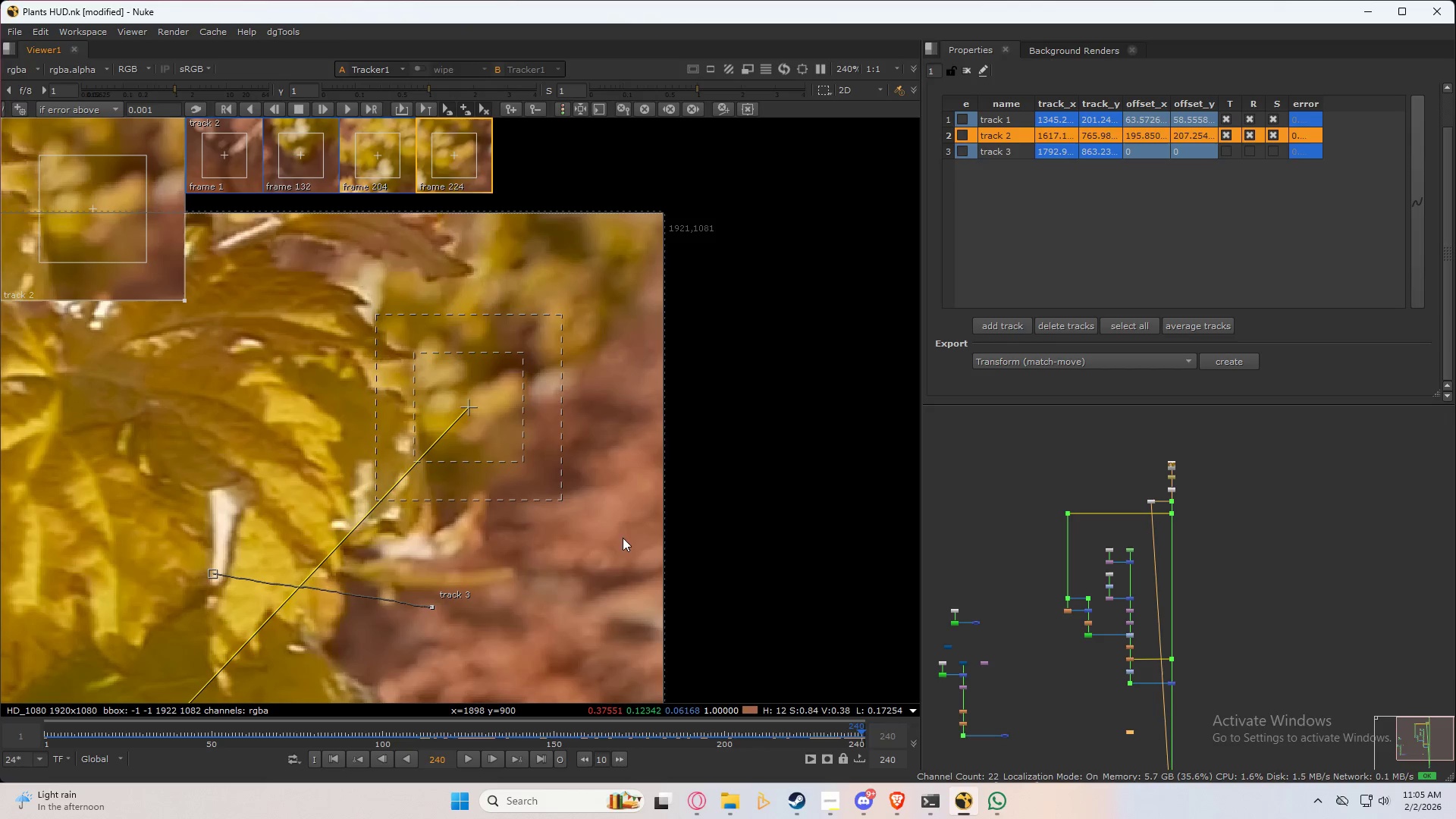 
hold_key(key=AltLeft, duration=0.97)
 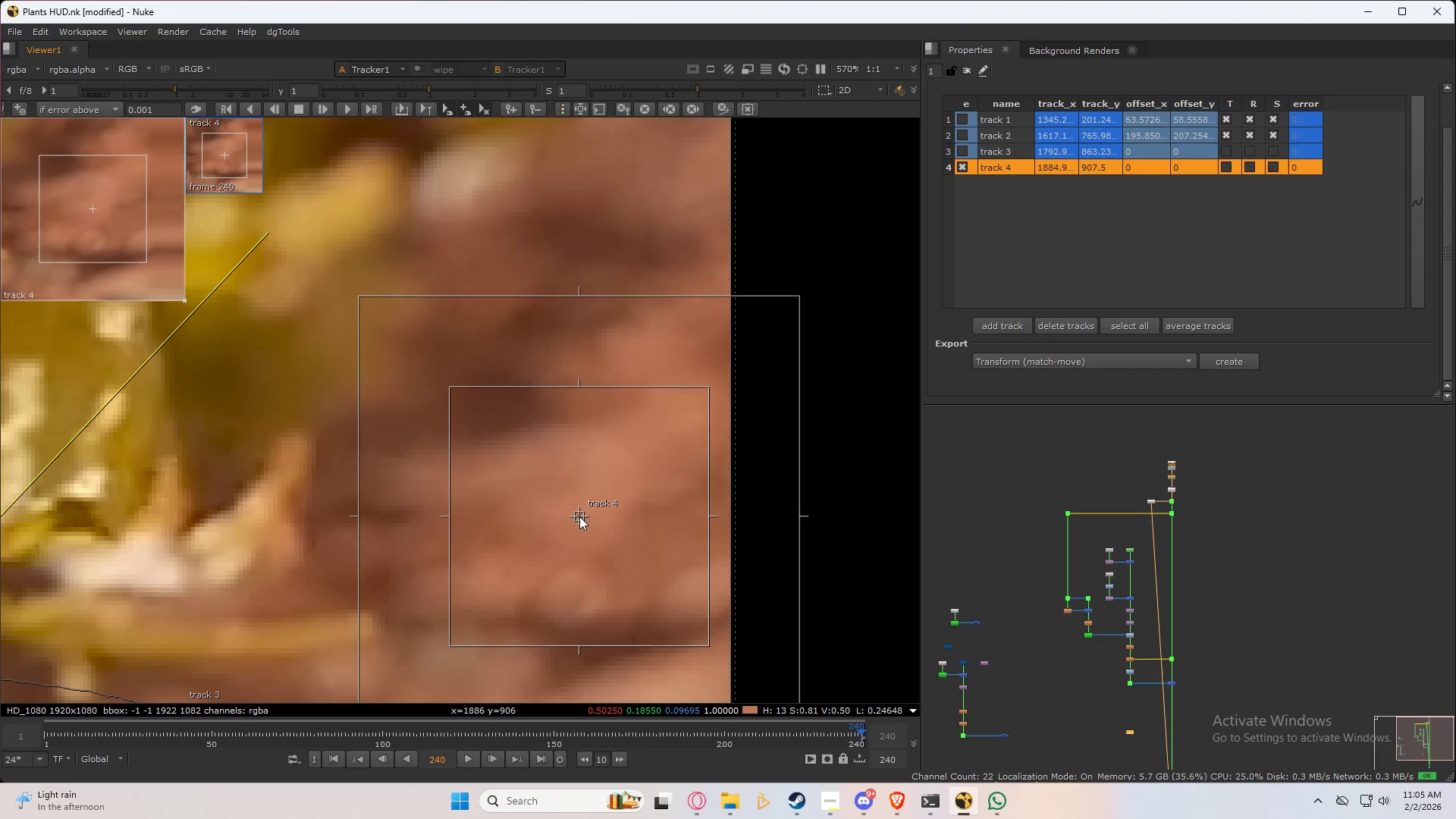 
hold_key(key=ControlLeft, duration=0.97)
 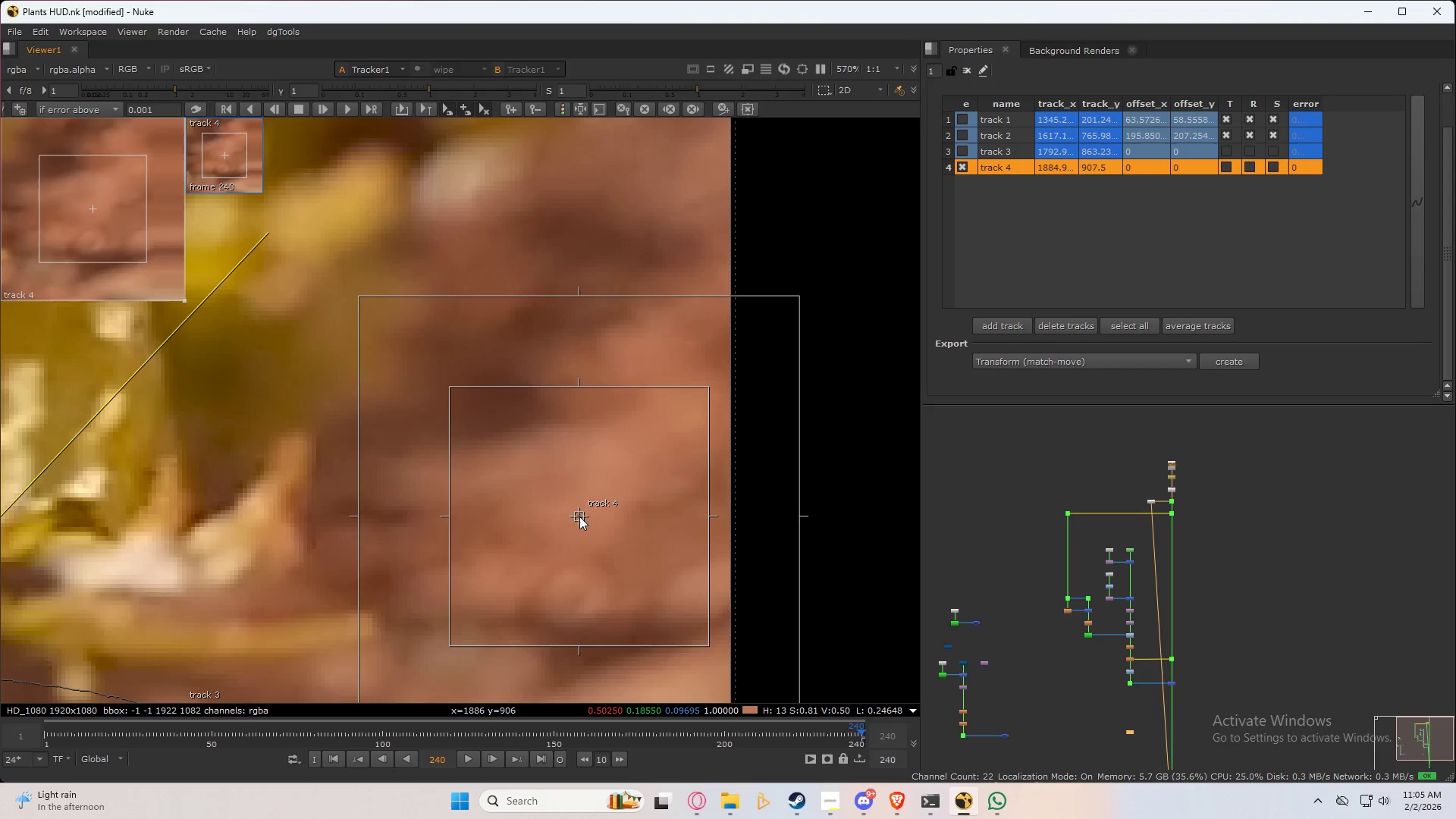 
scroll: coordinate [614, 534], scroll_direction: up, amount: 5.0
 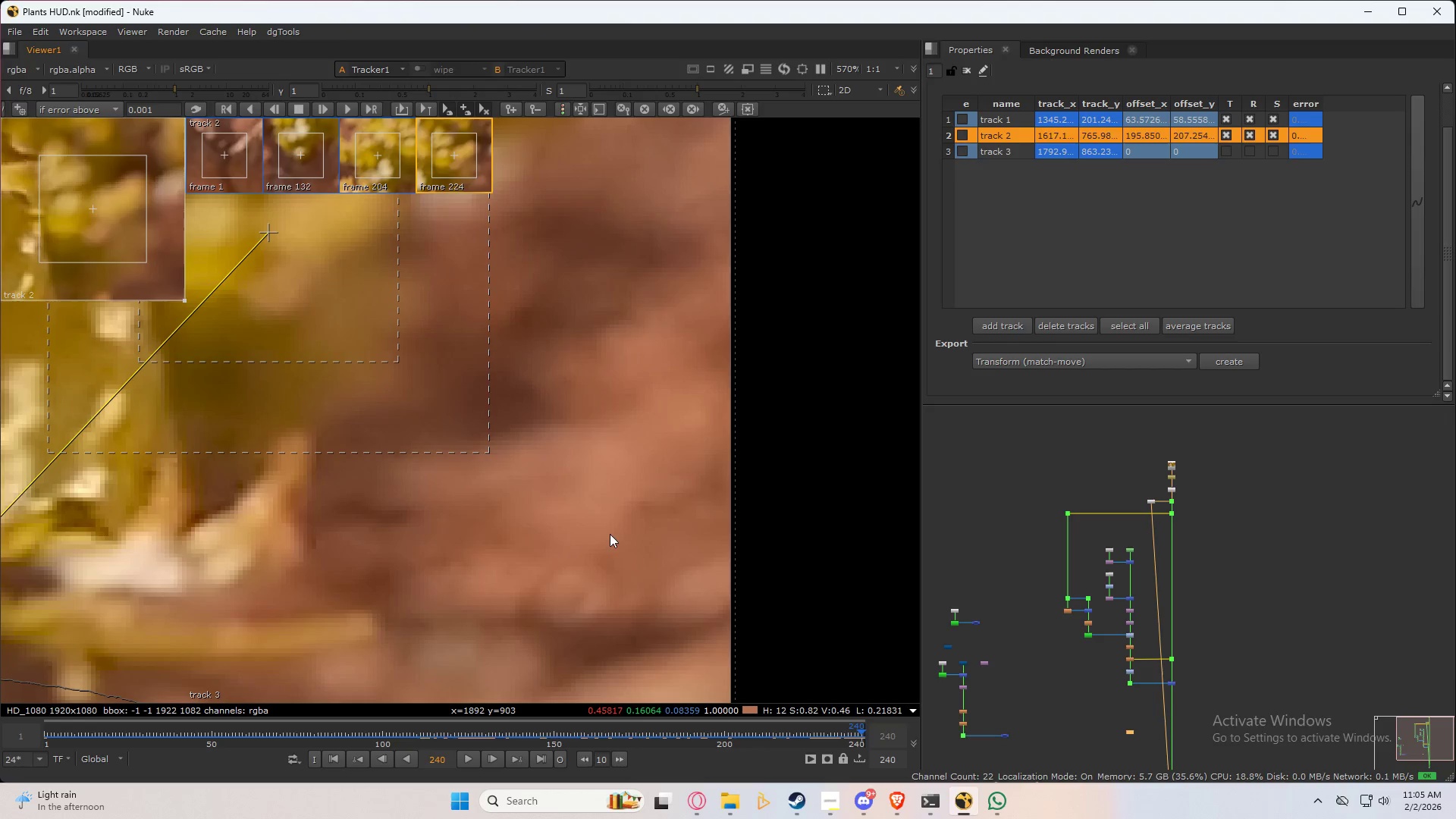 
left_click([585, 522])
 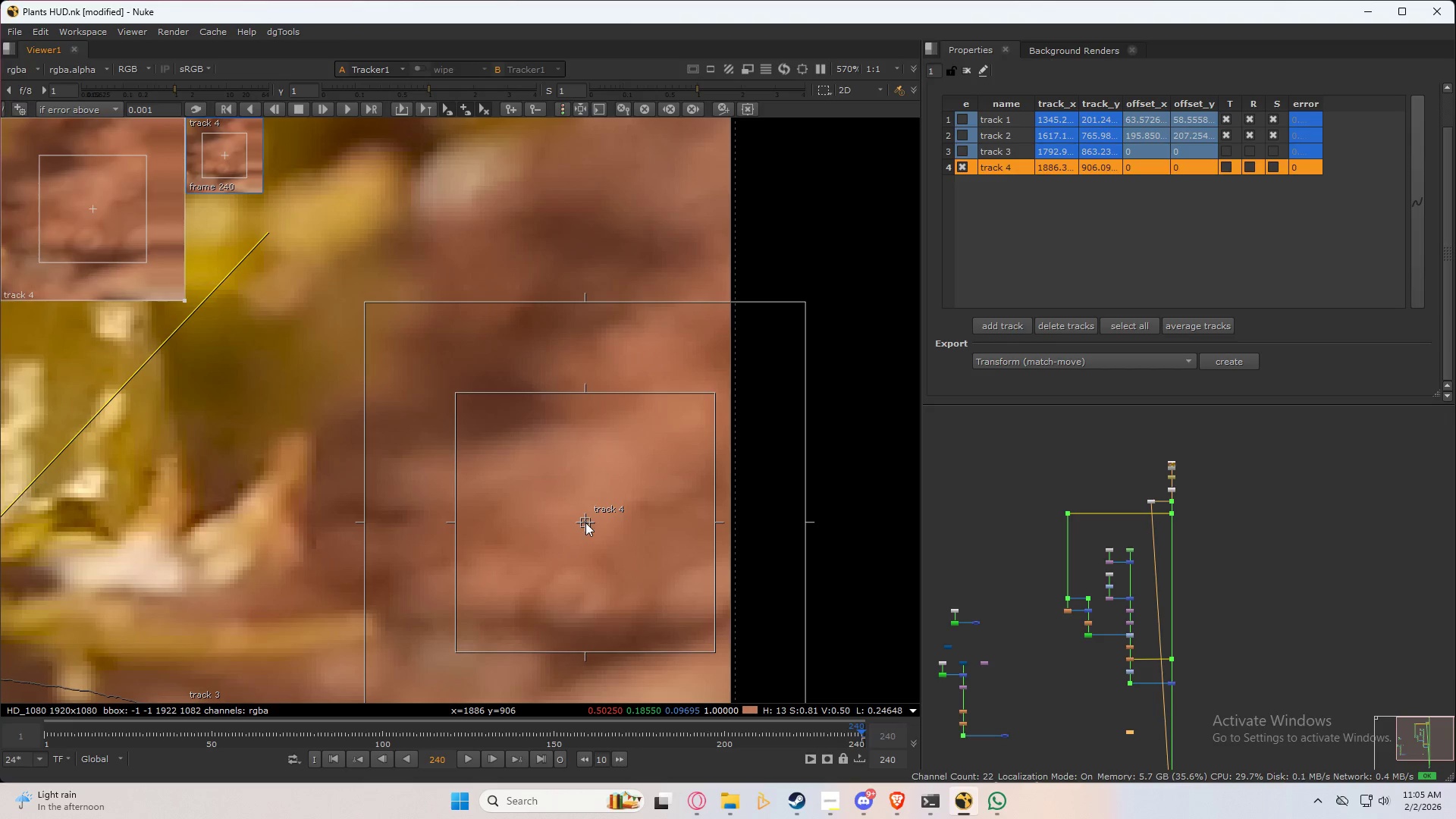 
left_click_drag(start_coordinate=[585, 522], to_coordinate=[576, 504])
 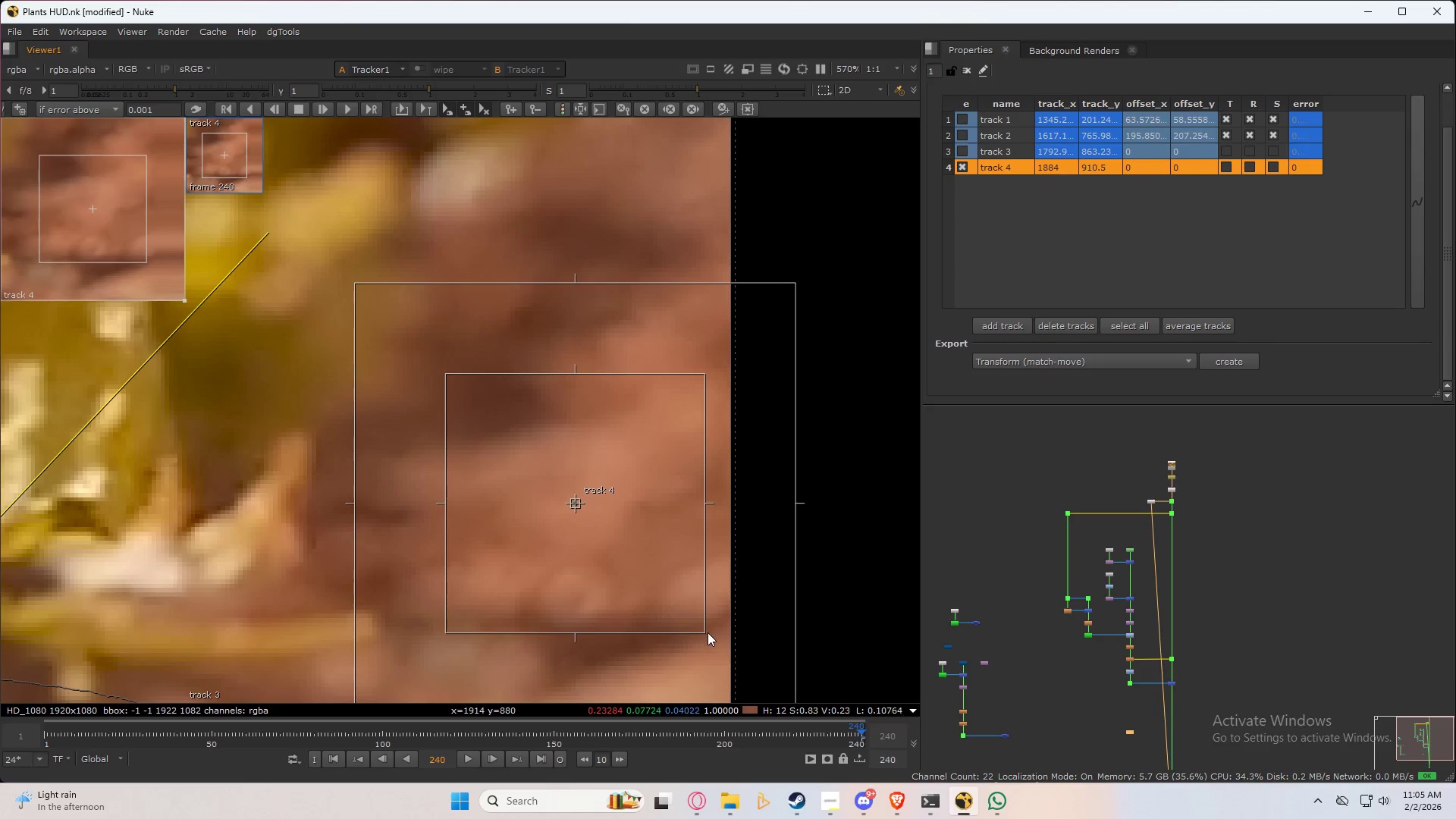 
left_click_drag(start_coordinate=[707, 632], to_coordinate=[651, 565])
 